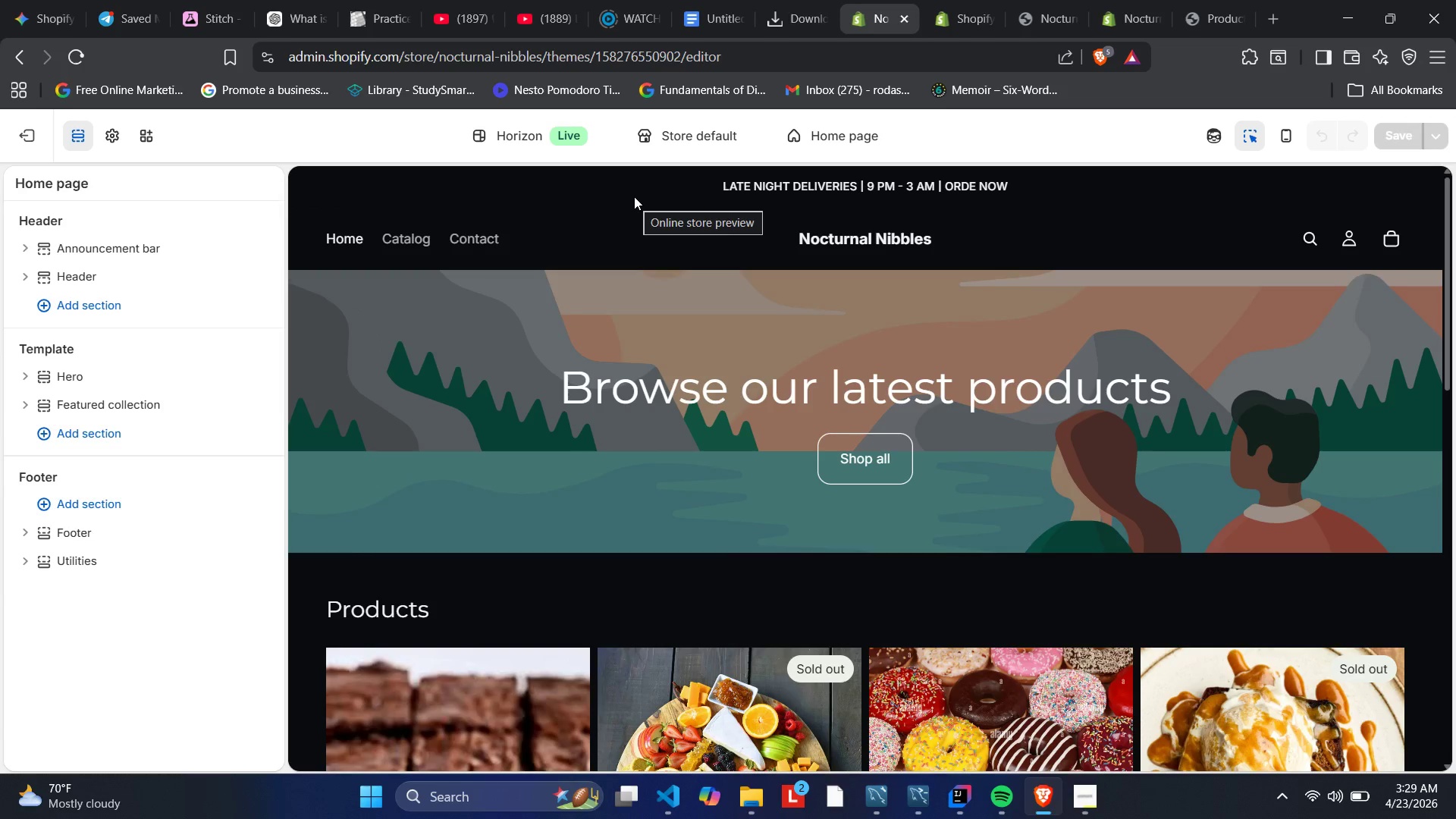 
scroll: coordinate [1056, 482], scroll_direction: down, amount: 7.0
 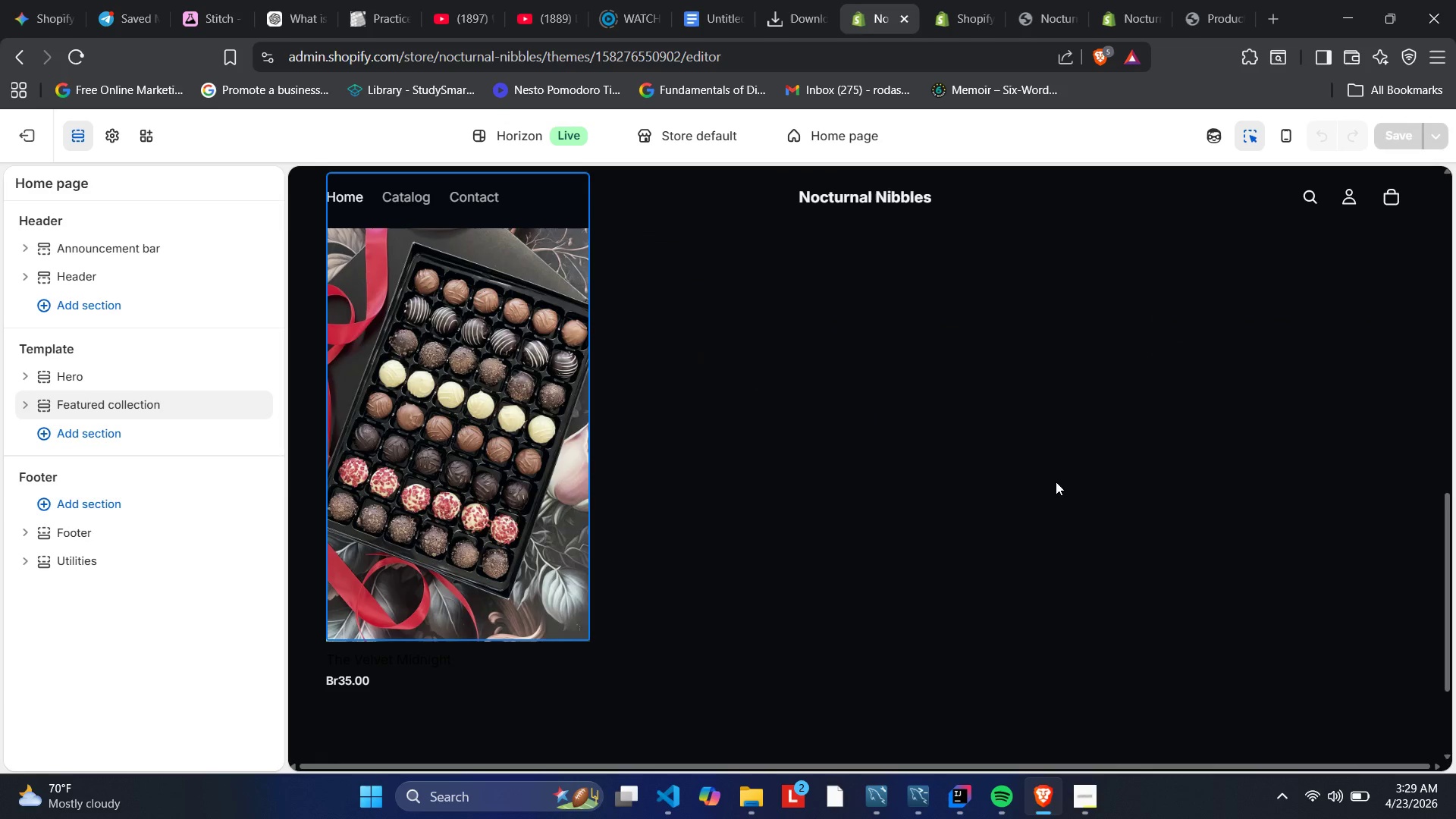 
scroll: coordinate [1054, 482], scroll_direction: up, amount: 7.0
 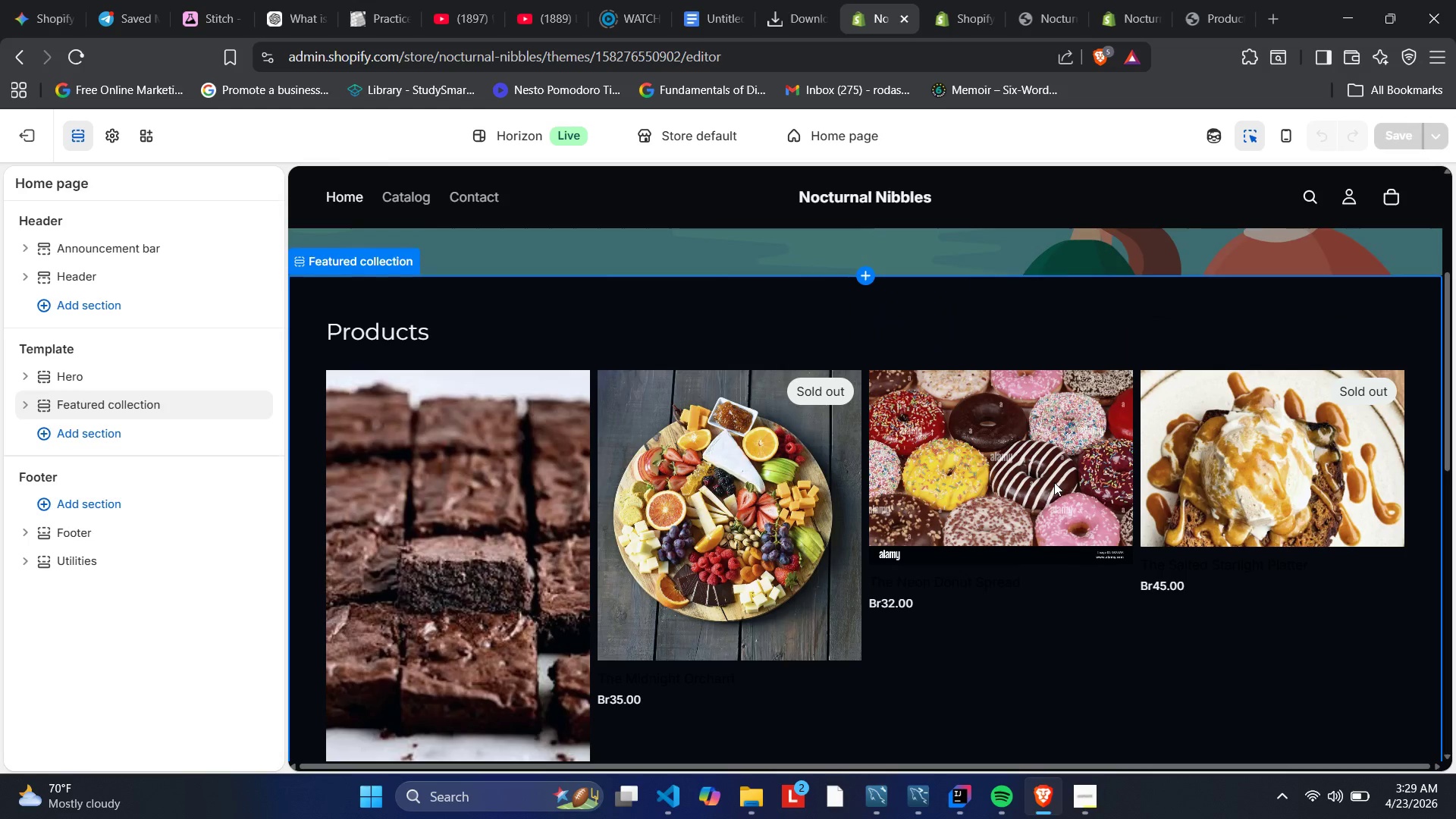 
scroll: coordinate [1054, 482], scroll_direction: down, amount: 2.0
 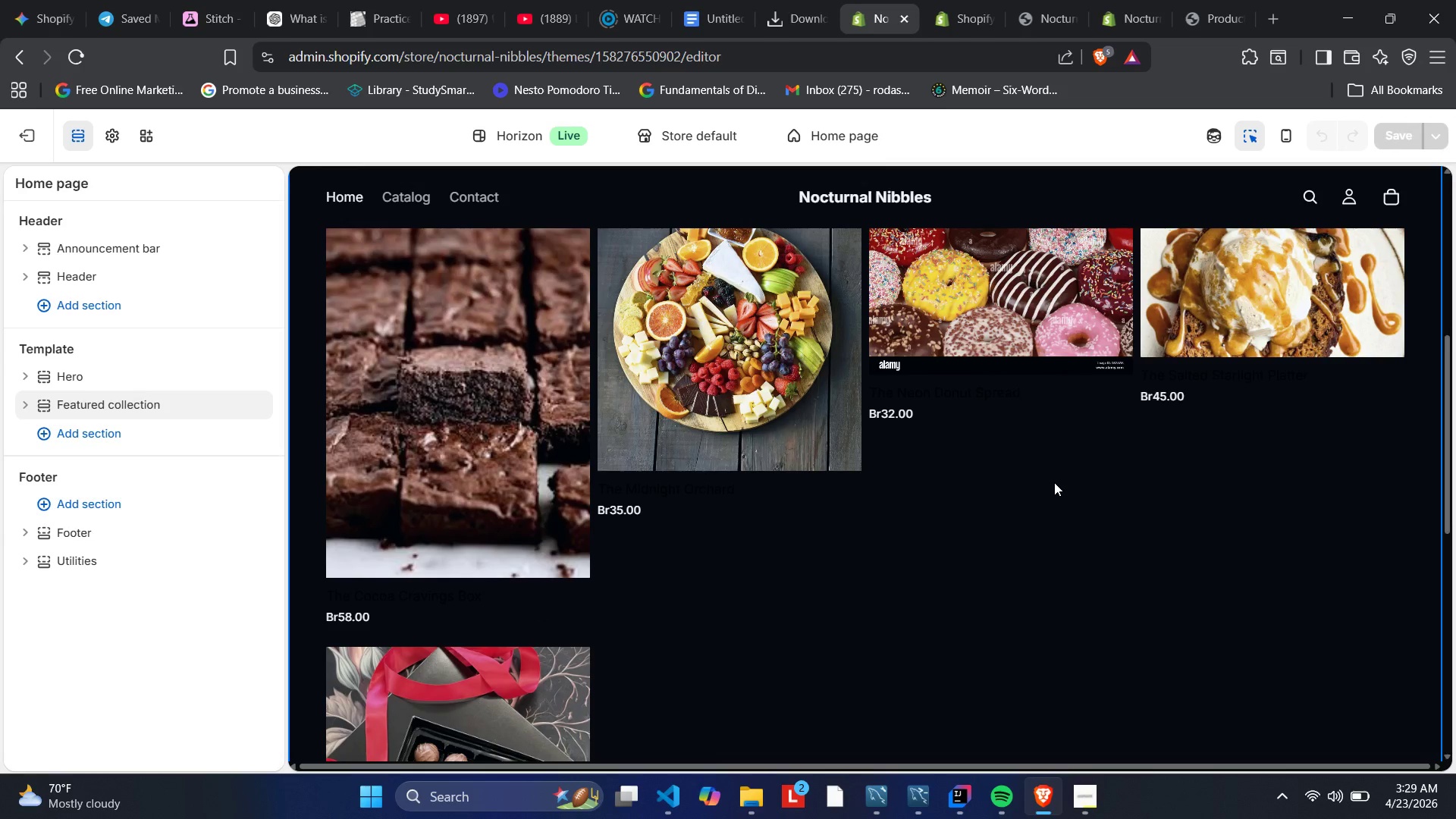 
scroll: coordinate [1051, 483], scroll_direction: up, amount: 8.0
 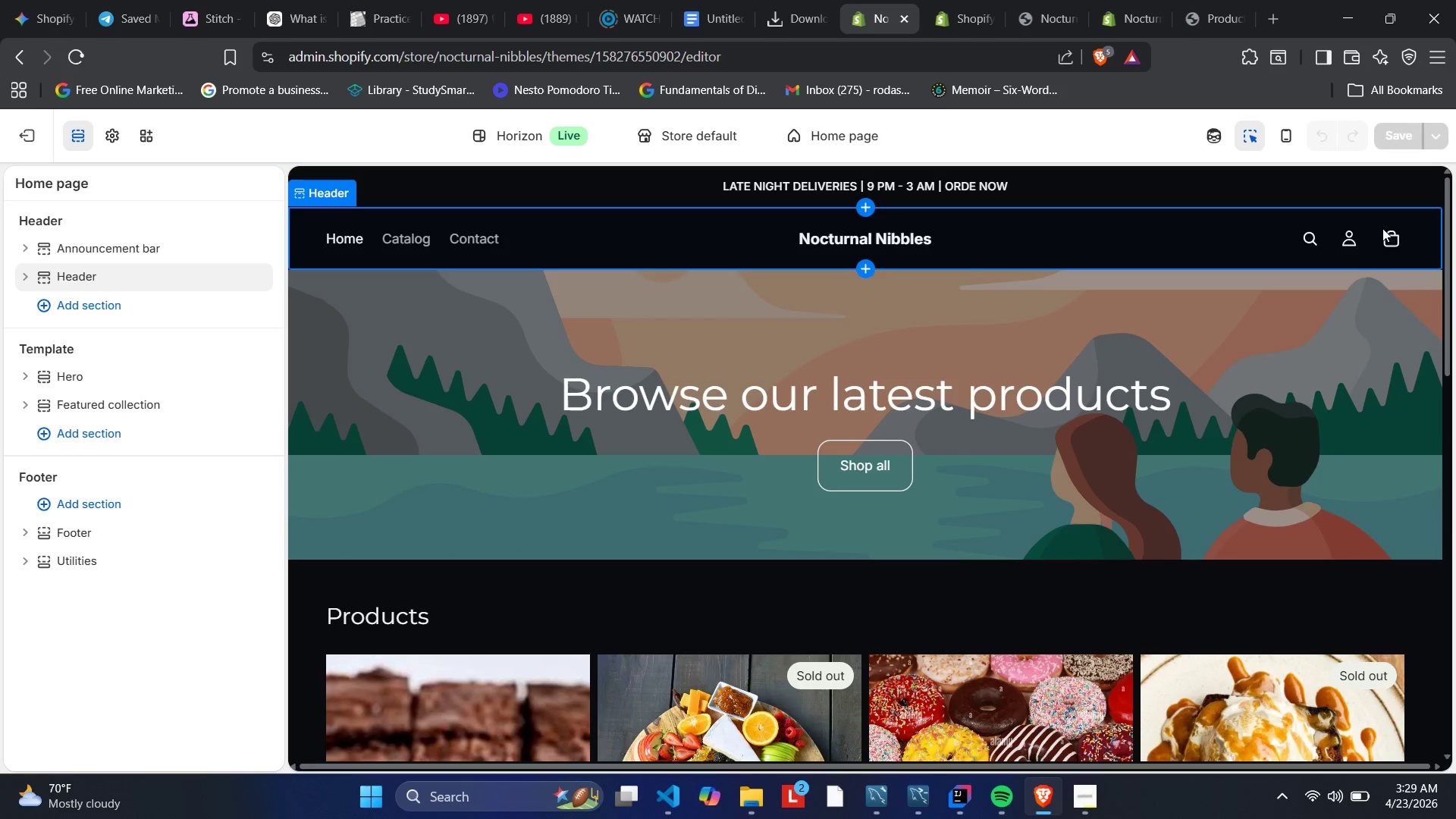 
wait(9.25)
 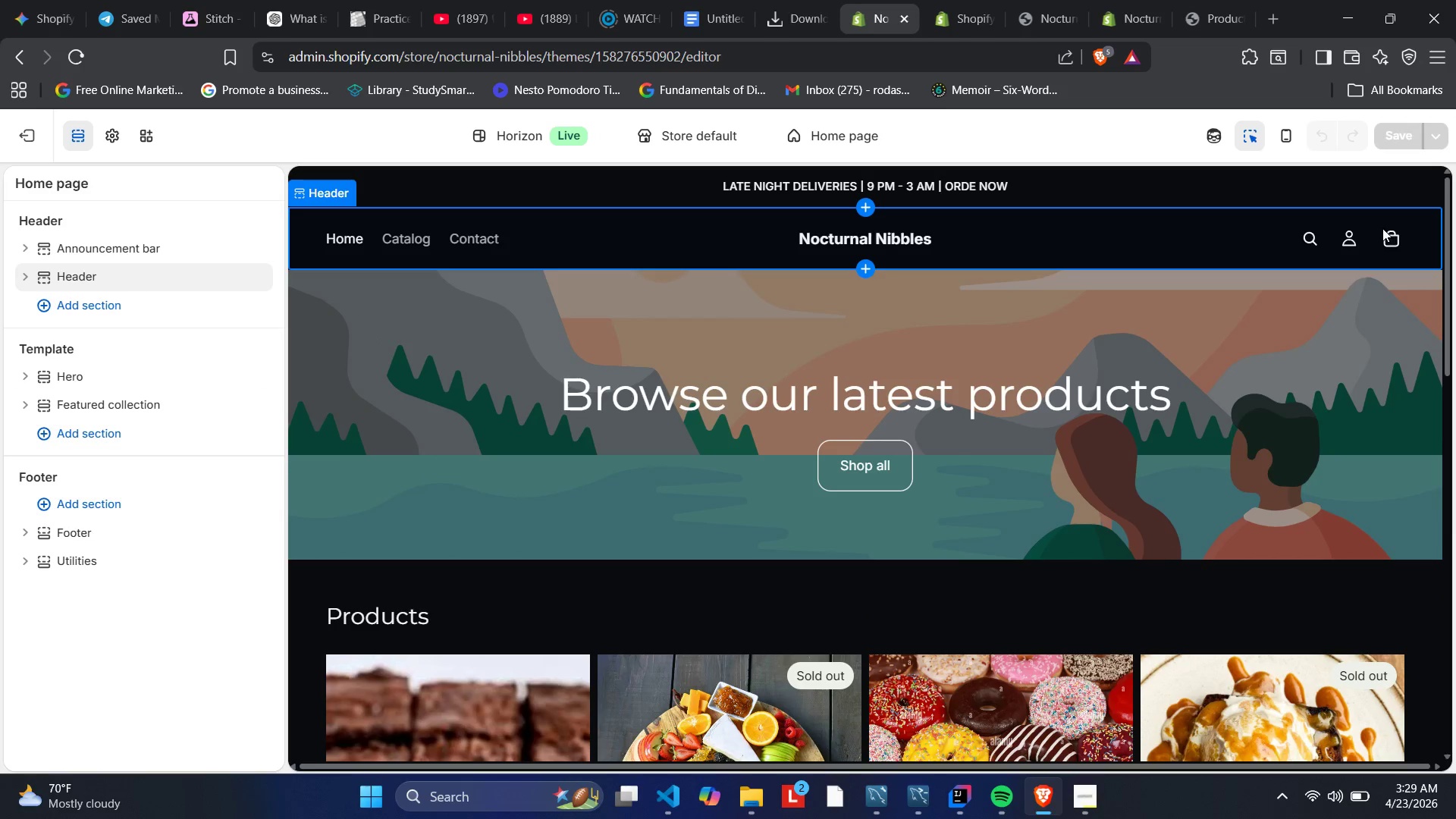 
mouse_move([1212, 136])
 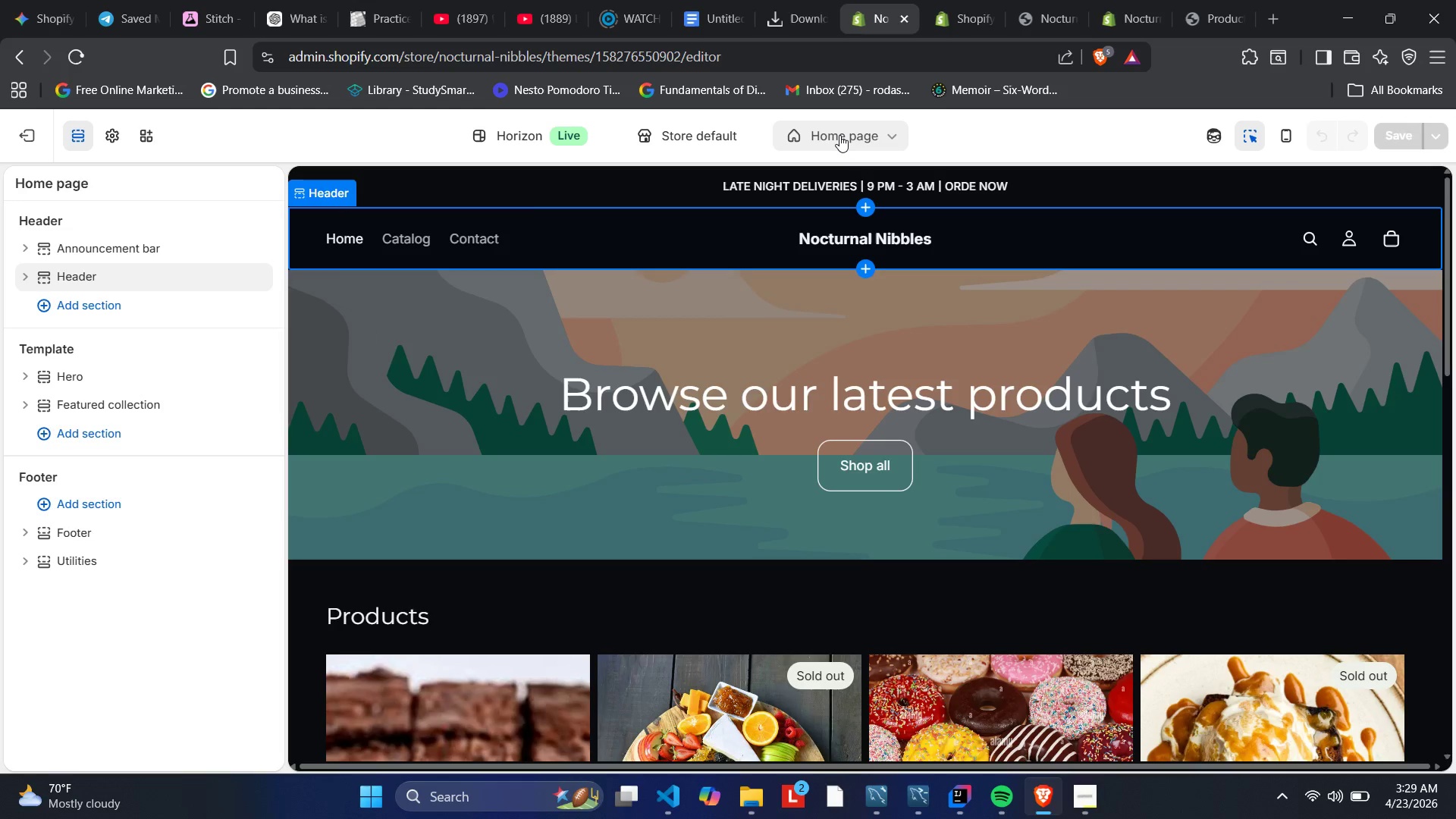 
wait(12.0)
 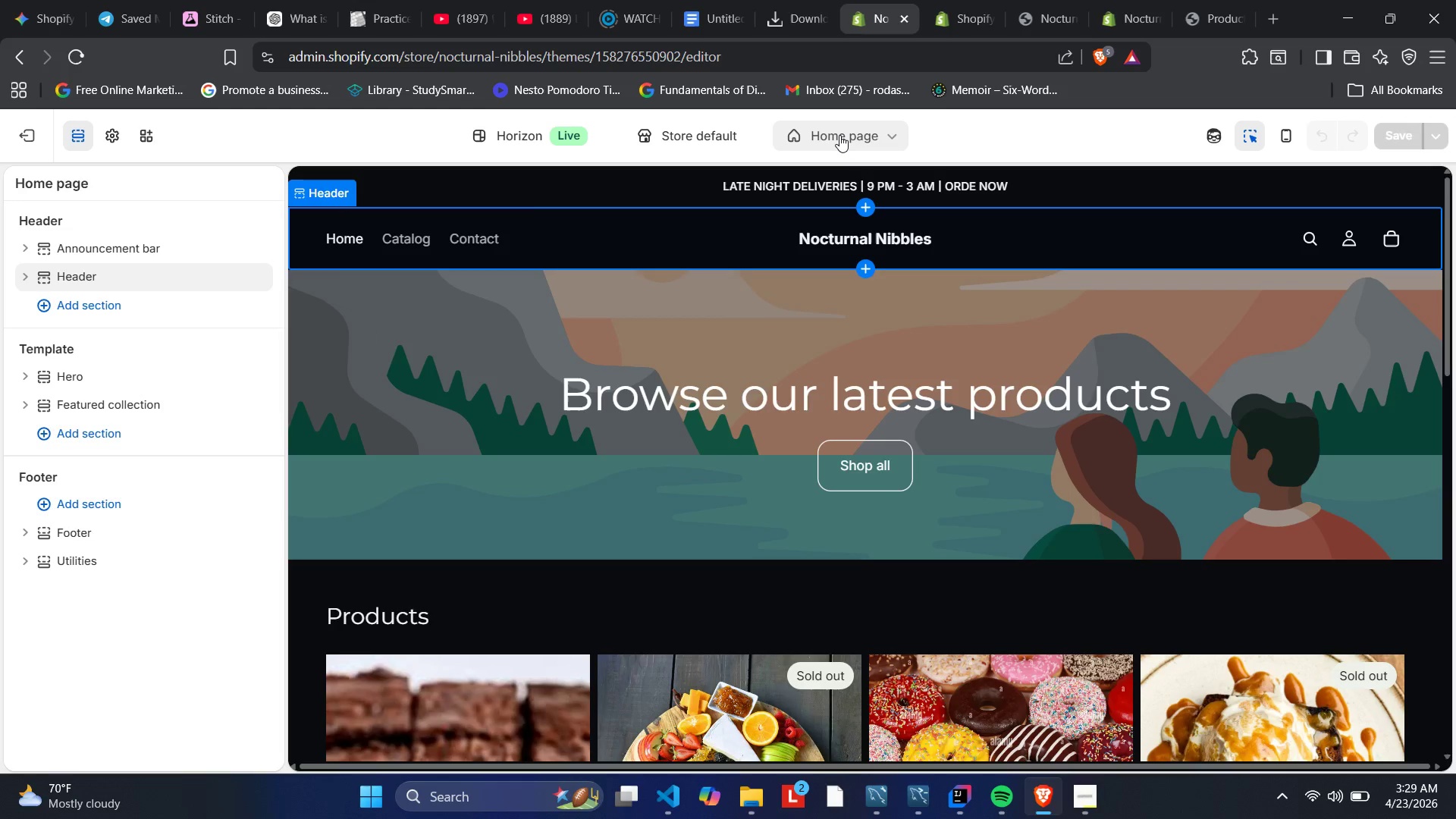 
mouse_move([852, 146])
 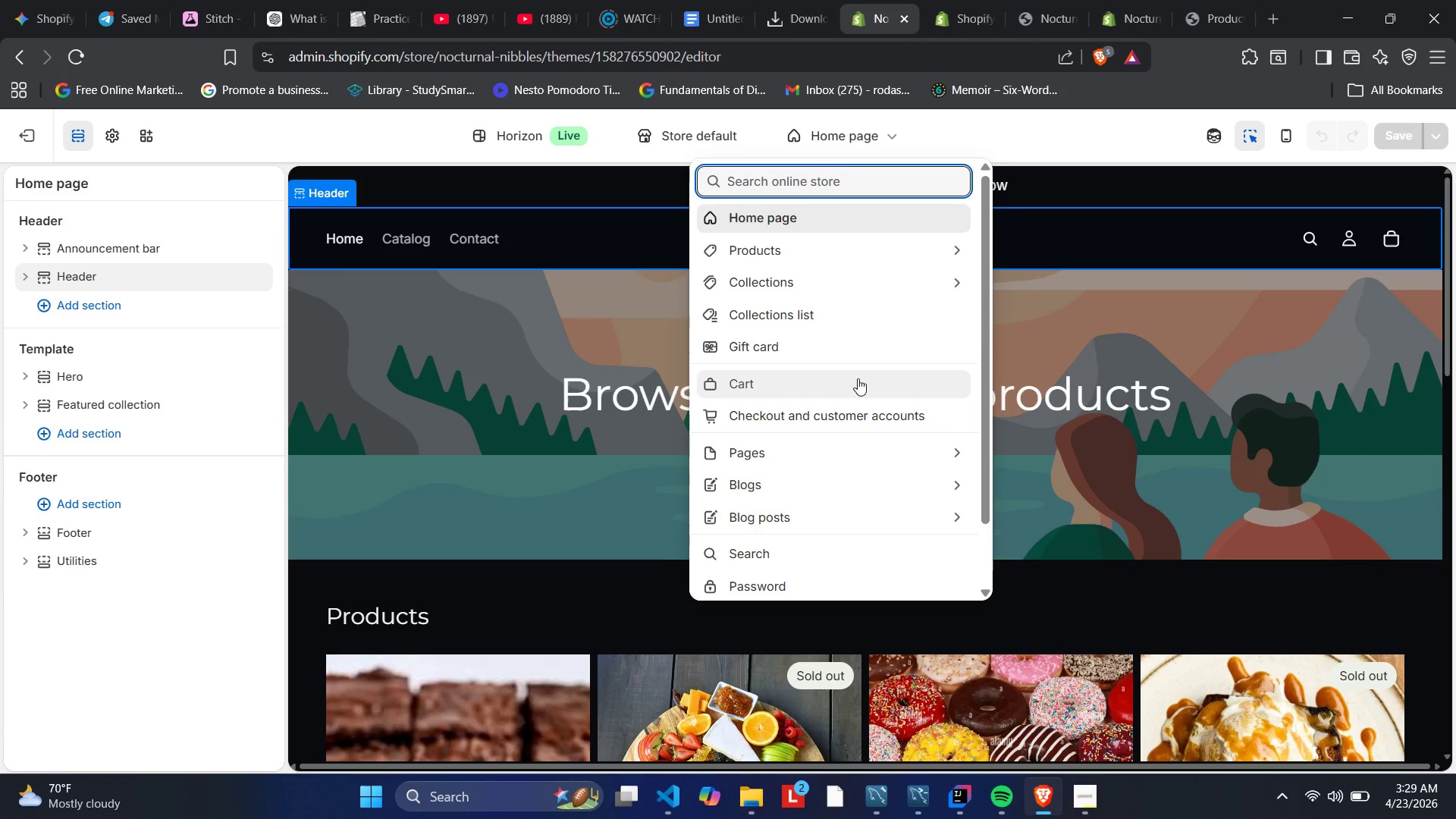 
left_click([859, 378])
 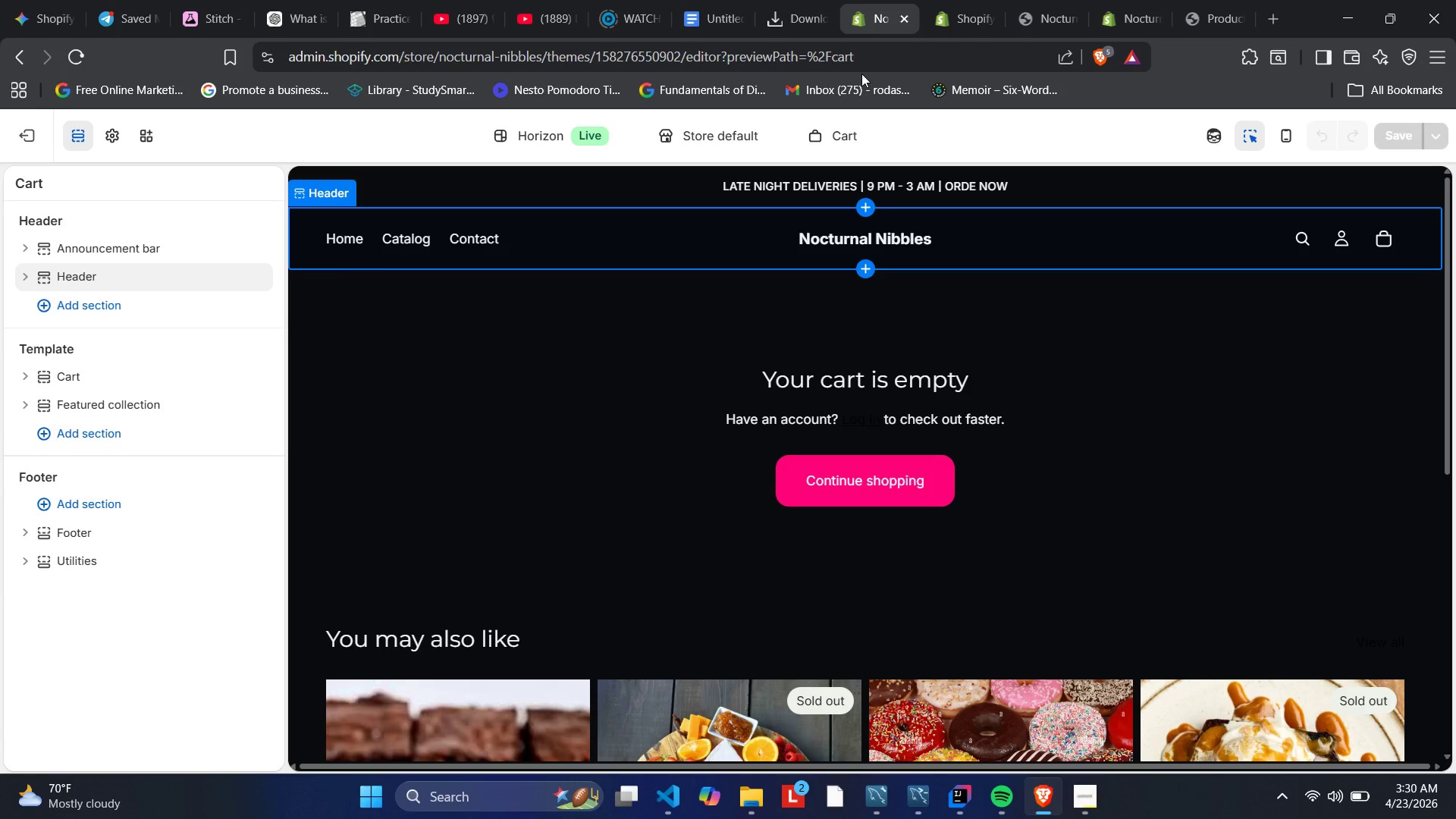 
wait(26.41)
 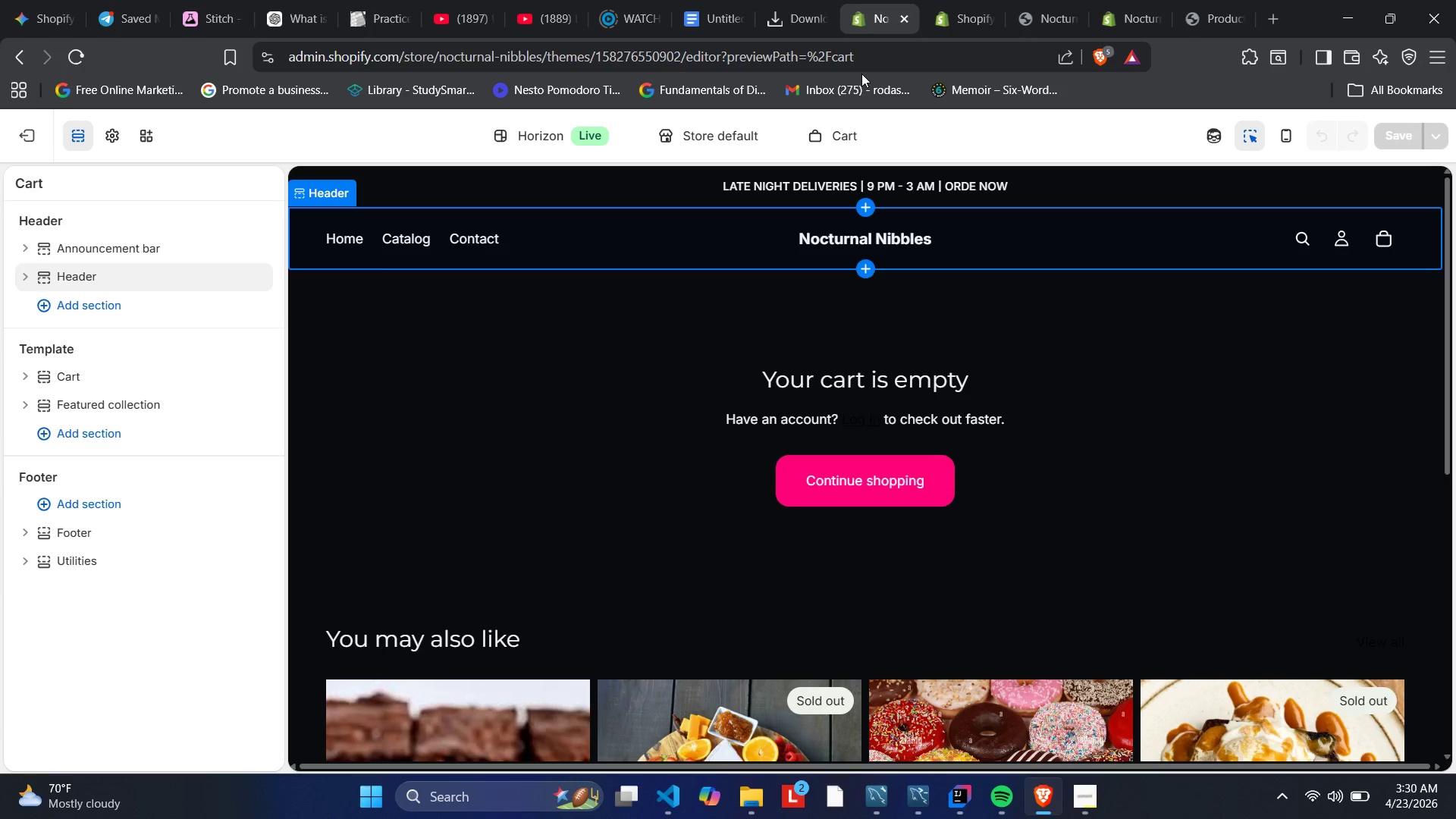 
scroll: coordinate [938, 359], scroll_direction: down, amount: 11.0
 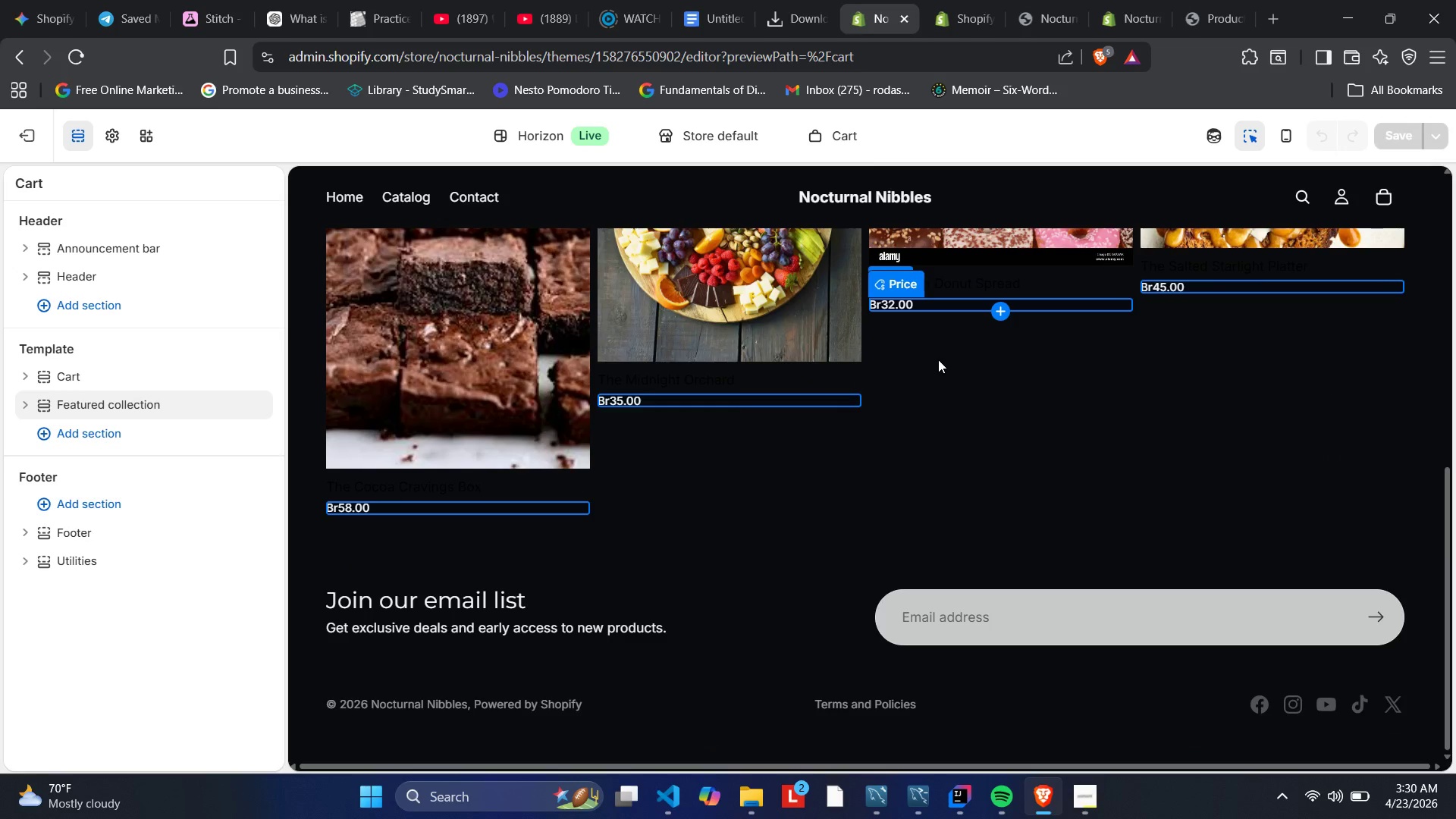 
scroll: coordinate [938, 359], scroll_direction: up, amount: 3.0
 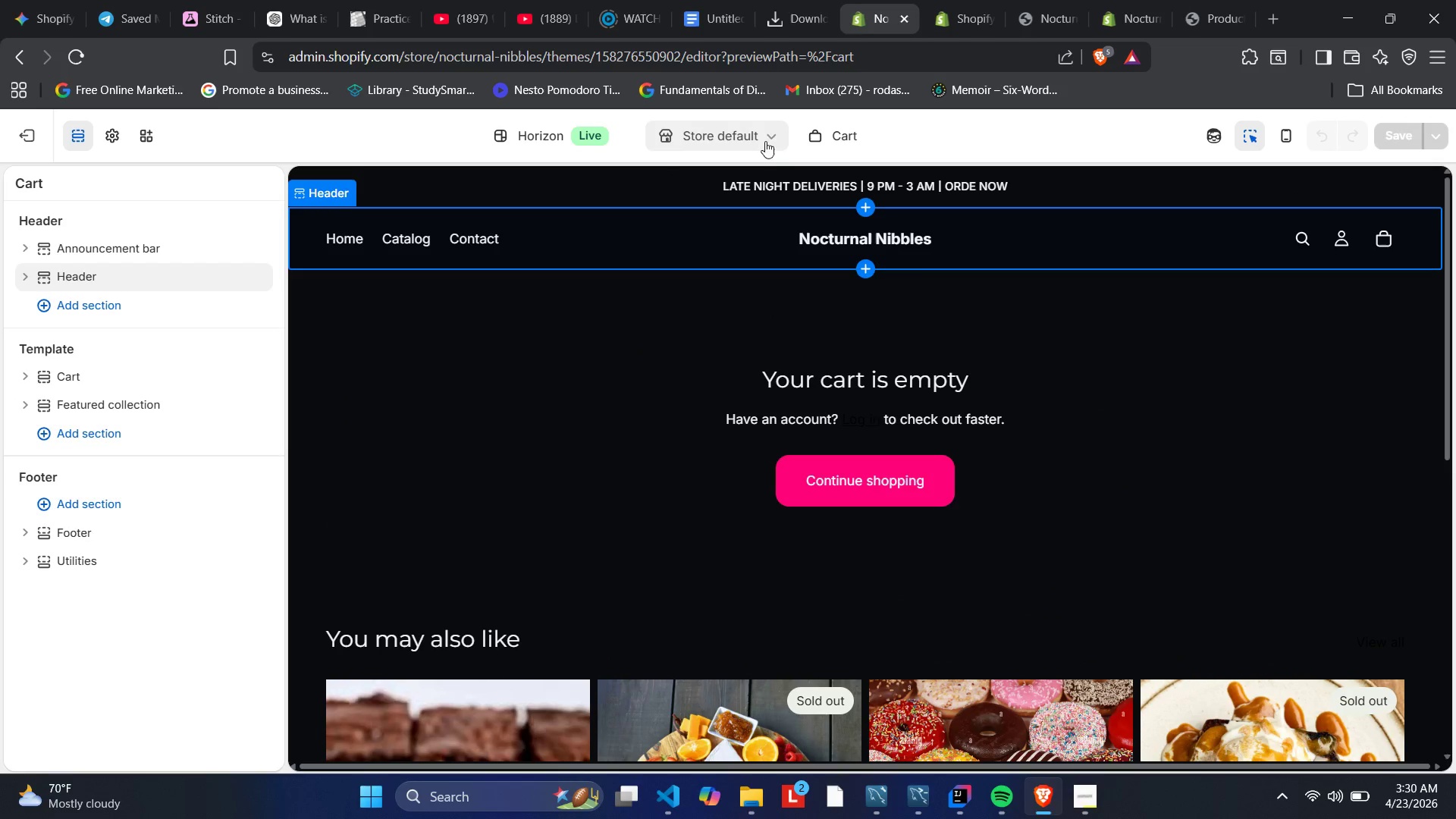 
left_click([770, 135])
 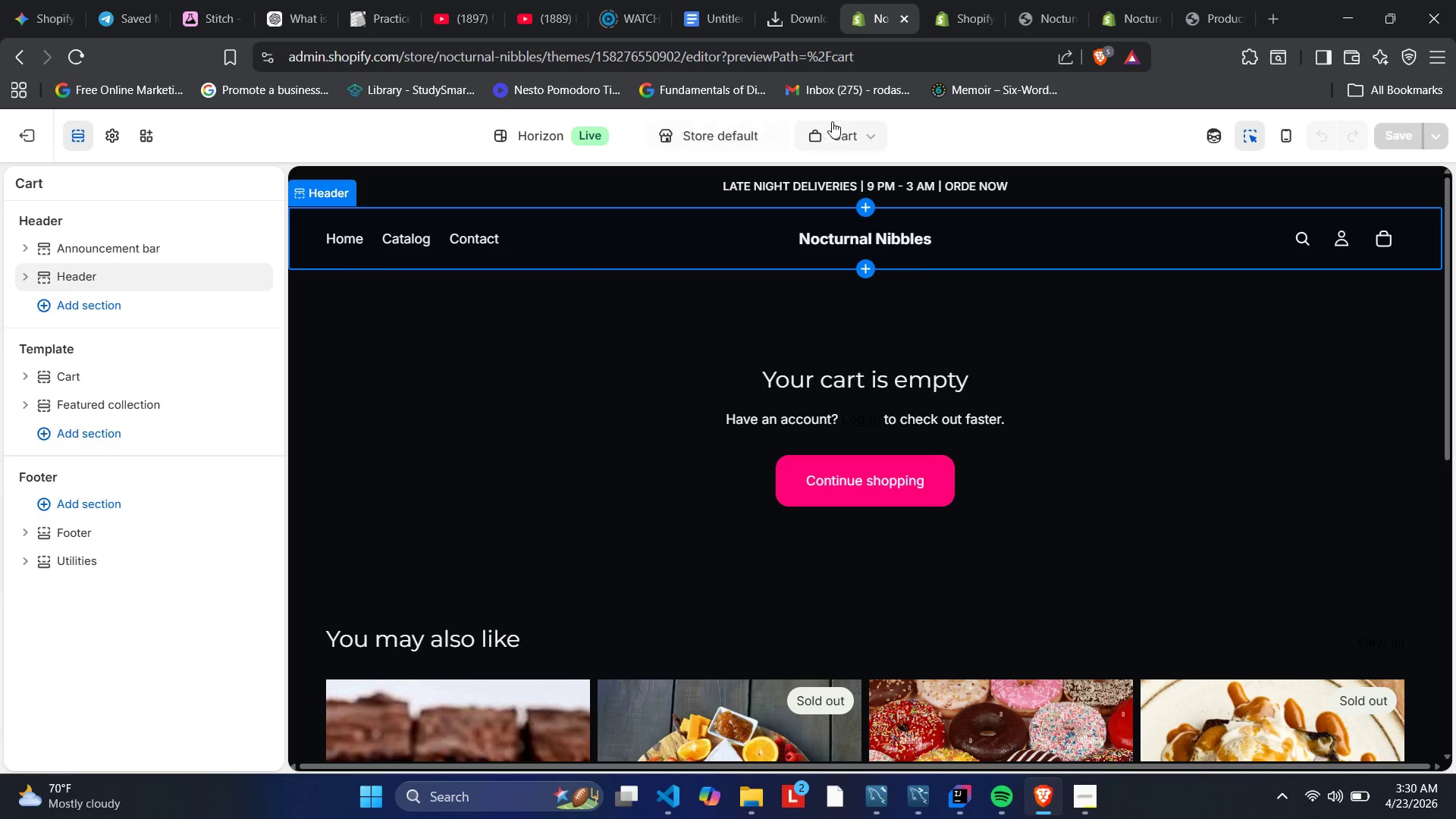 
mouse_move([836, 137])
 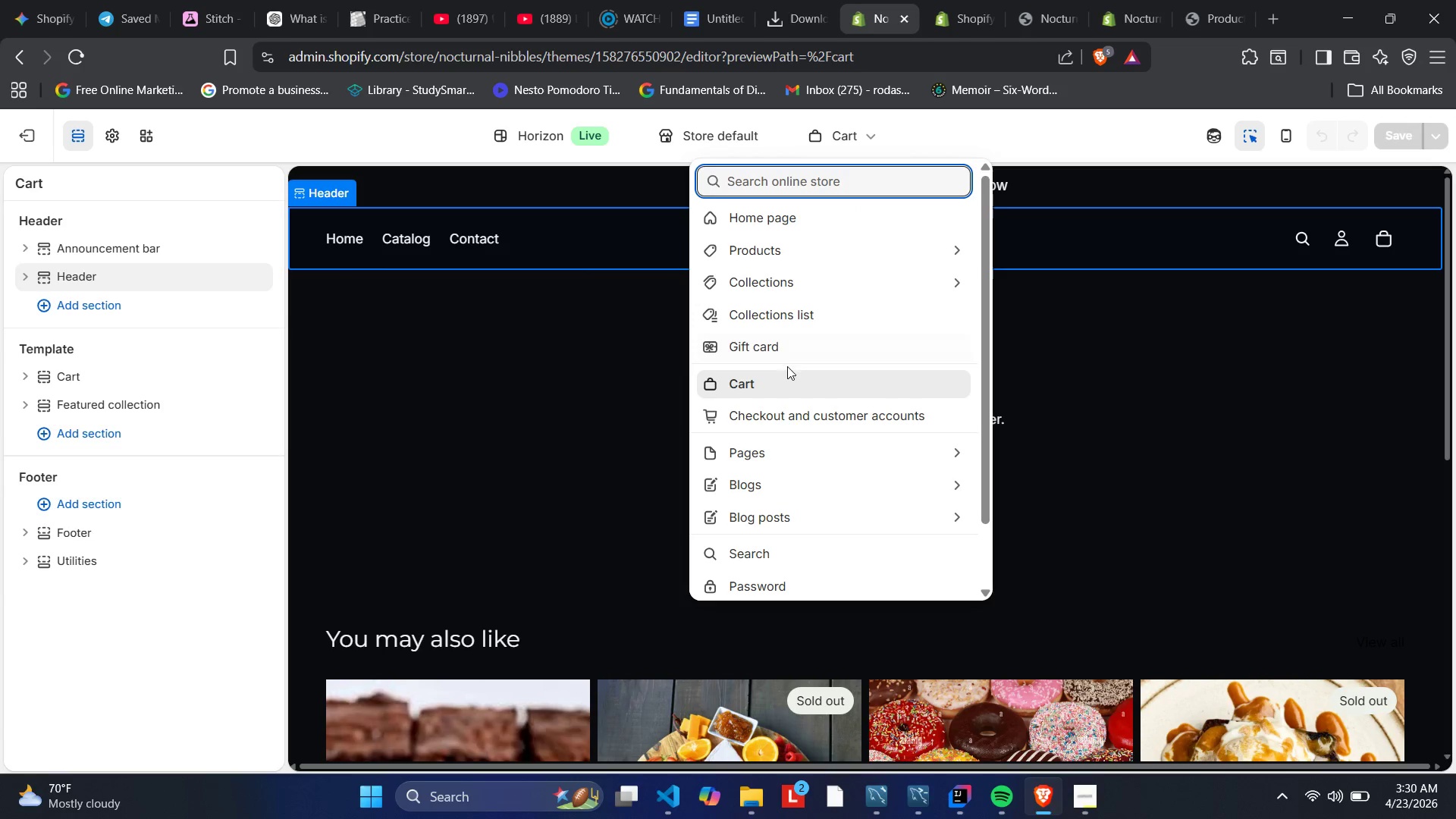 
scroll: coordinate [786, 369], scroll_direction: down, amount: 2.0
 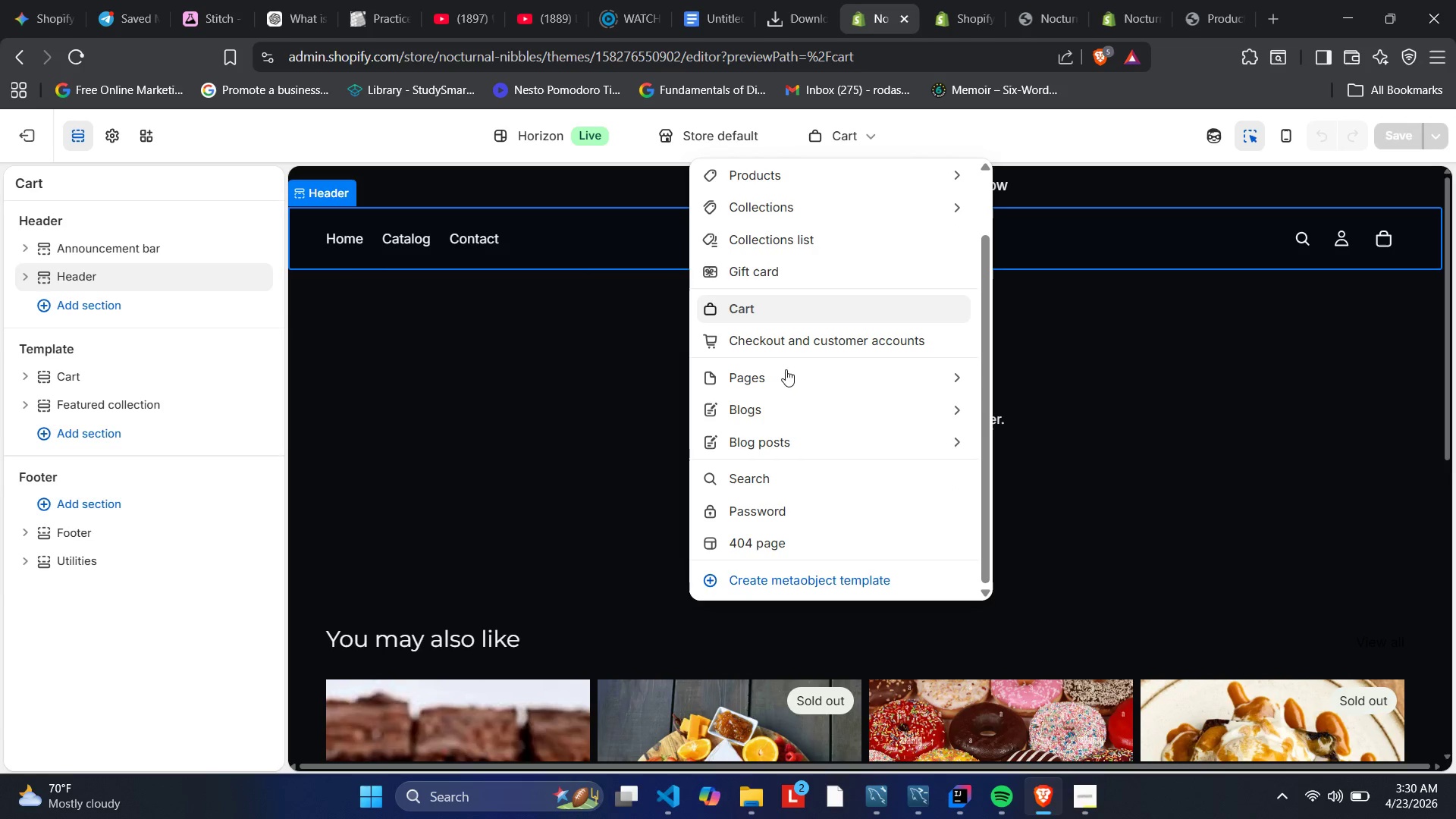 
scroll: coordinate [787, 367], scroll_direction: up, amount: 3.0
 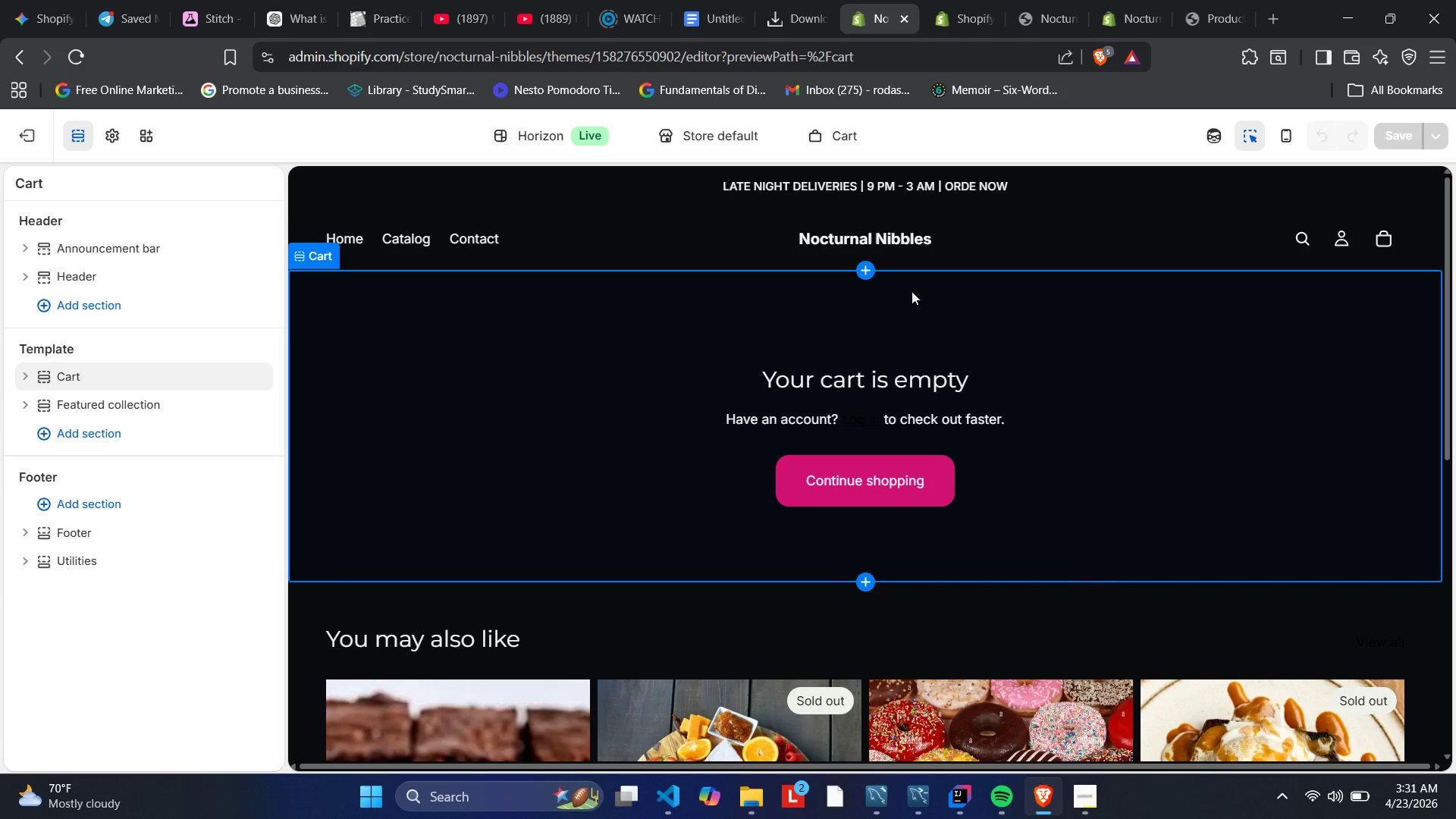 
wait(30.59)
 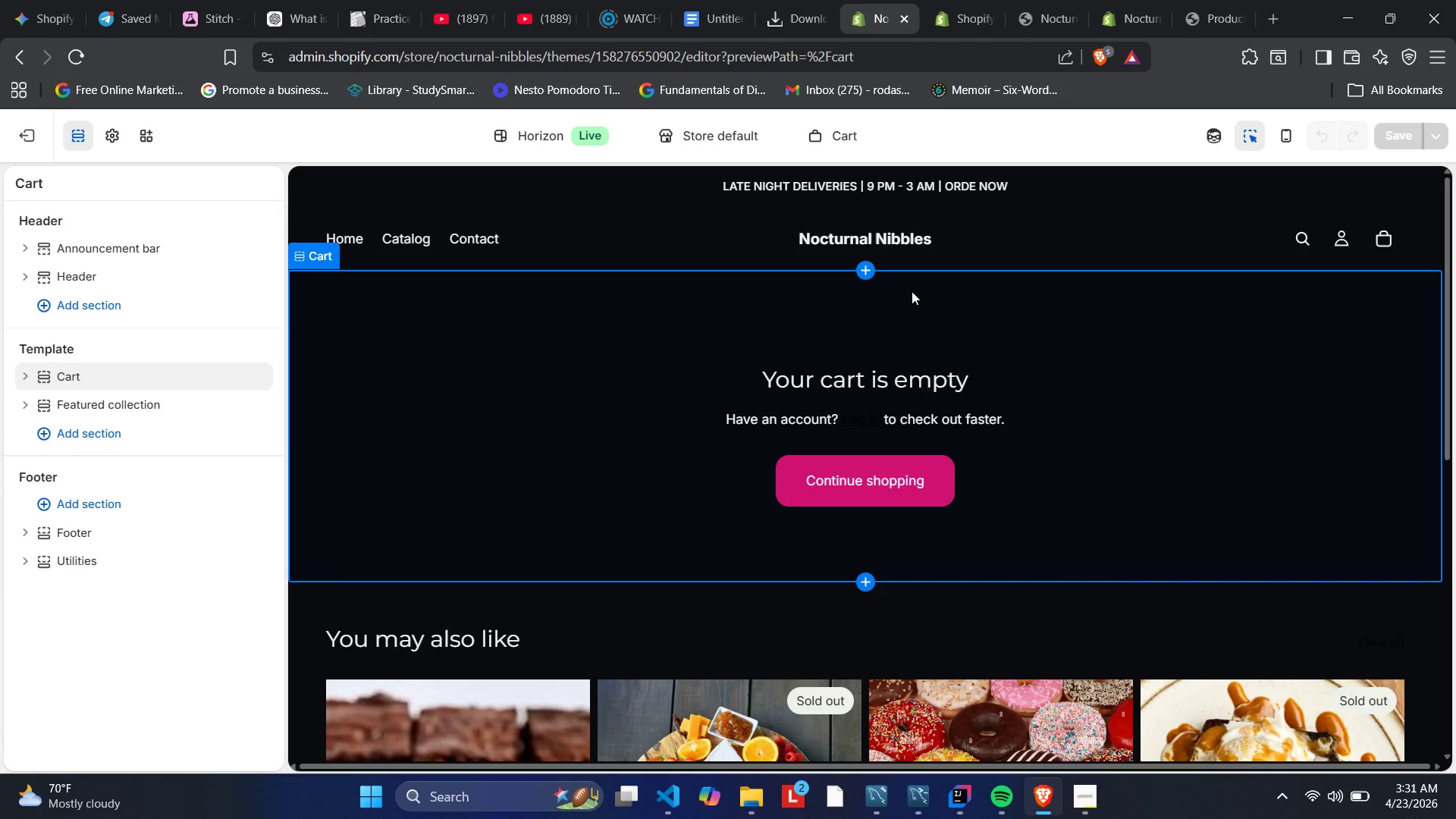 
left_click([86, 376])
 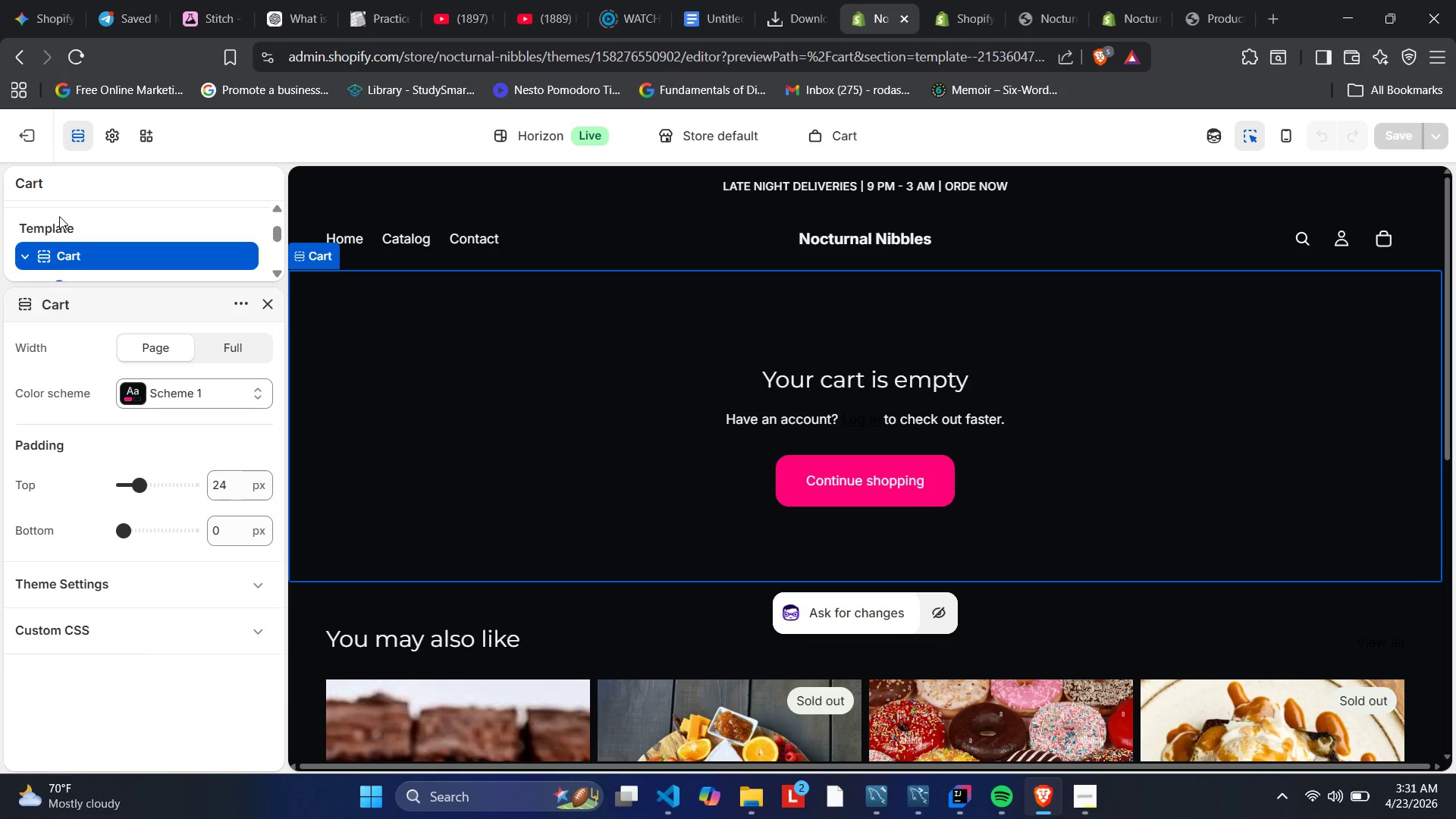 
scroll: coordinate [57, 366], scroll_direction: up, amount: 2.0
 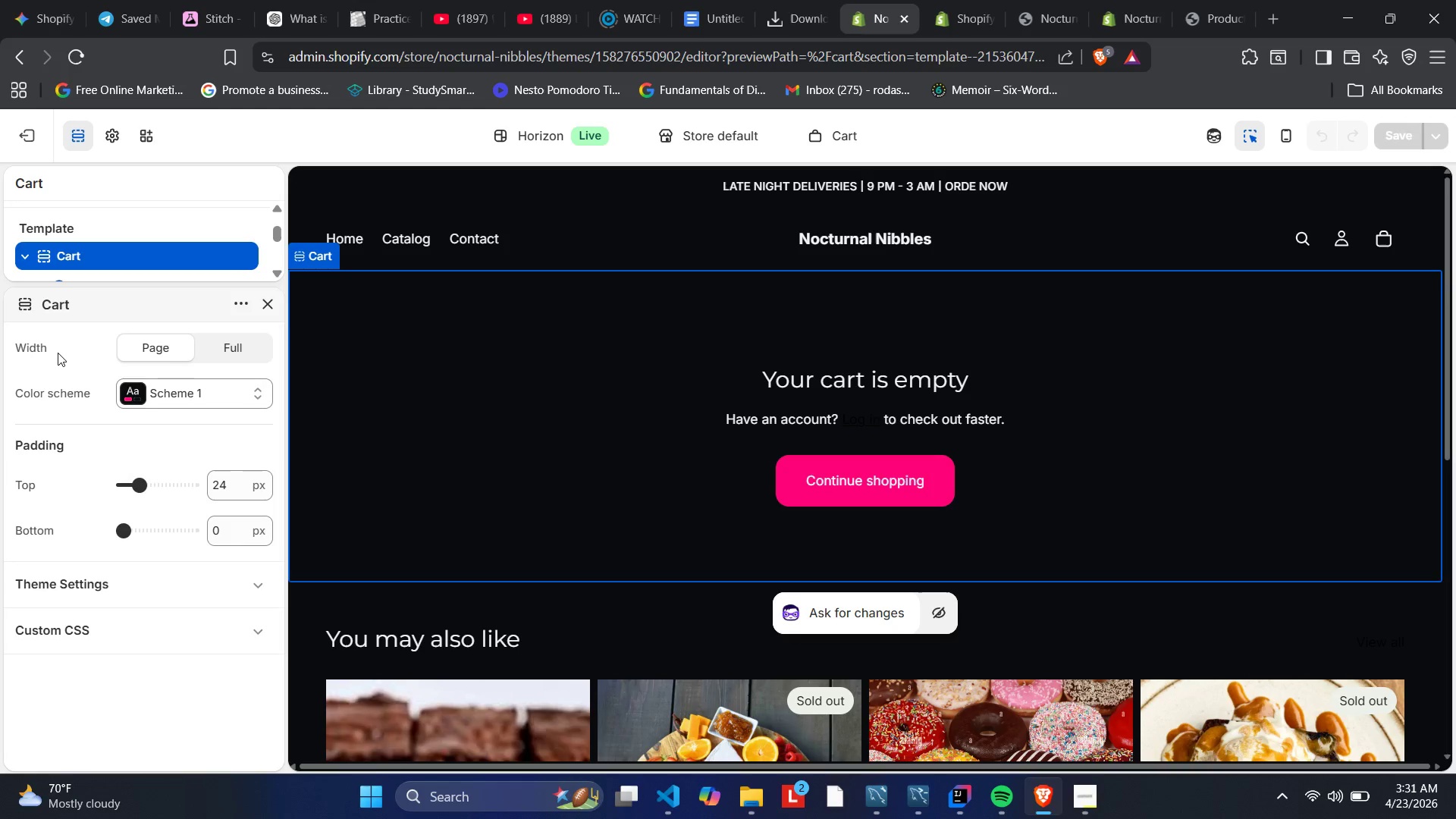 
scroll: coordinate [58, 353], scroll_direction: down, amount: 1.0
 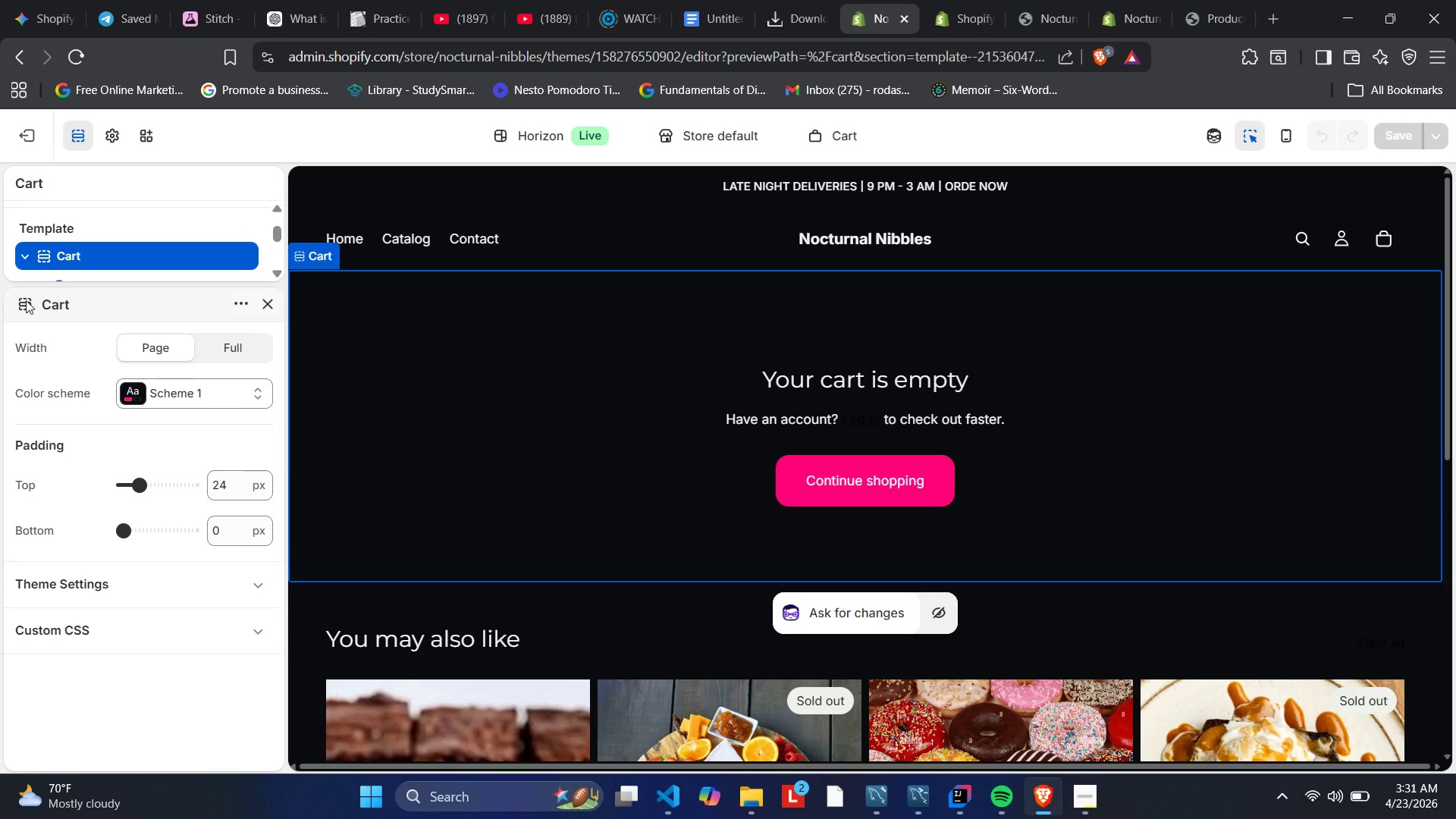 
left_click([236, 300])
 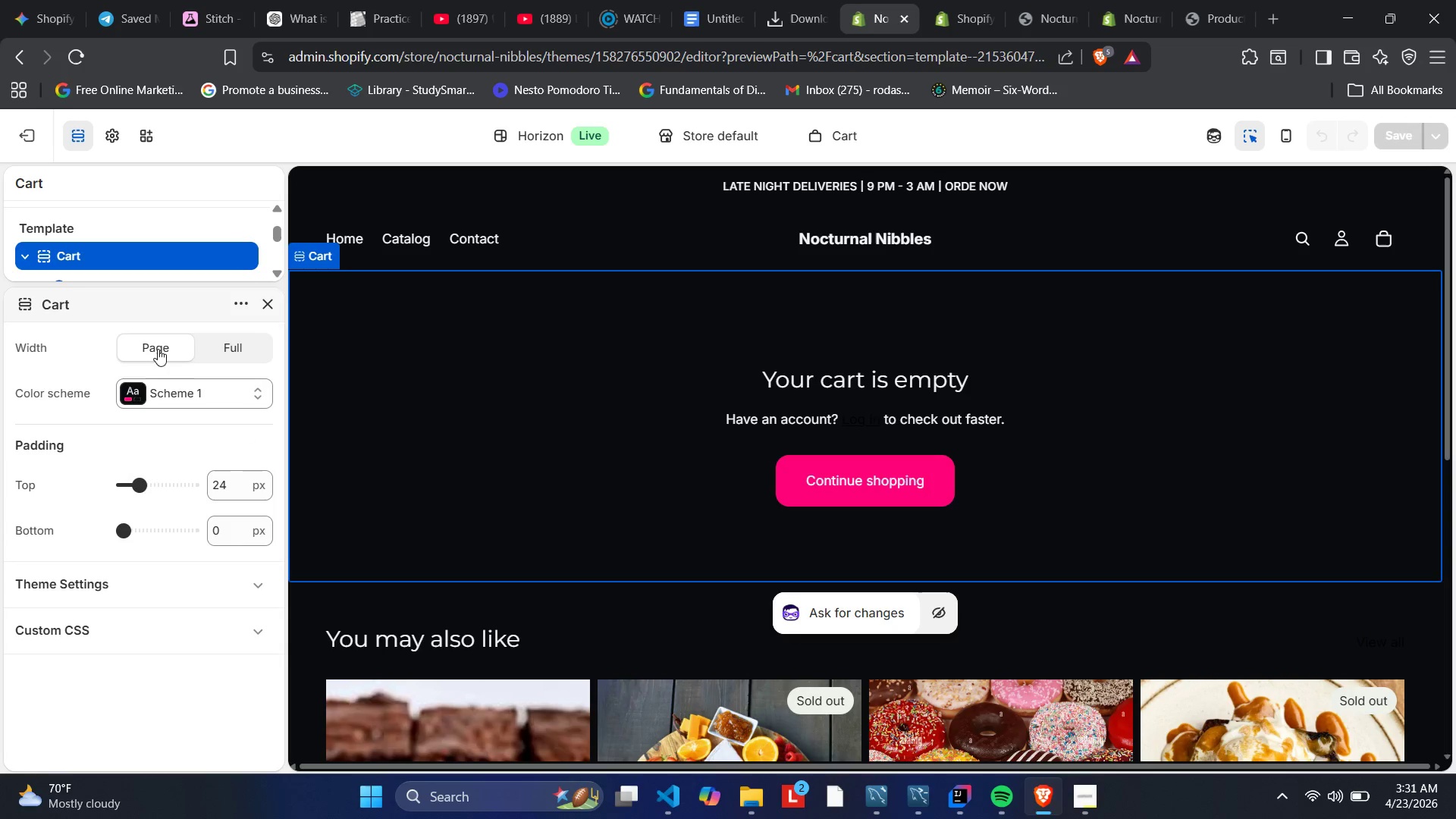 
scroll: coordinate [121, 507], scroll_direction: down, amount: 4.0
 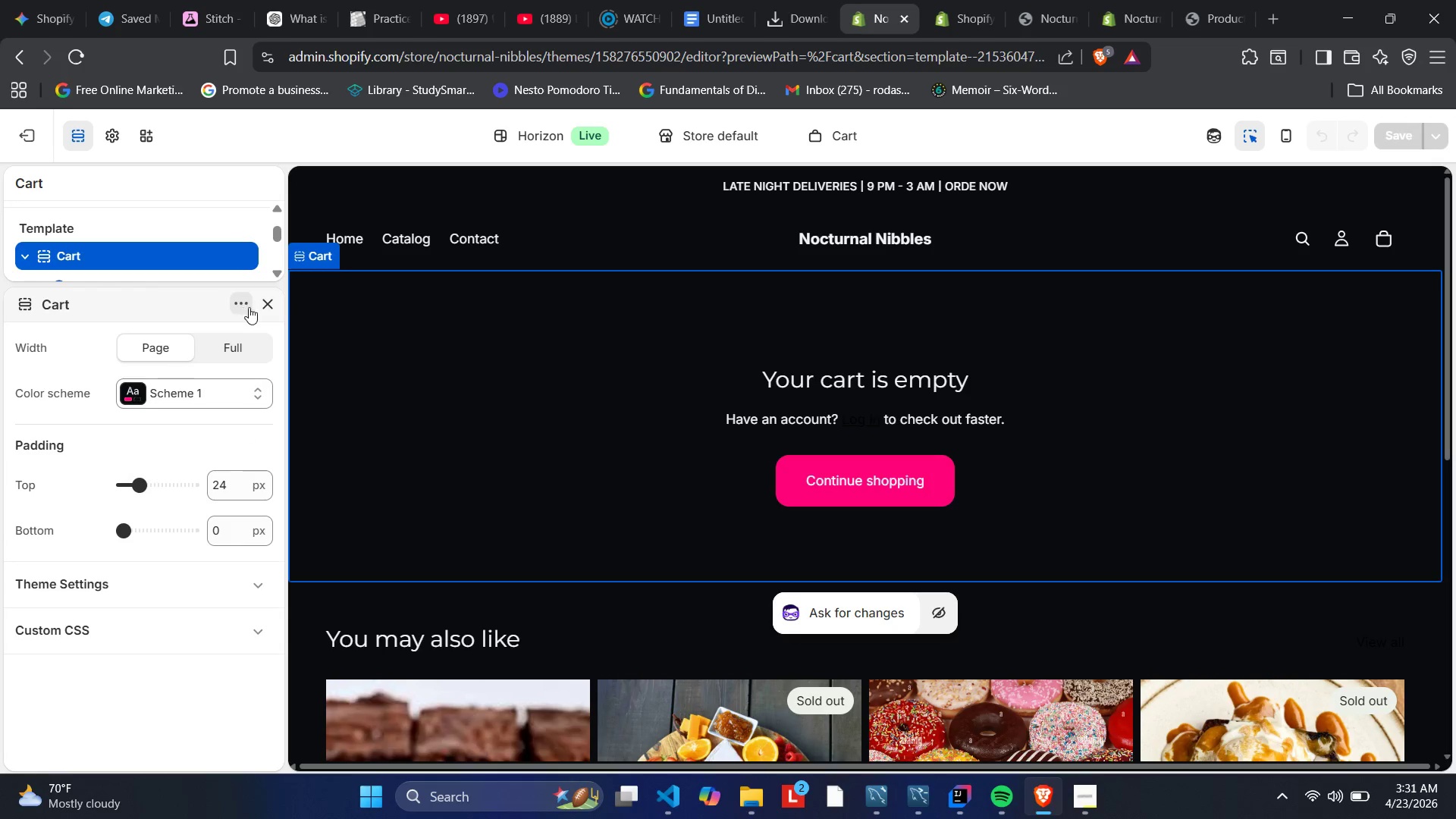 
left_click([279, 310])
 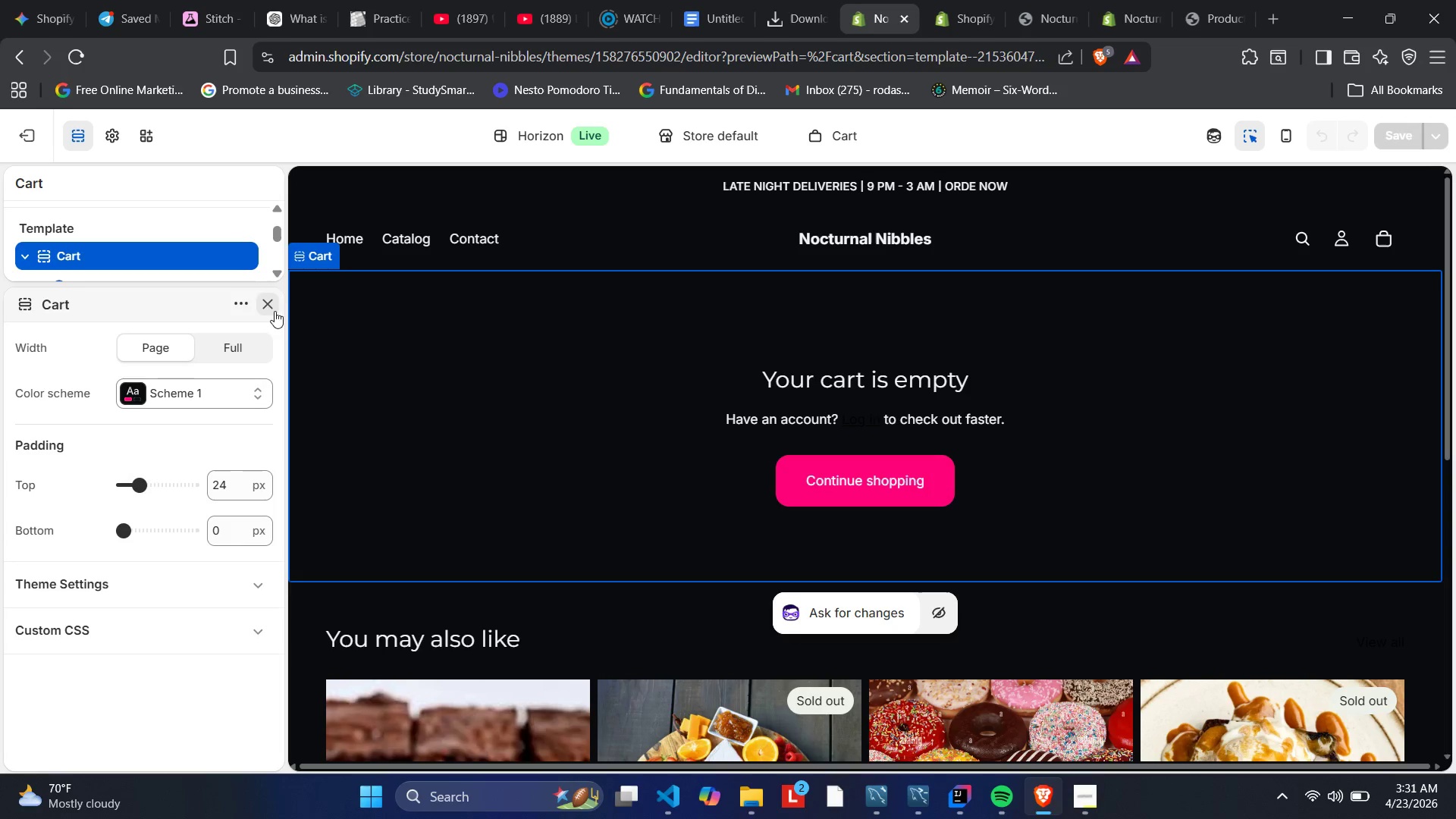 
left_click([274, 310])
 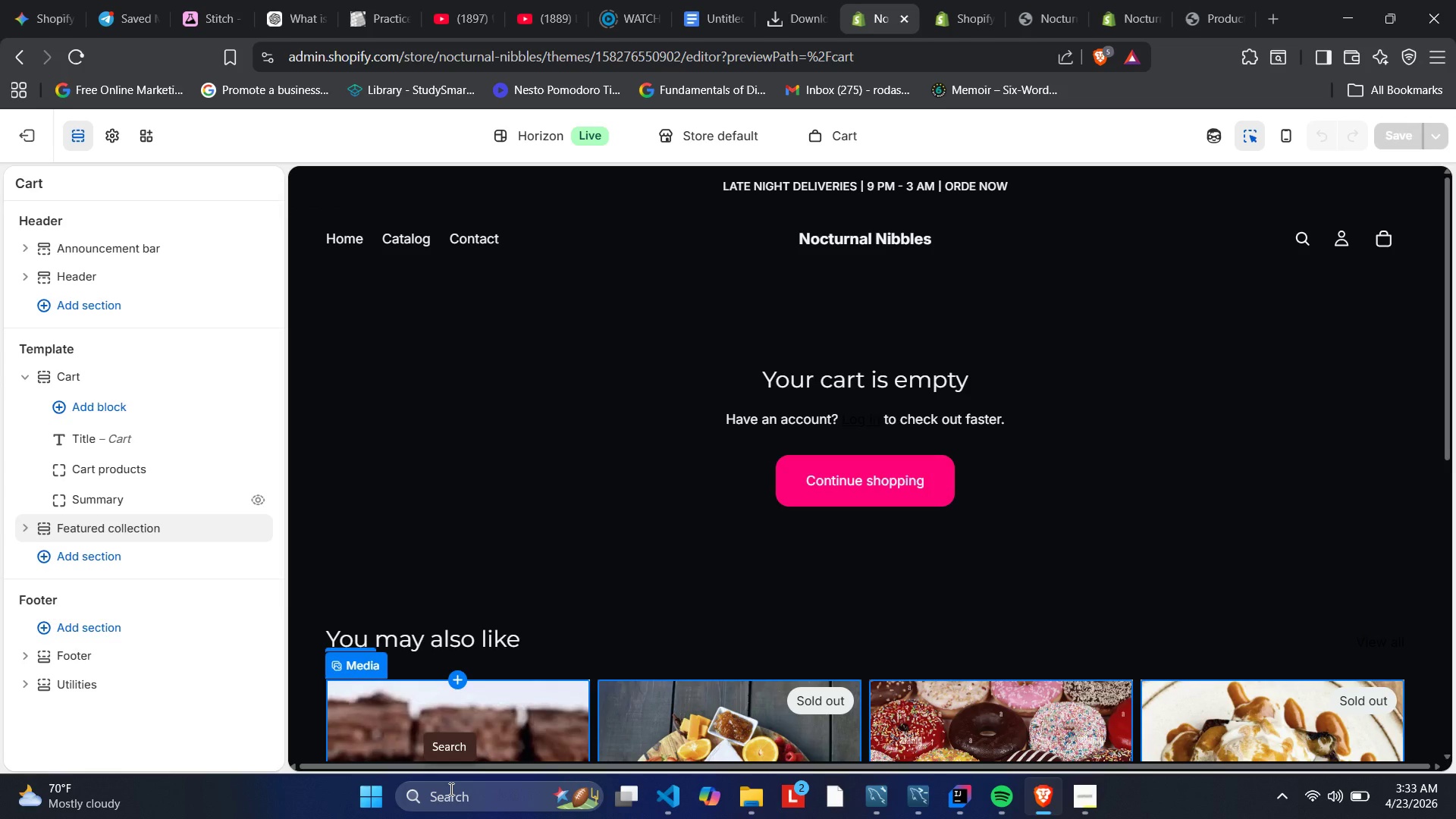 
wait(126.88)
 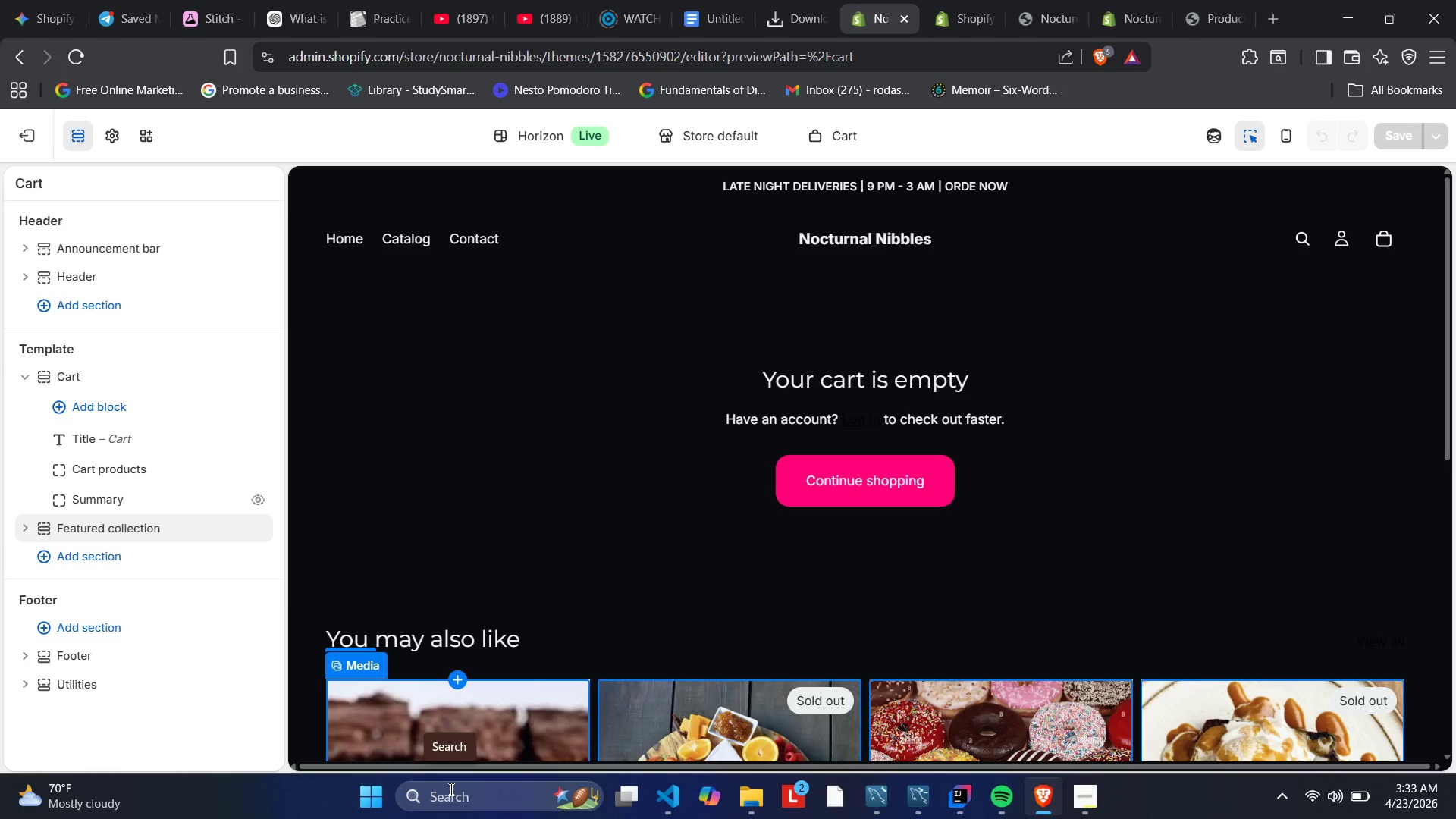 
scroll: coordinate [874, 728], scroll_direction: down, amount: 16.0
 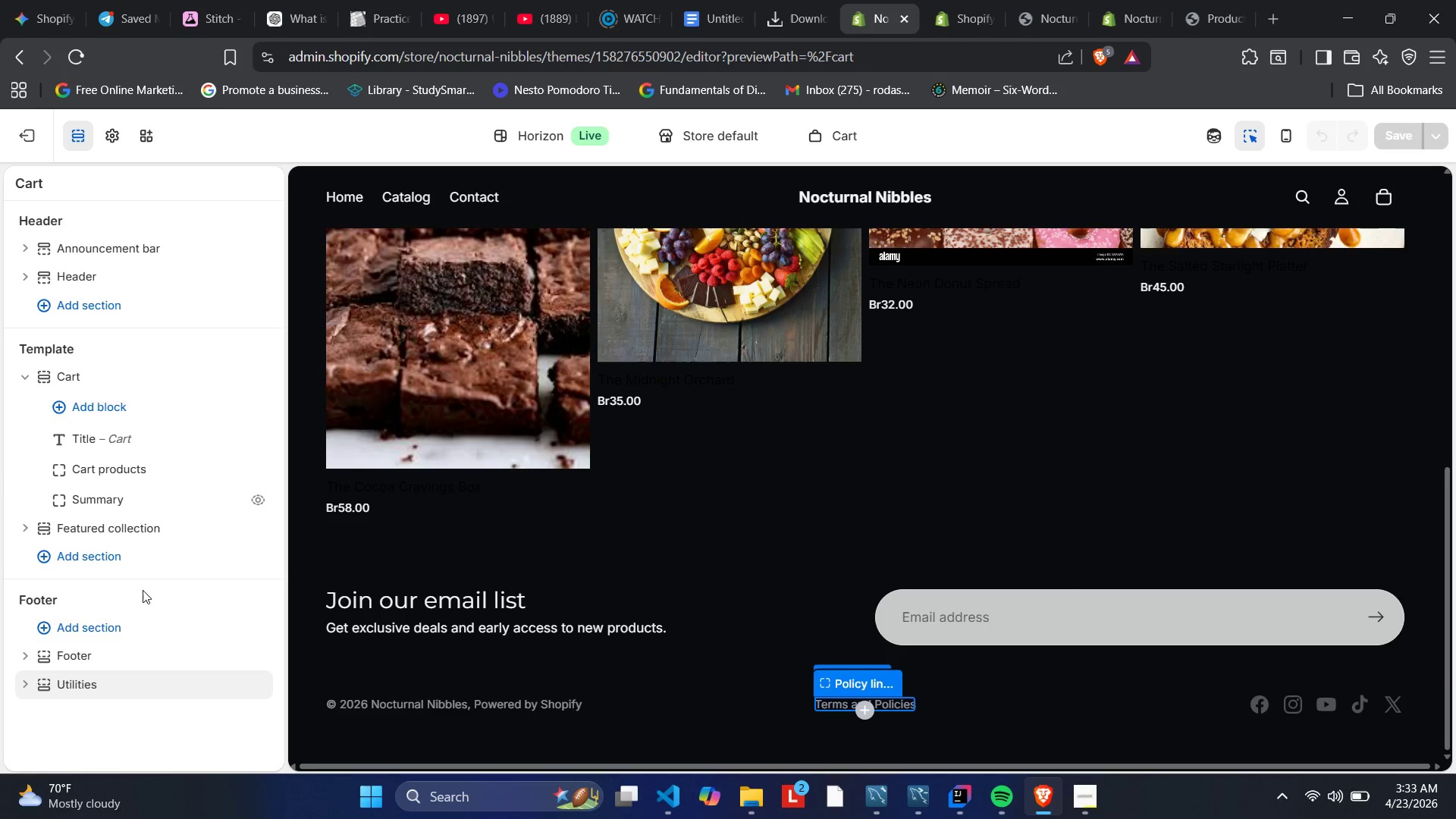 
wait(5.66)
 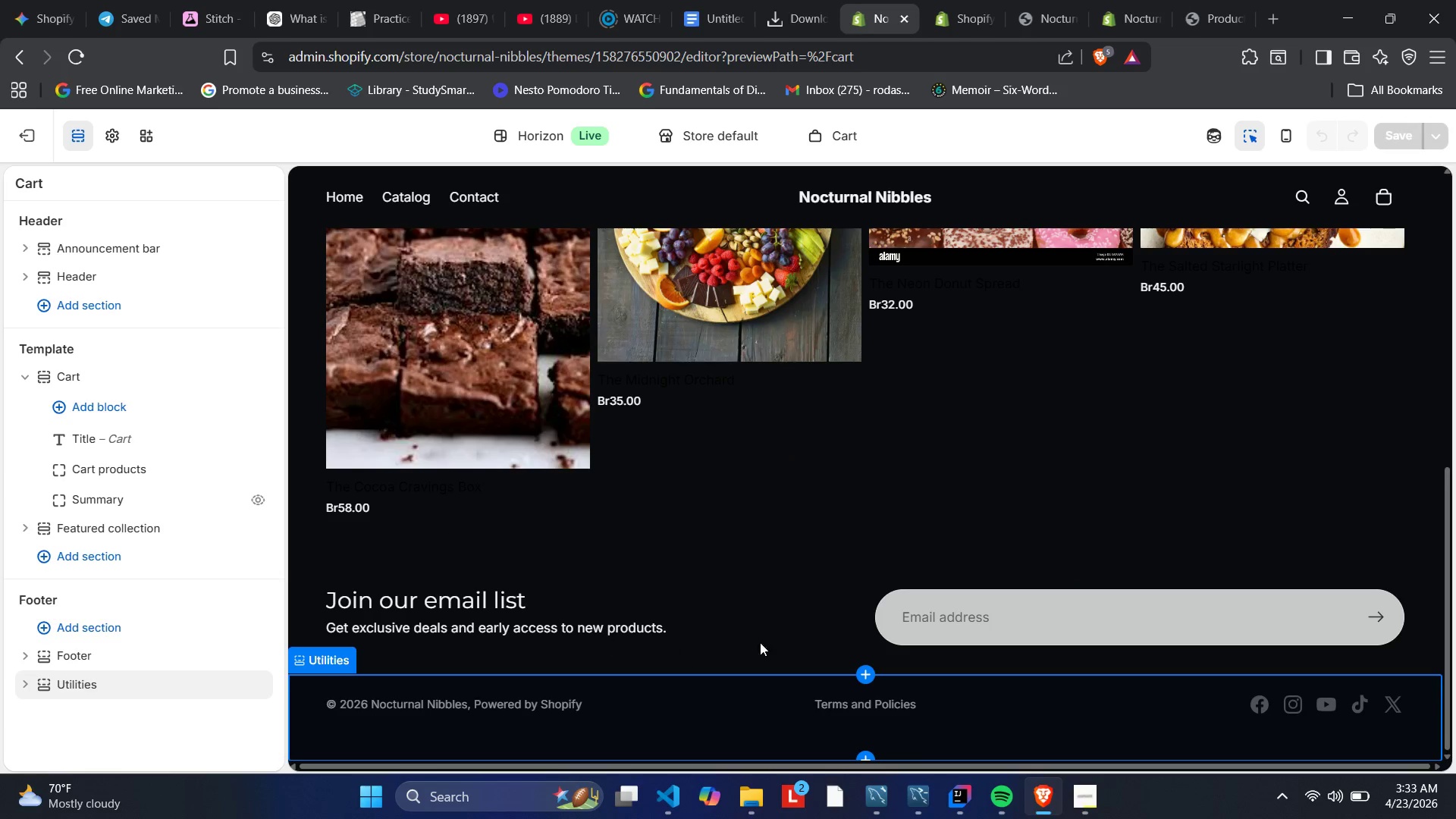 
left_click([33, 133])
 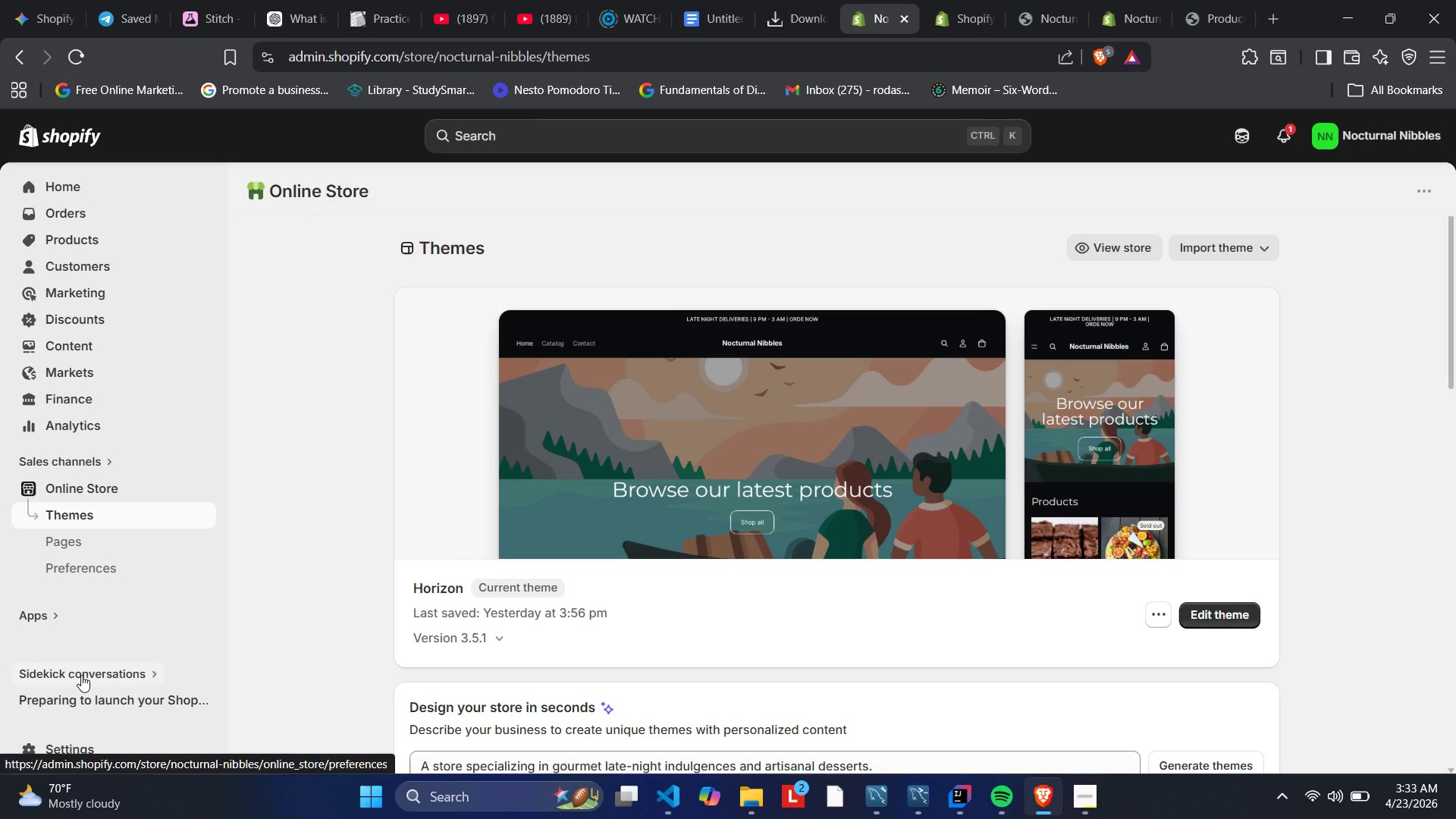 
scroll: coordinate [100, 618], scroll_direction: down, amount: 3.0
 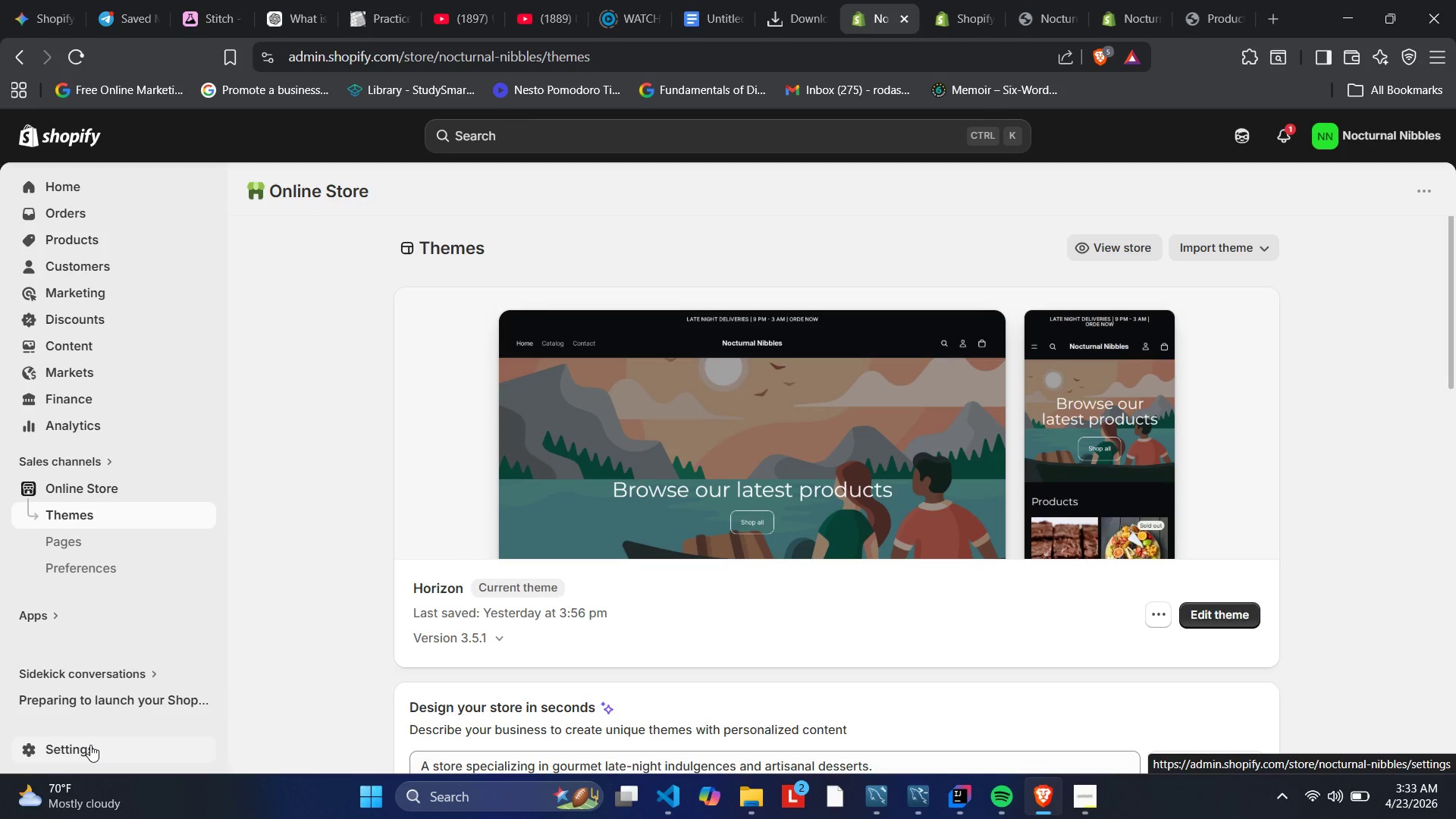 
left_click([90, 745])
 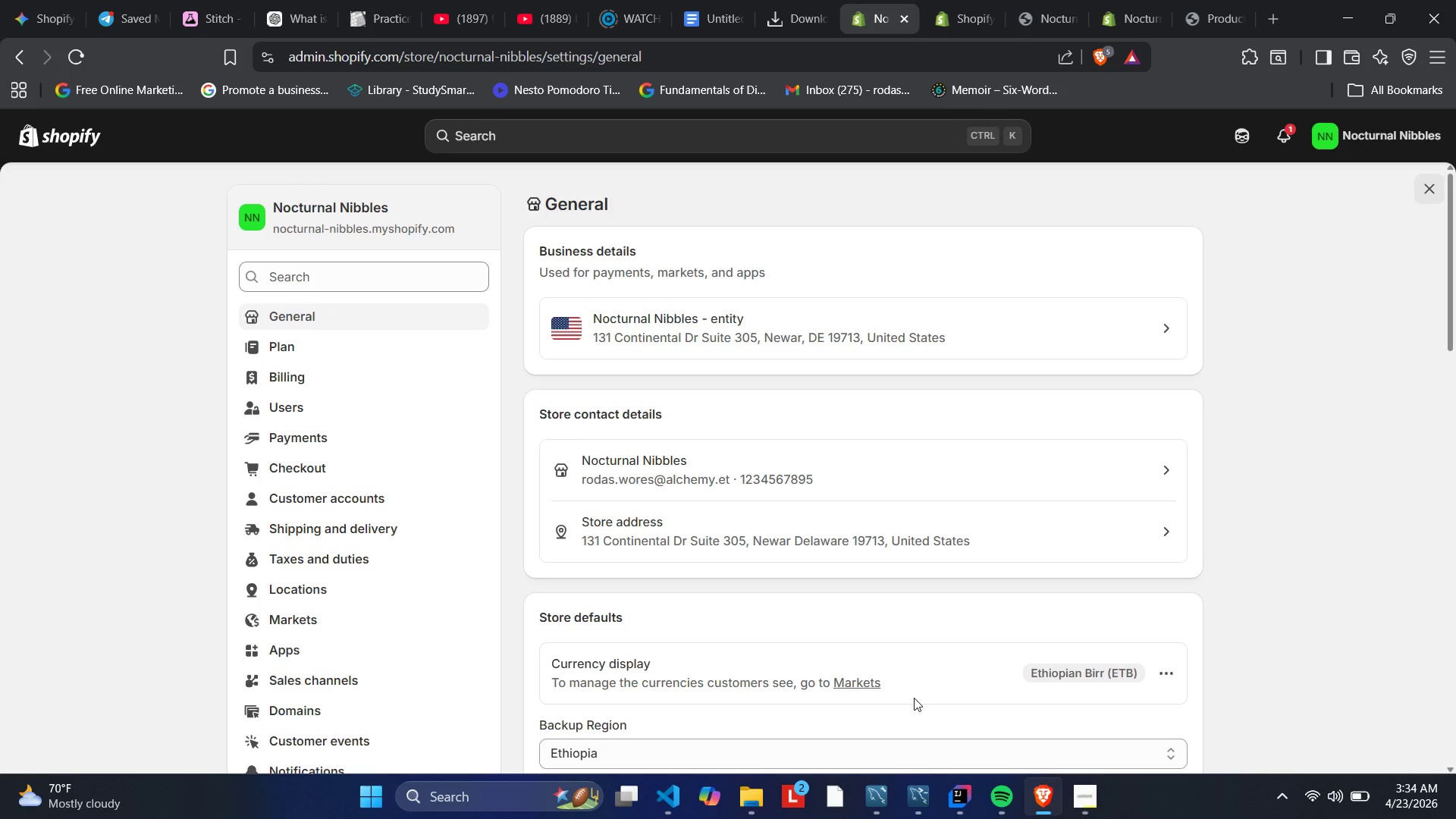 
wait(54.95)
 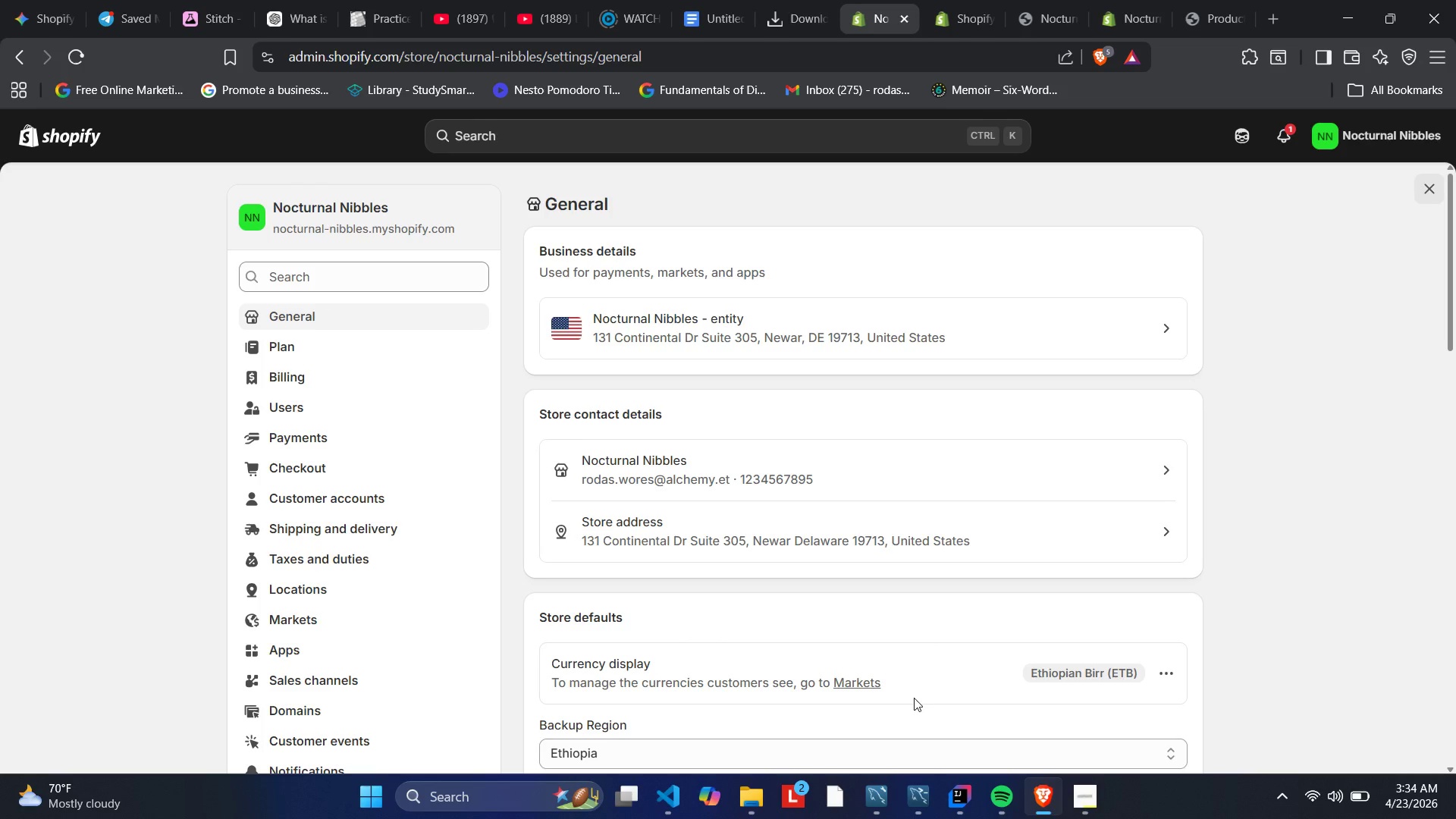 
left_click([20, 49])
 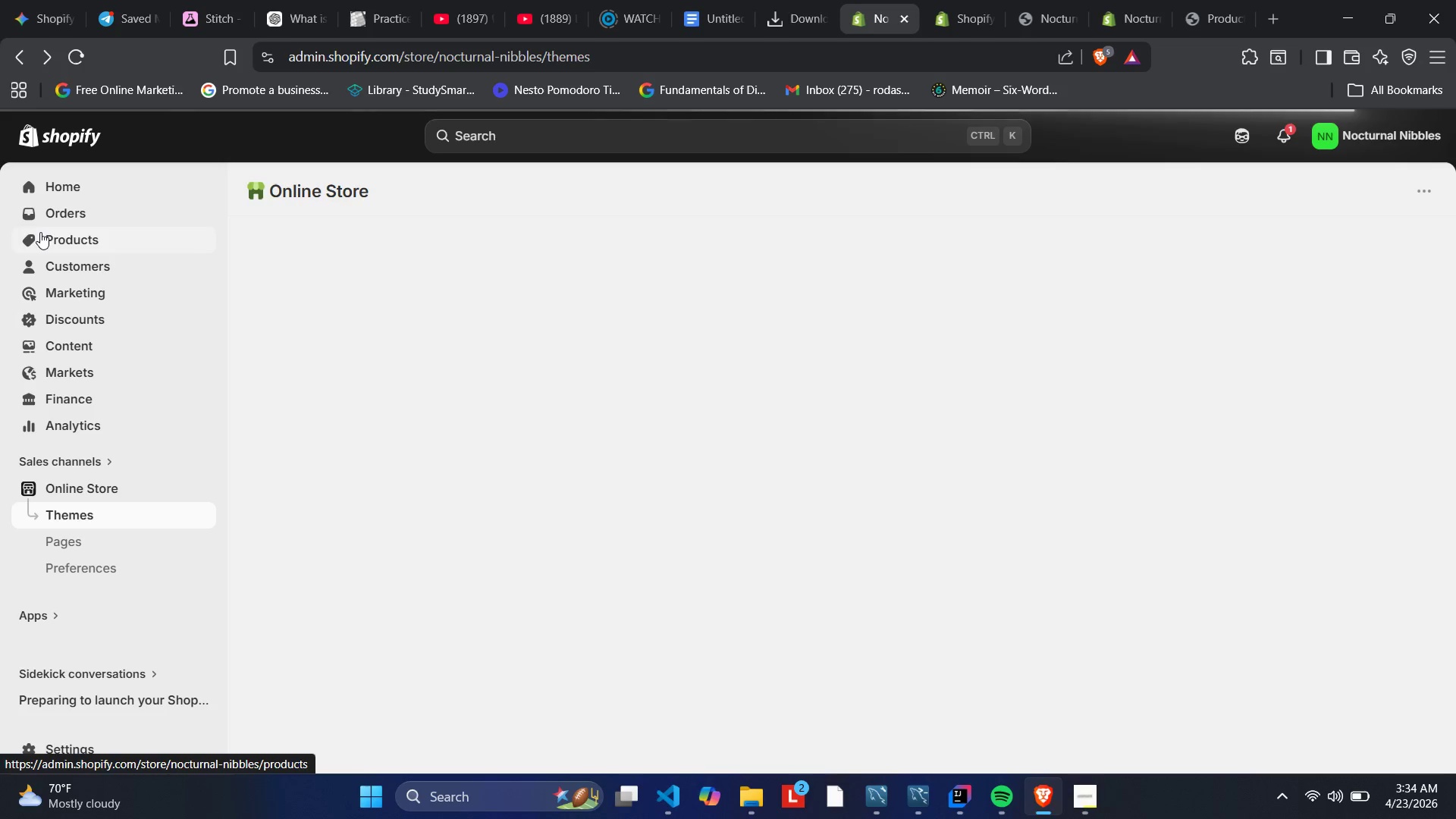 
wait(10.03)
 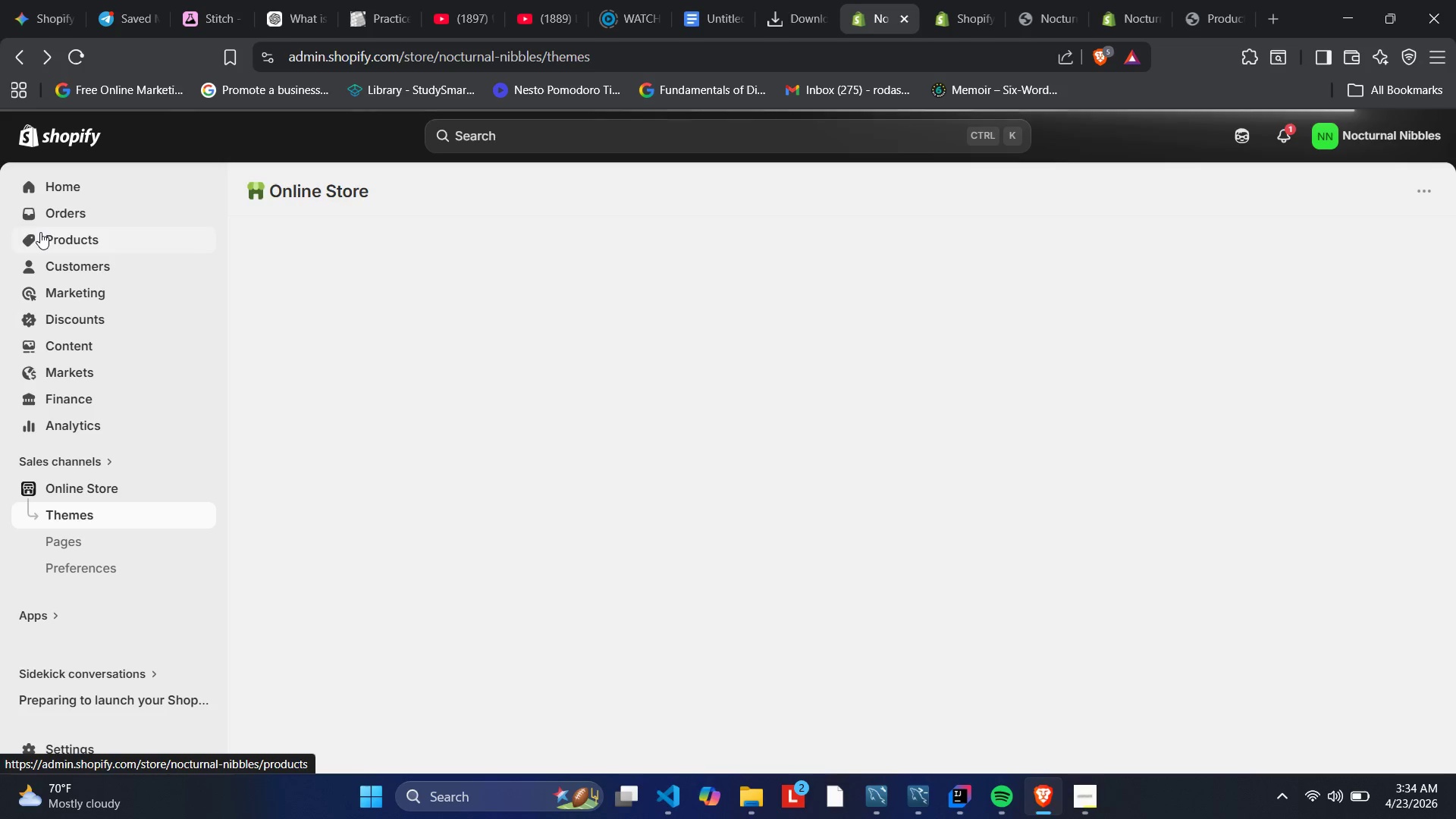 
left_click([40, 232])
 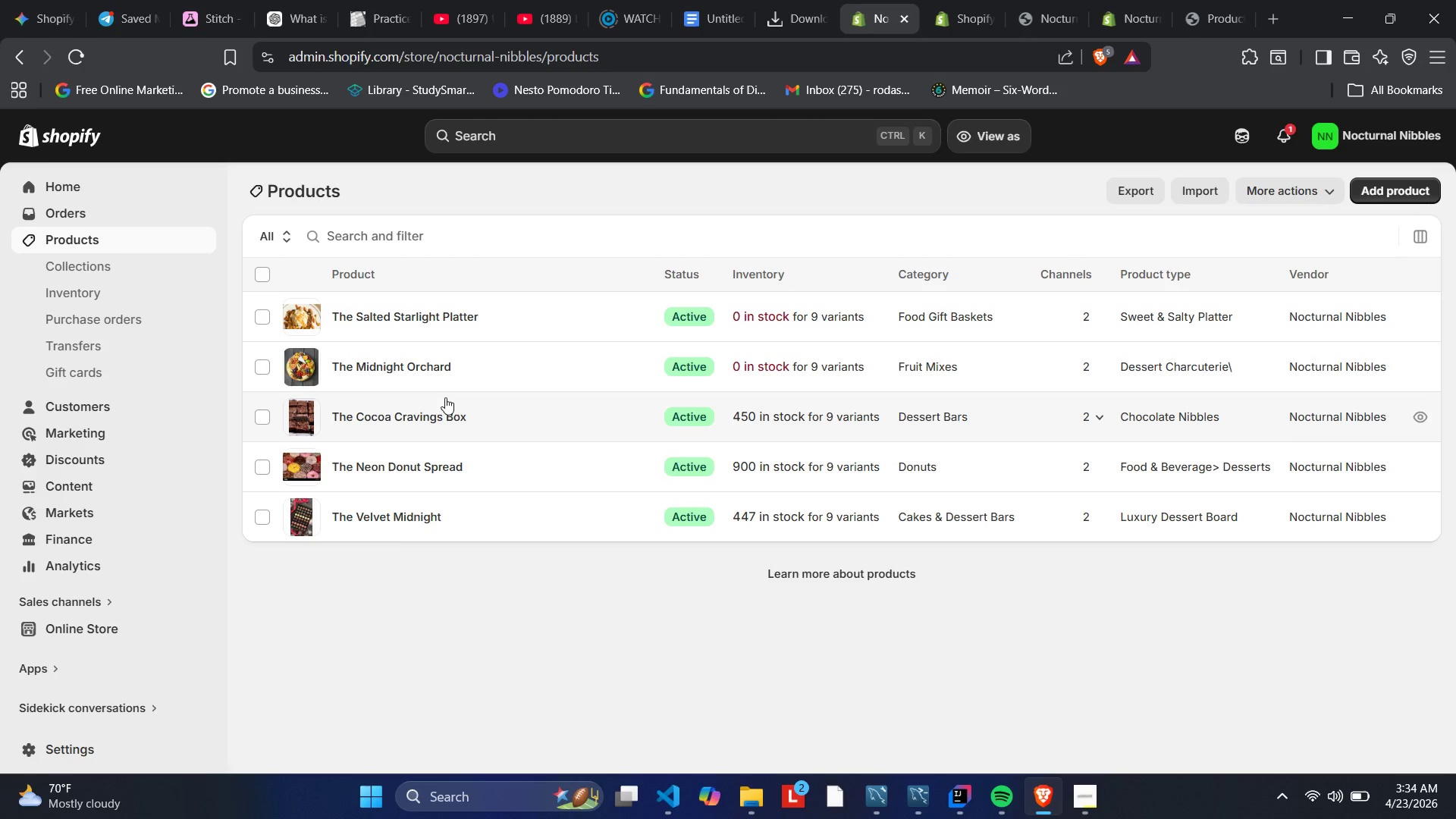 
mouse_move([426, 410])
 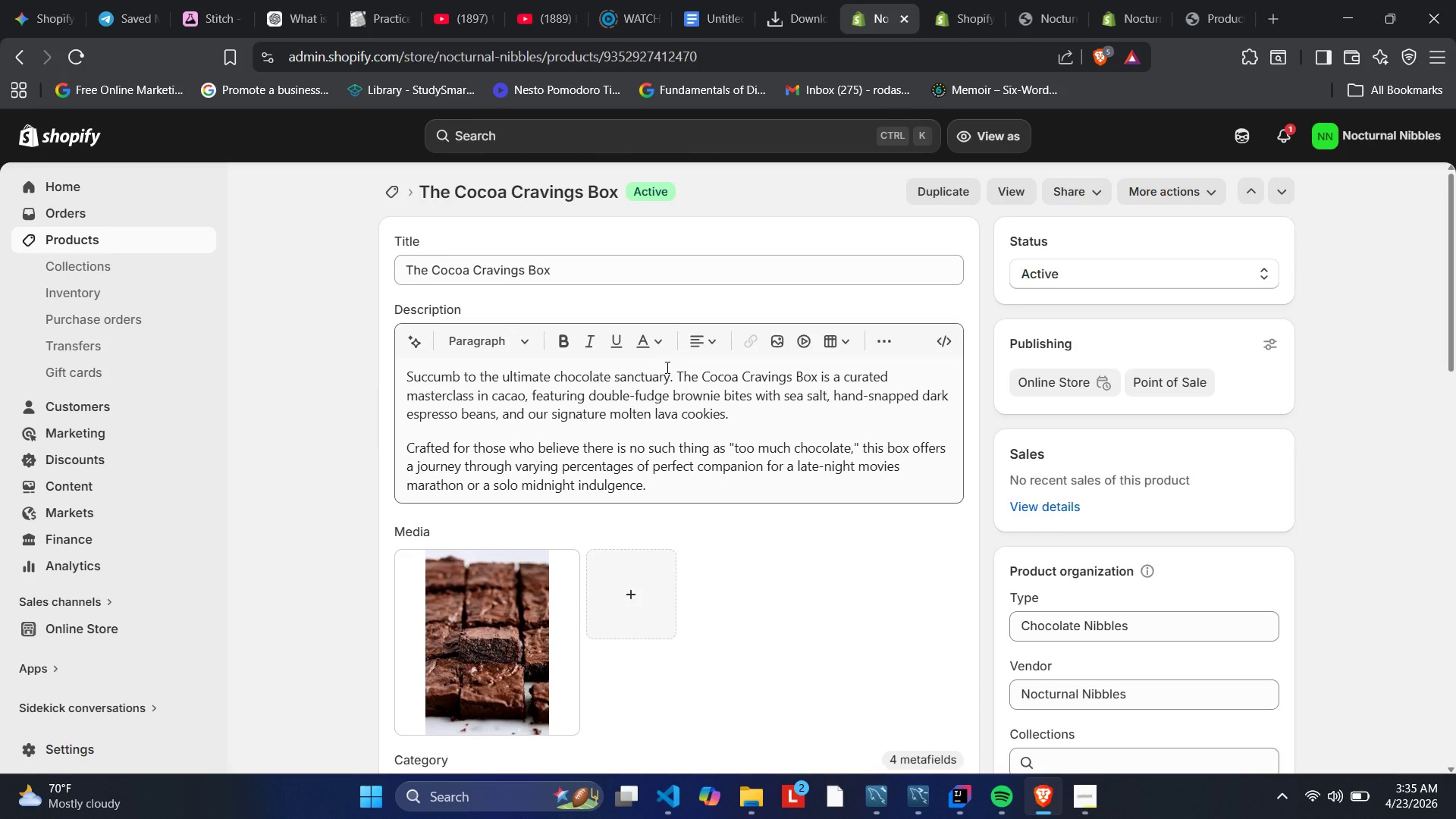 
scroll: coordinate [666, 367], scroll_direction: none, amount: 0.0
 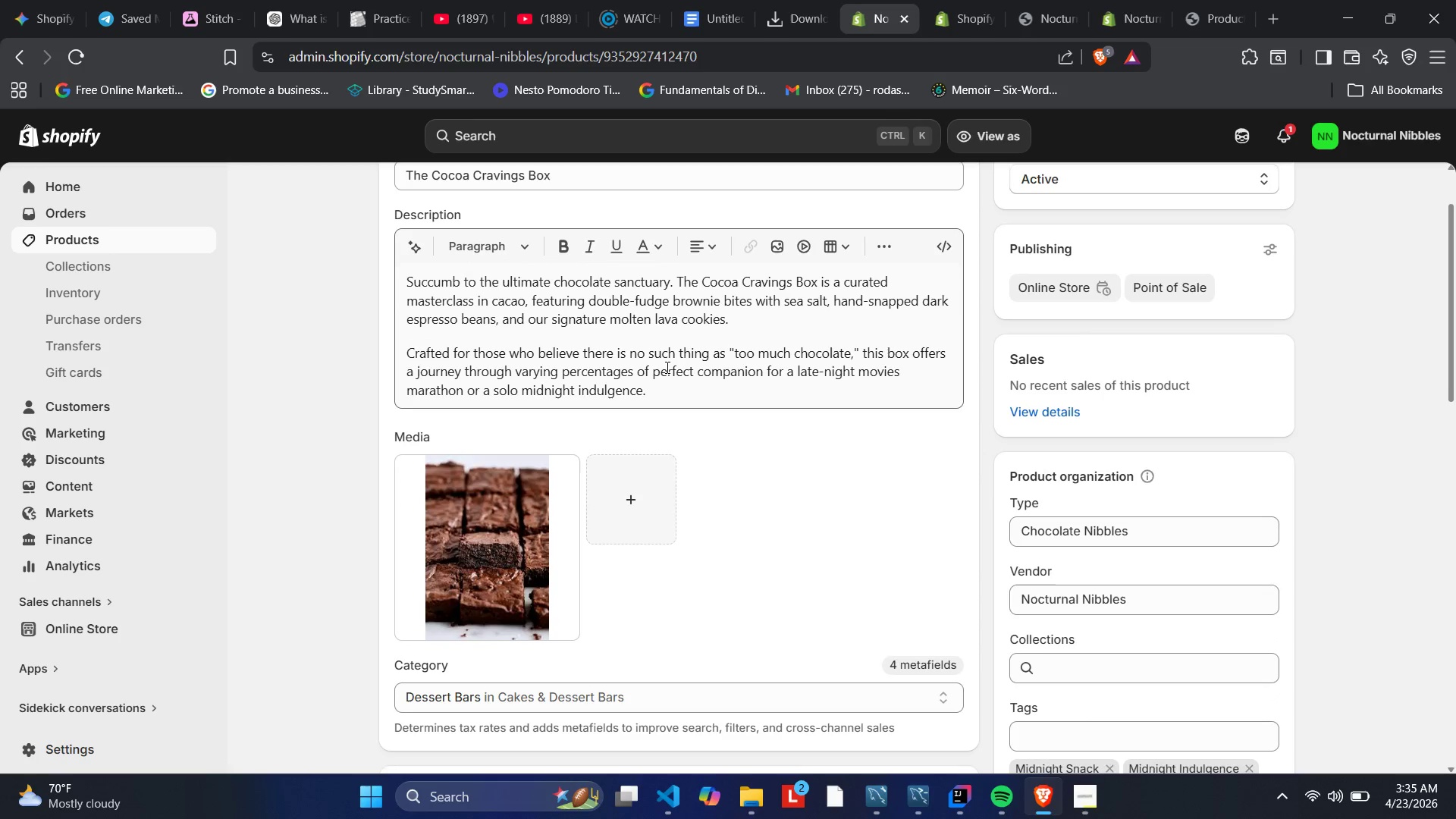 
scroll: coordinate [666, 367], scroll_direction: down, amount: 5.0
 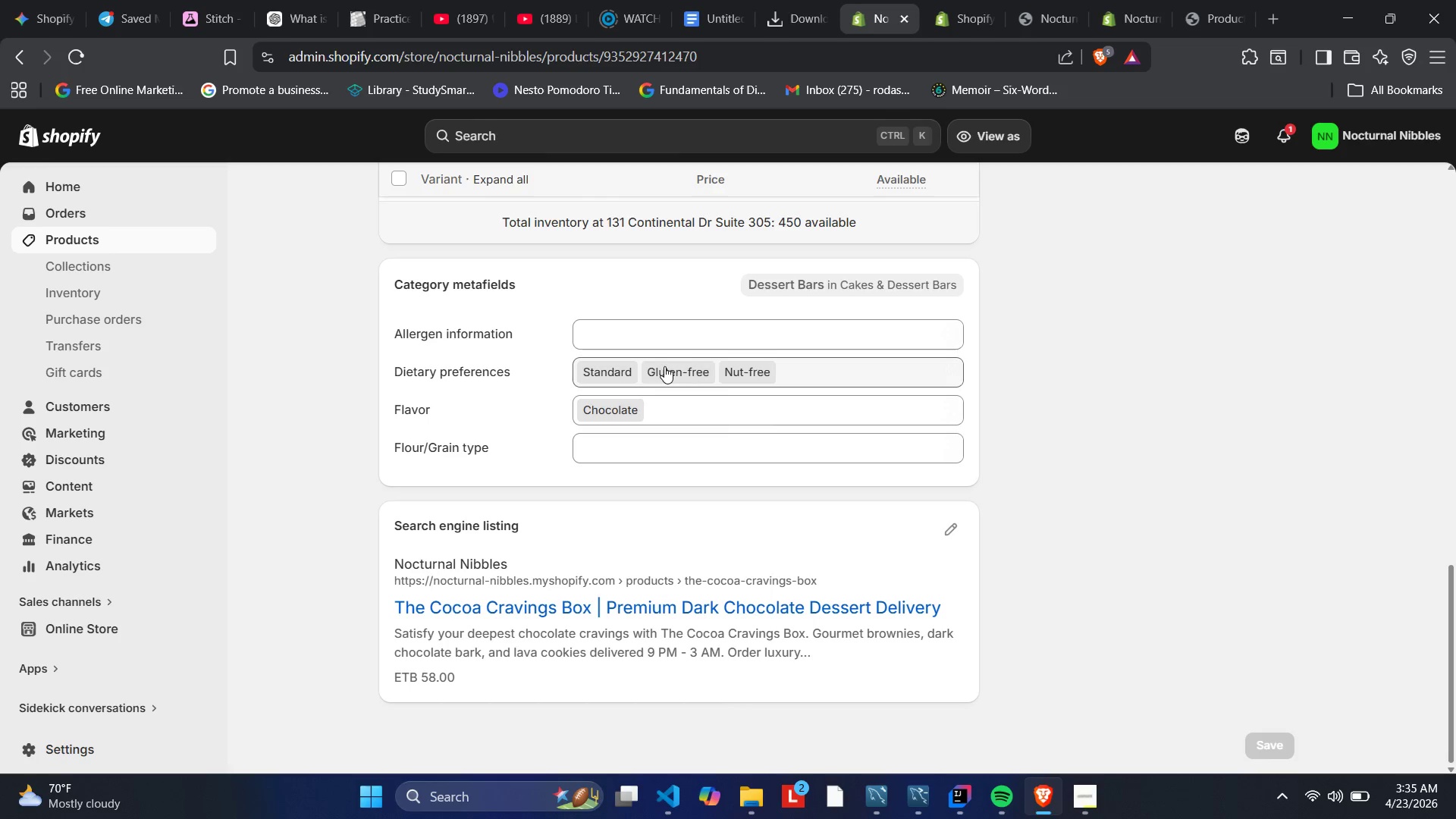 
wait(22.83)
 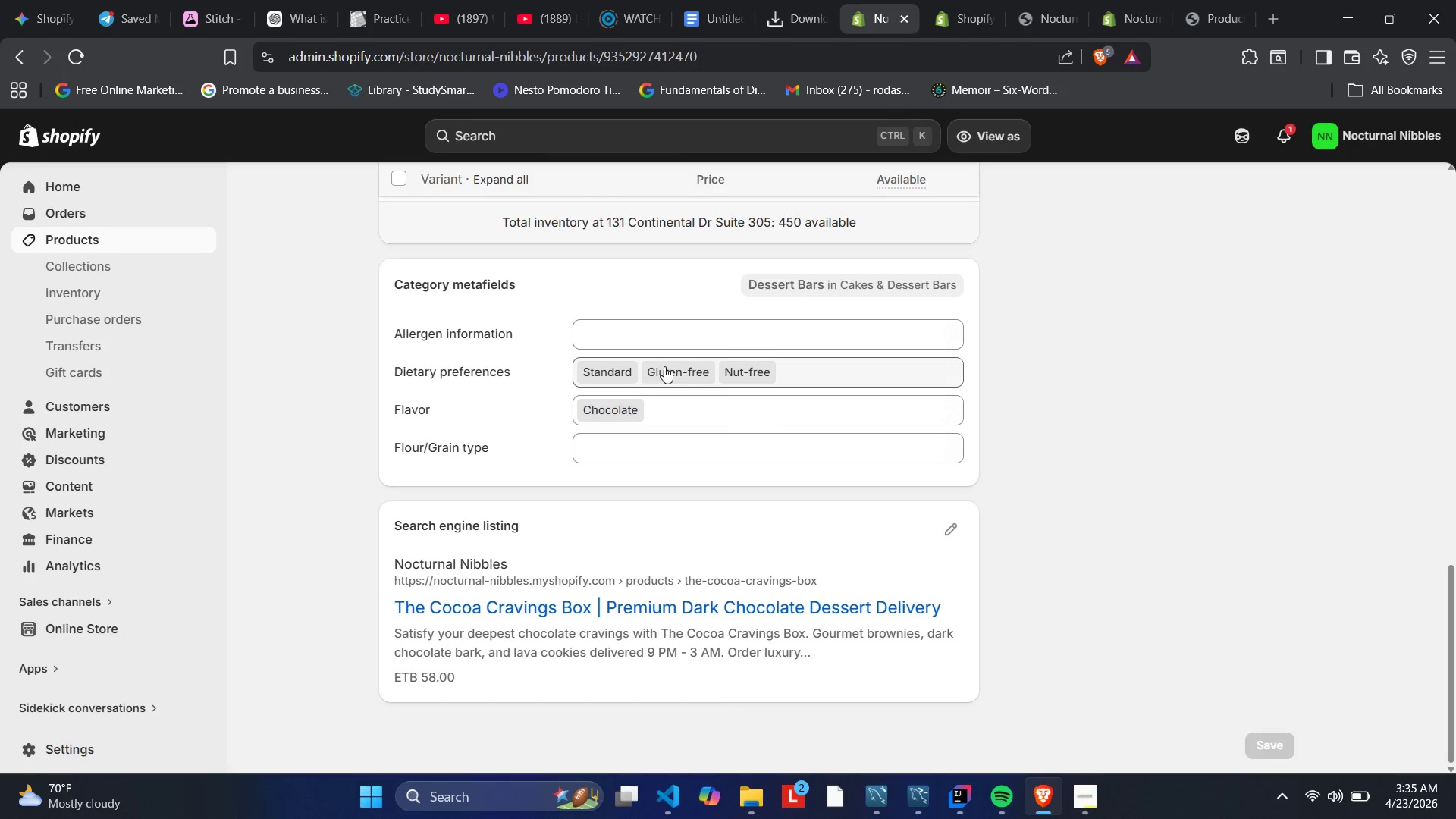 
scroll: coordinate [664, 366], scroll_direction: down, amount: 2.0
 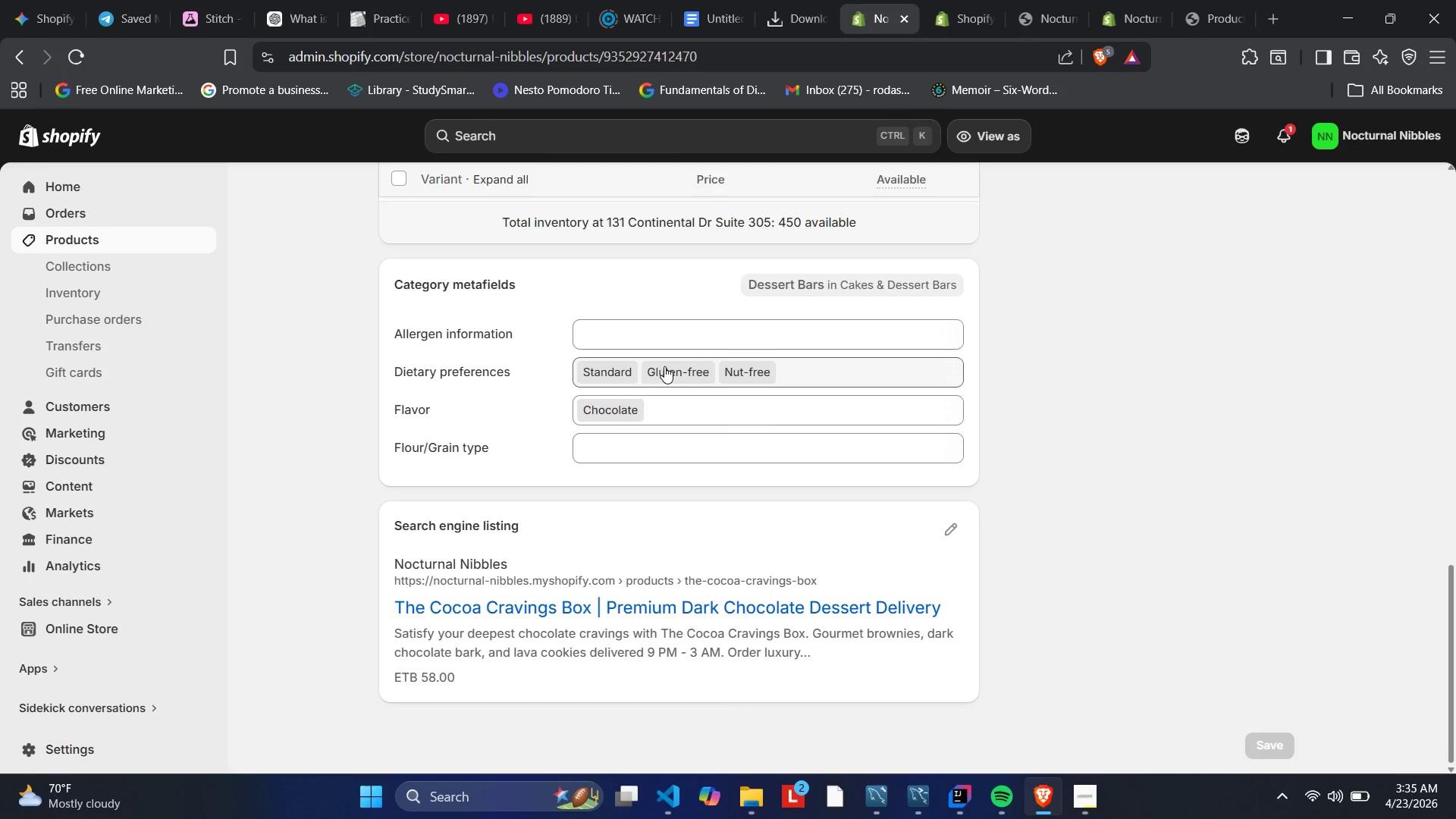 
scroll: coordinate [664, 366], scroll_direction: up, amount: 10.0
 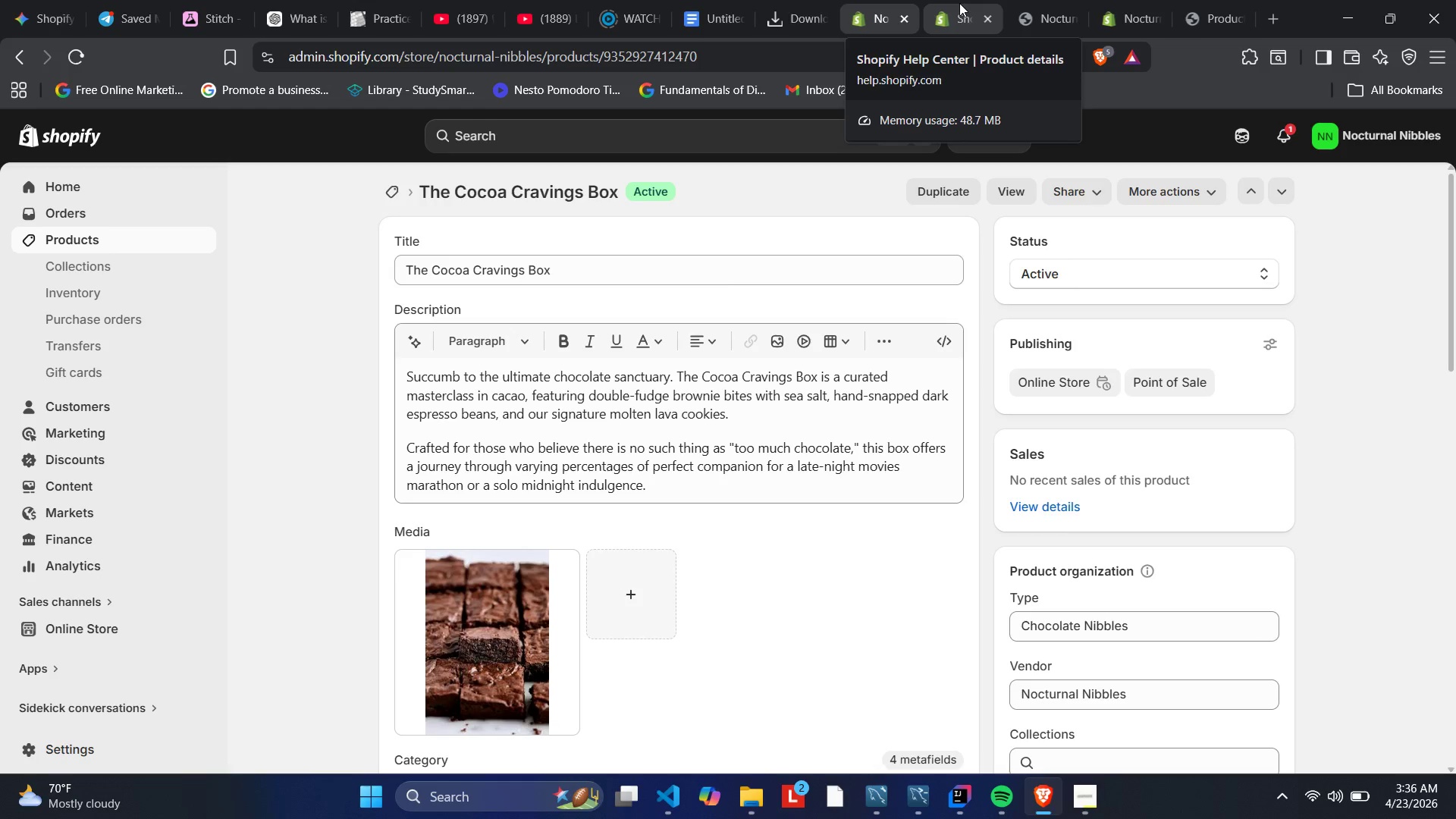 
wait(42.06)
 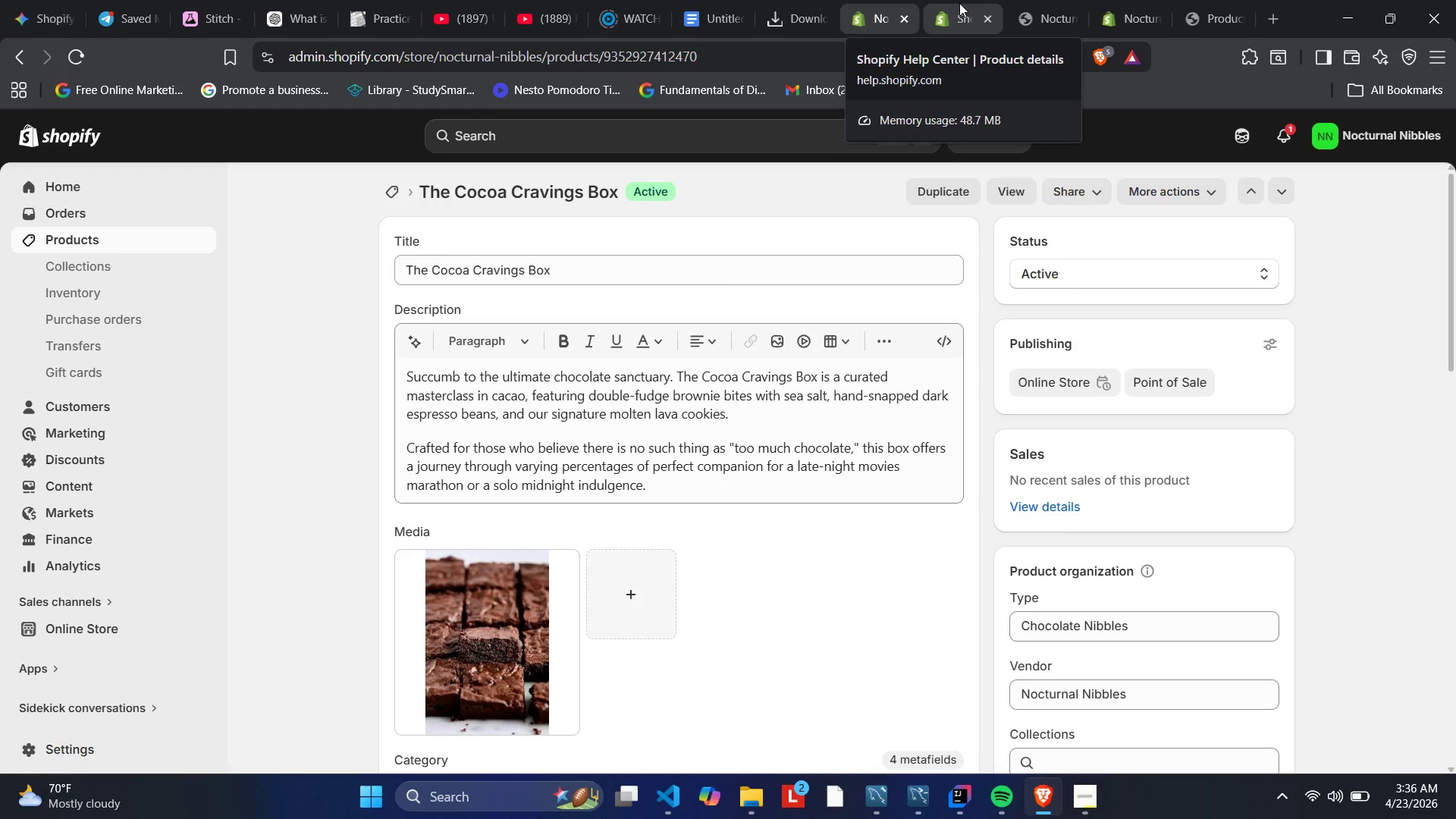 
hold_key(key=Escape, duration=1.5)
 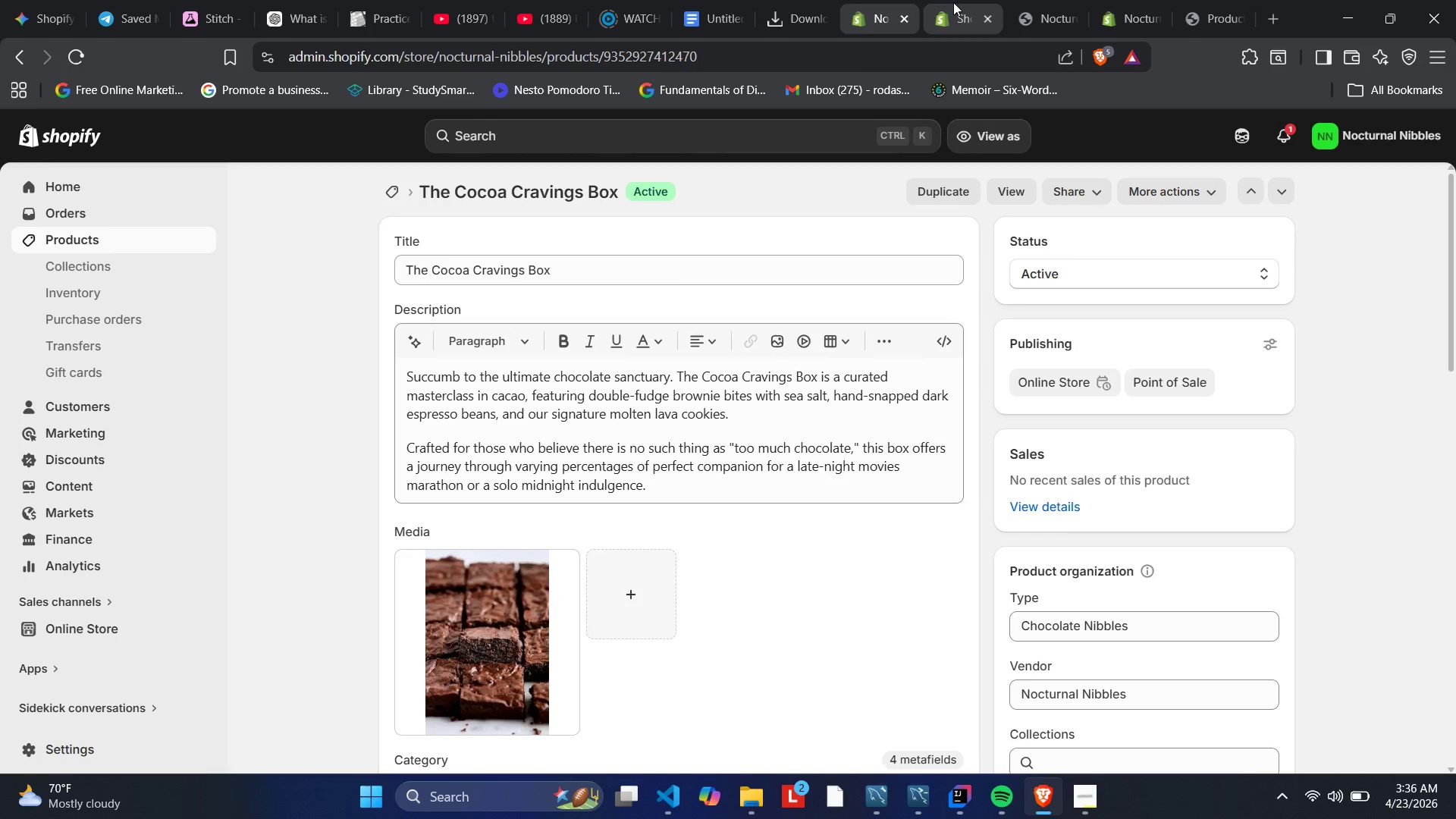 
hold_key(key=Escape, duration=1.23)
 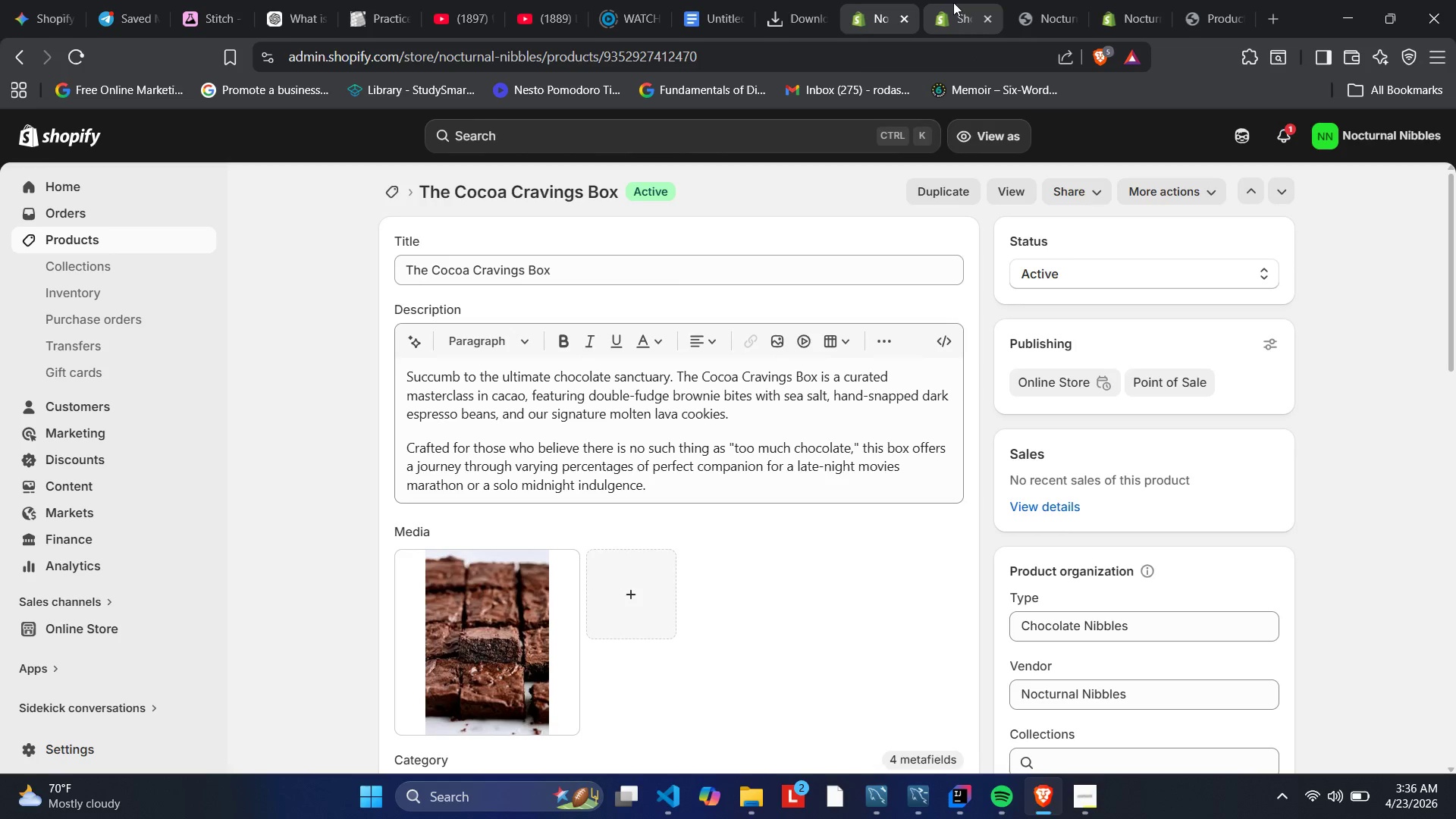 
key(Escape)
 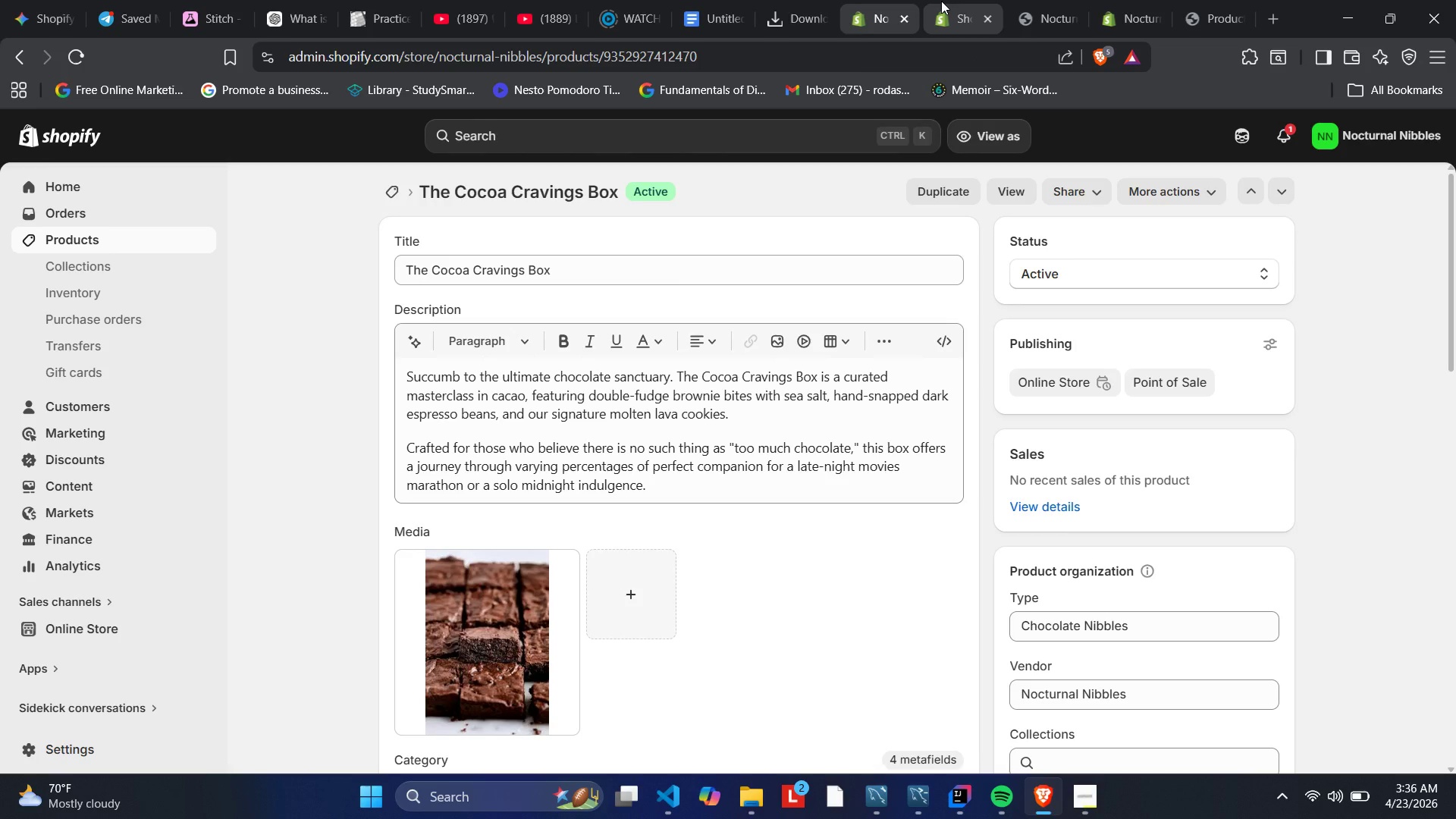 
hold_key(key=Backquote, duration=1.5)
 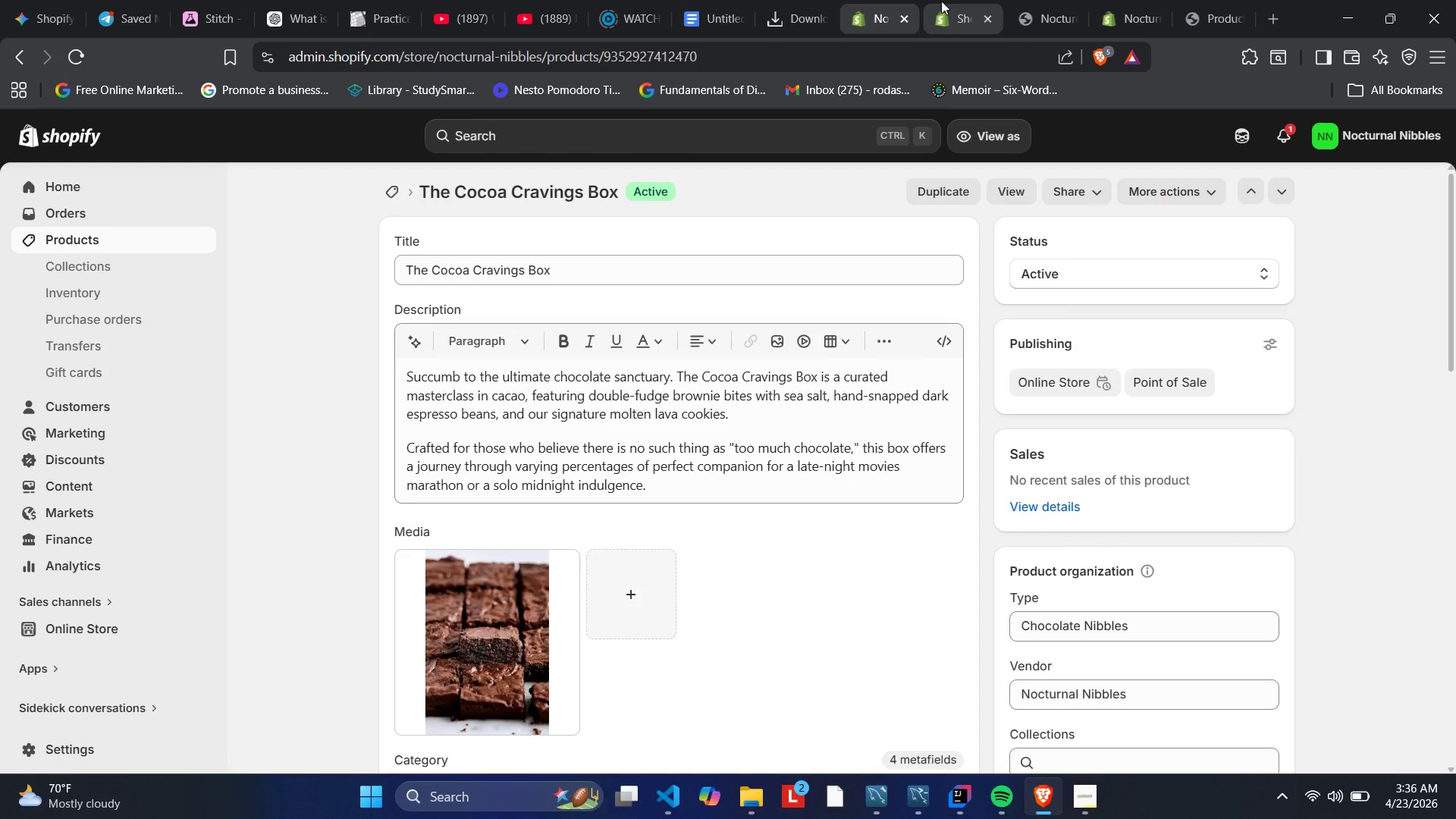 
hold_key(key=Backquote, duration=1.5)
 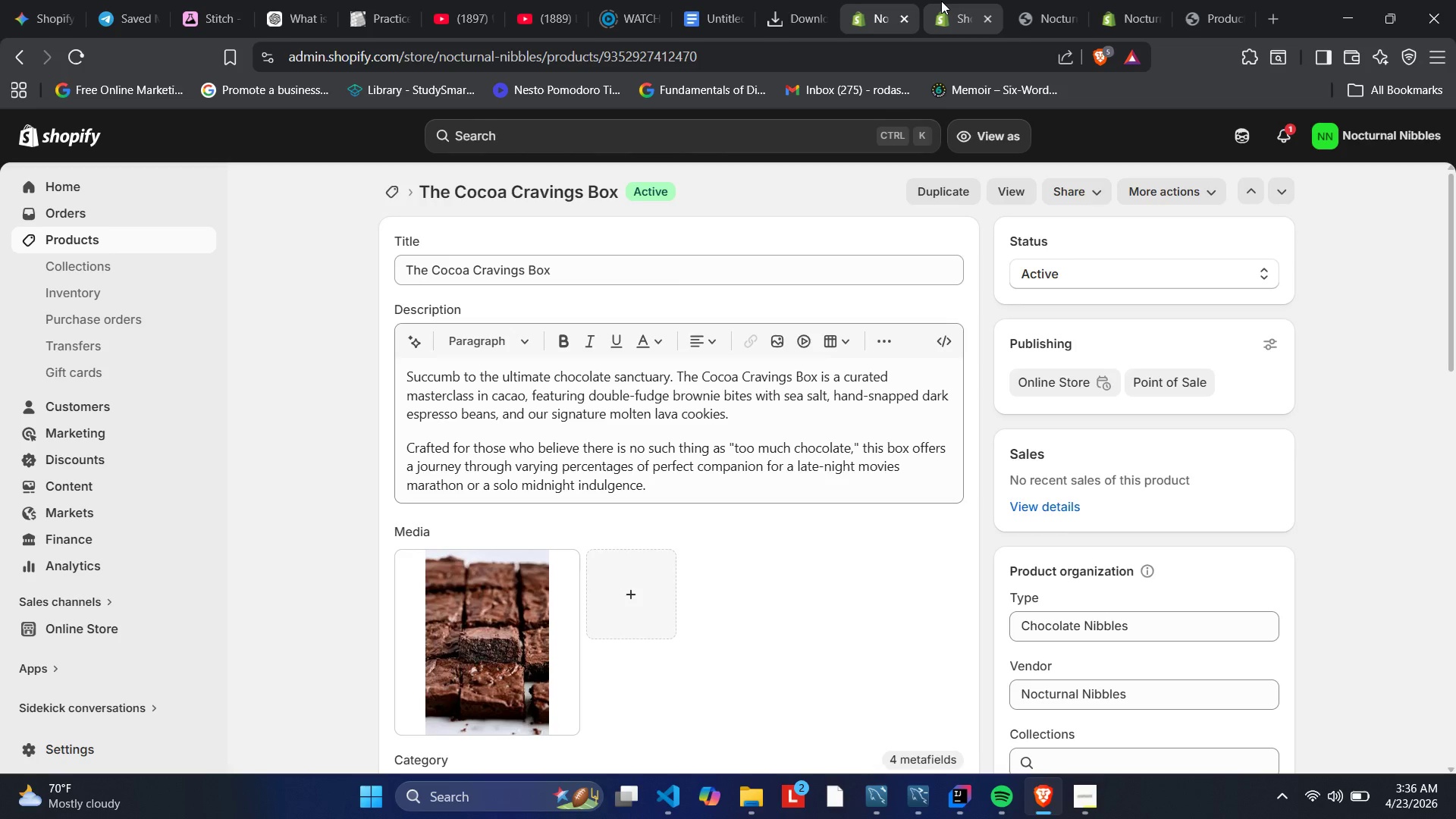 
hold_key(key=Backquote, duration=1.5)
 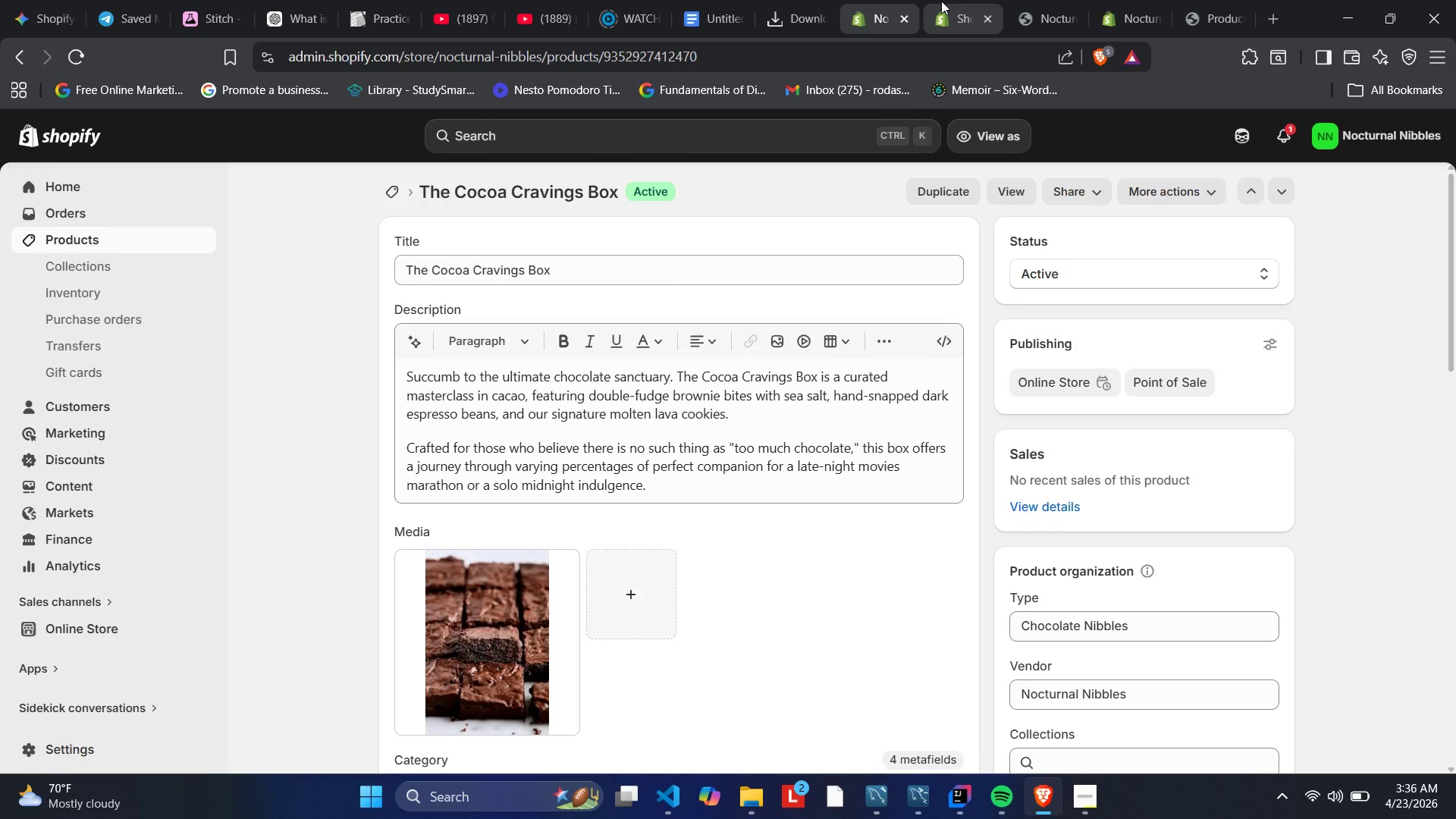 
hold_key(key=Backquote, duration=1.5)
 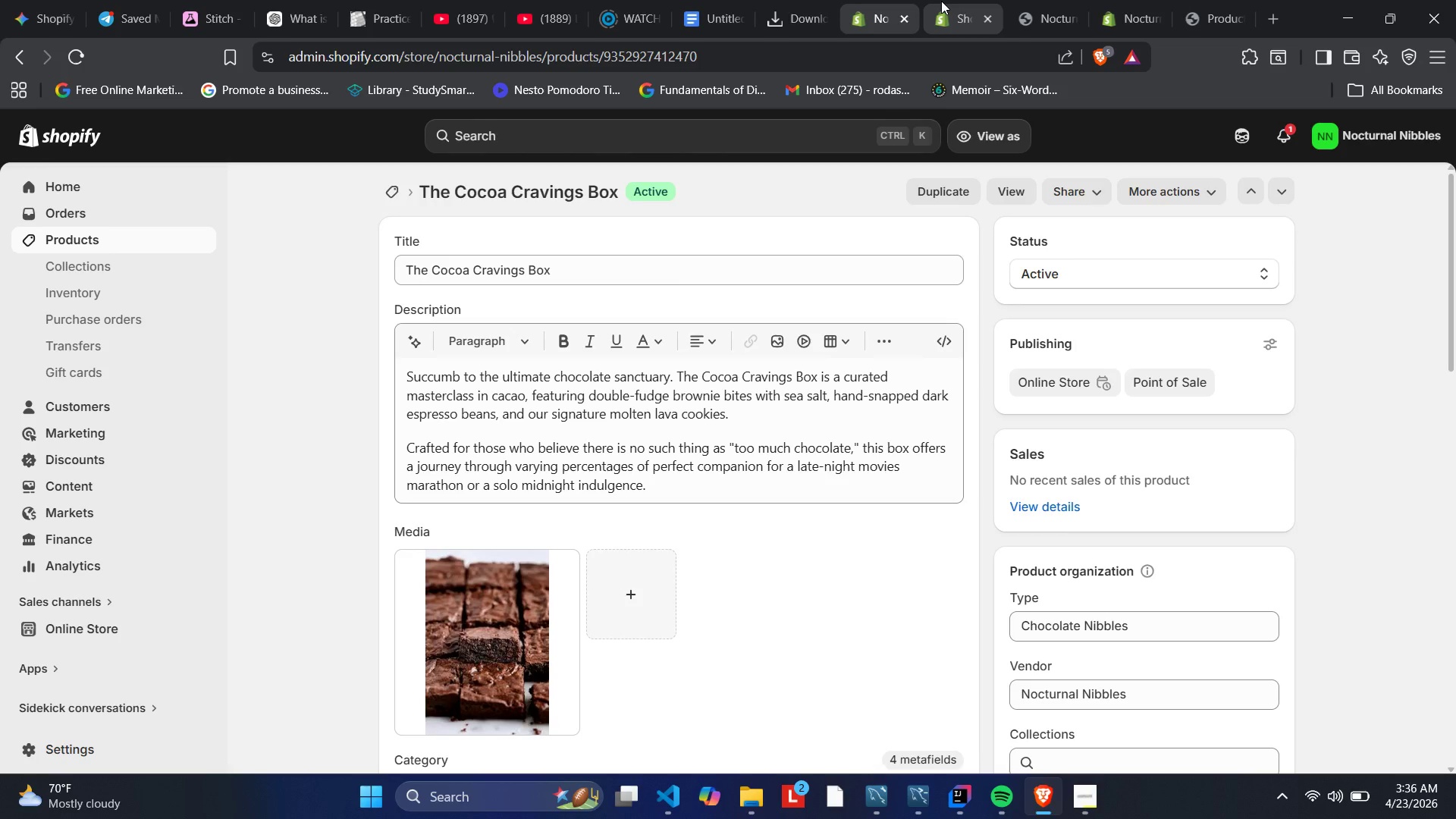 
hold_key(key=Backquote, duration=1.5)
 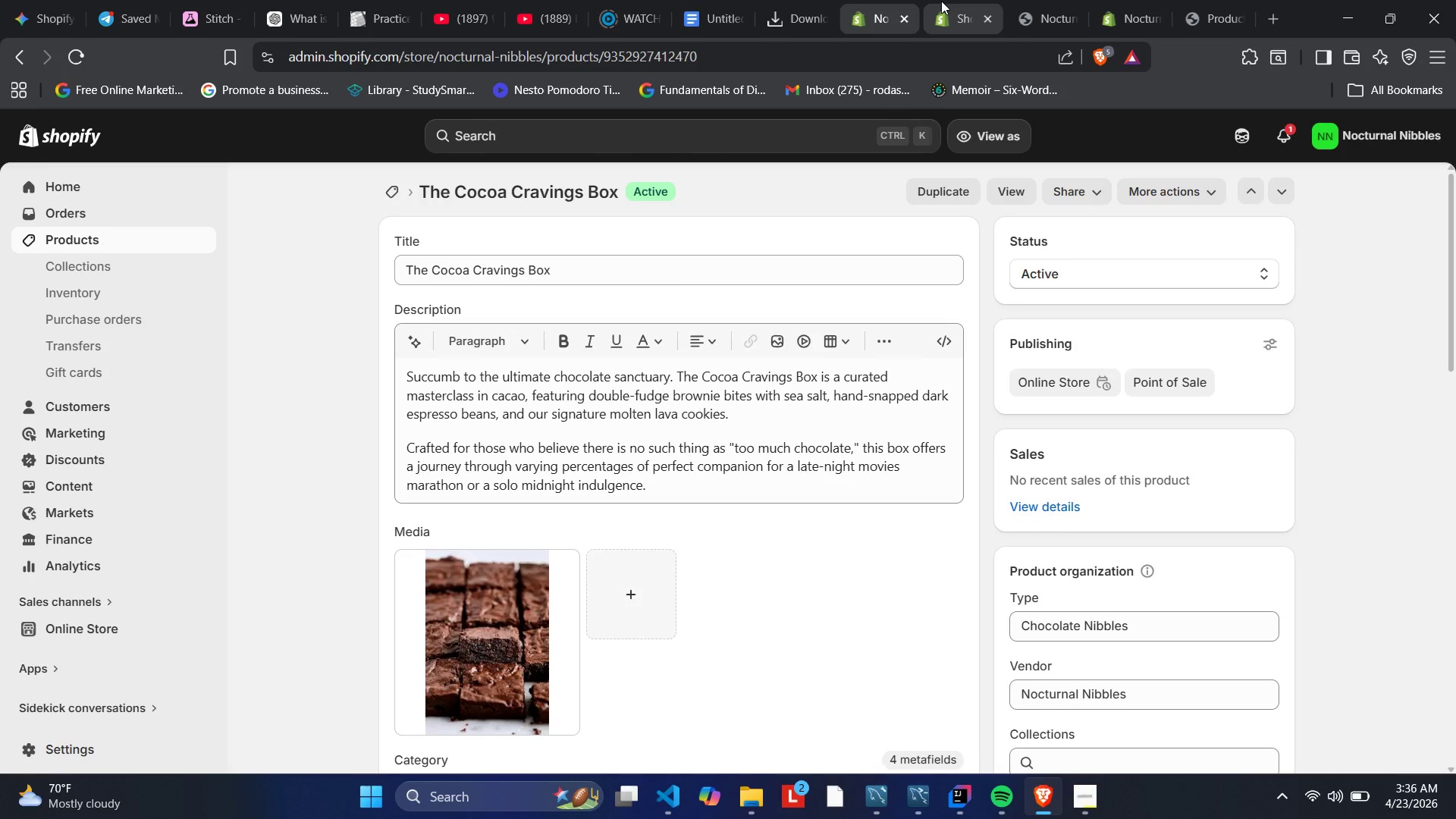 
hold_key(key=Backquote, duration=1.5)
 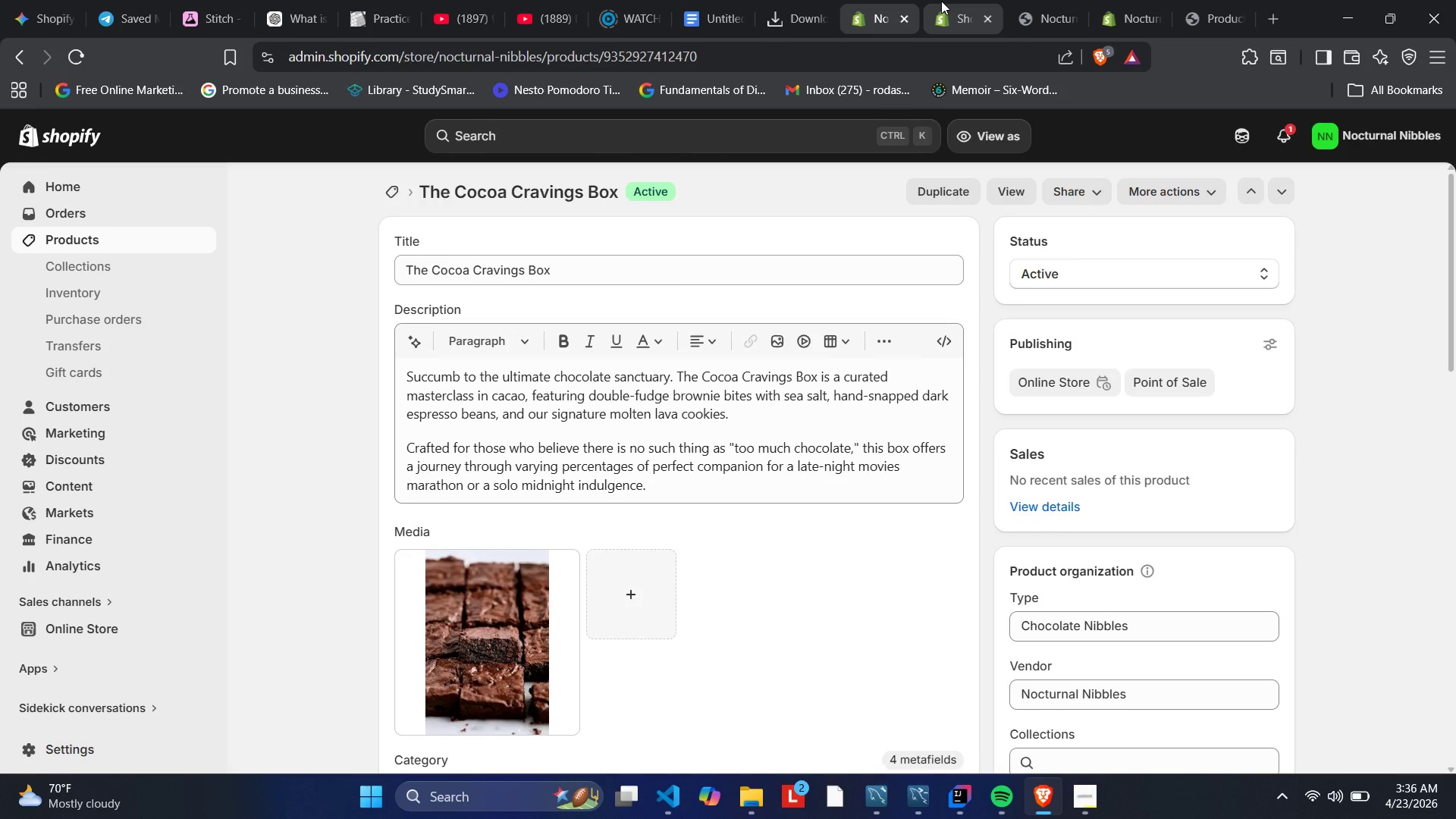 
hold_key(key=Backquote, duration=1.5)
 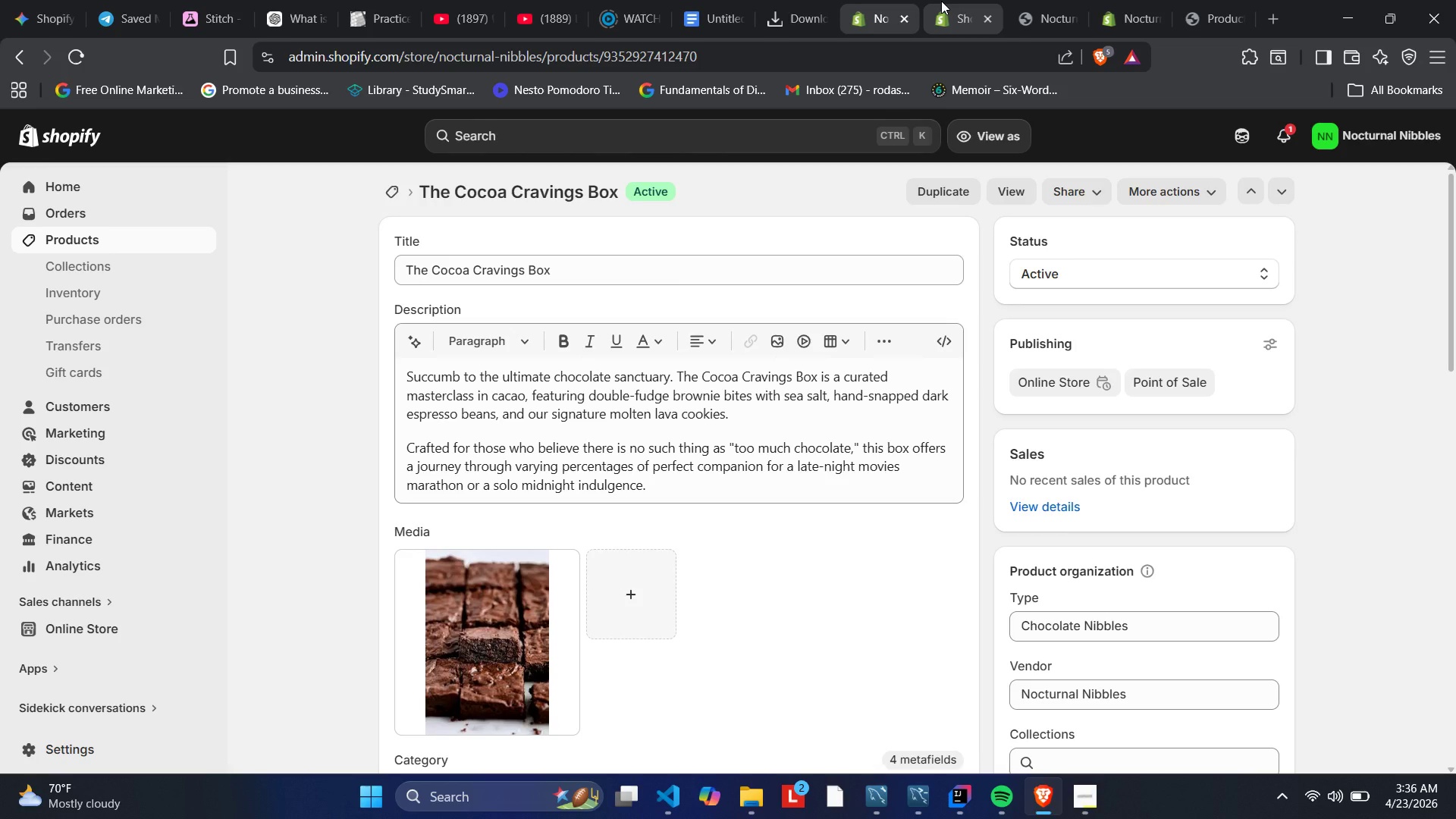 
hold_key(key=Backquote, duration=1.5)
 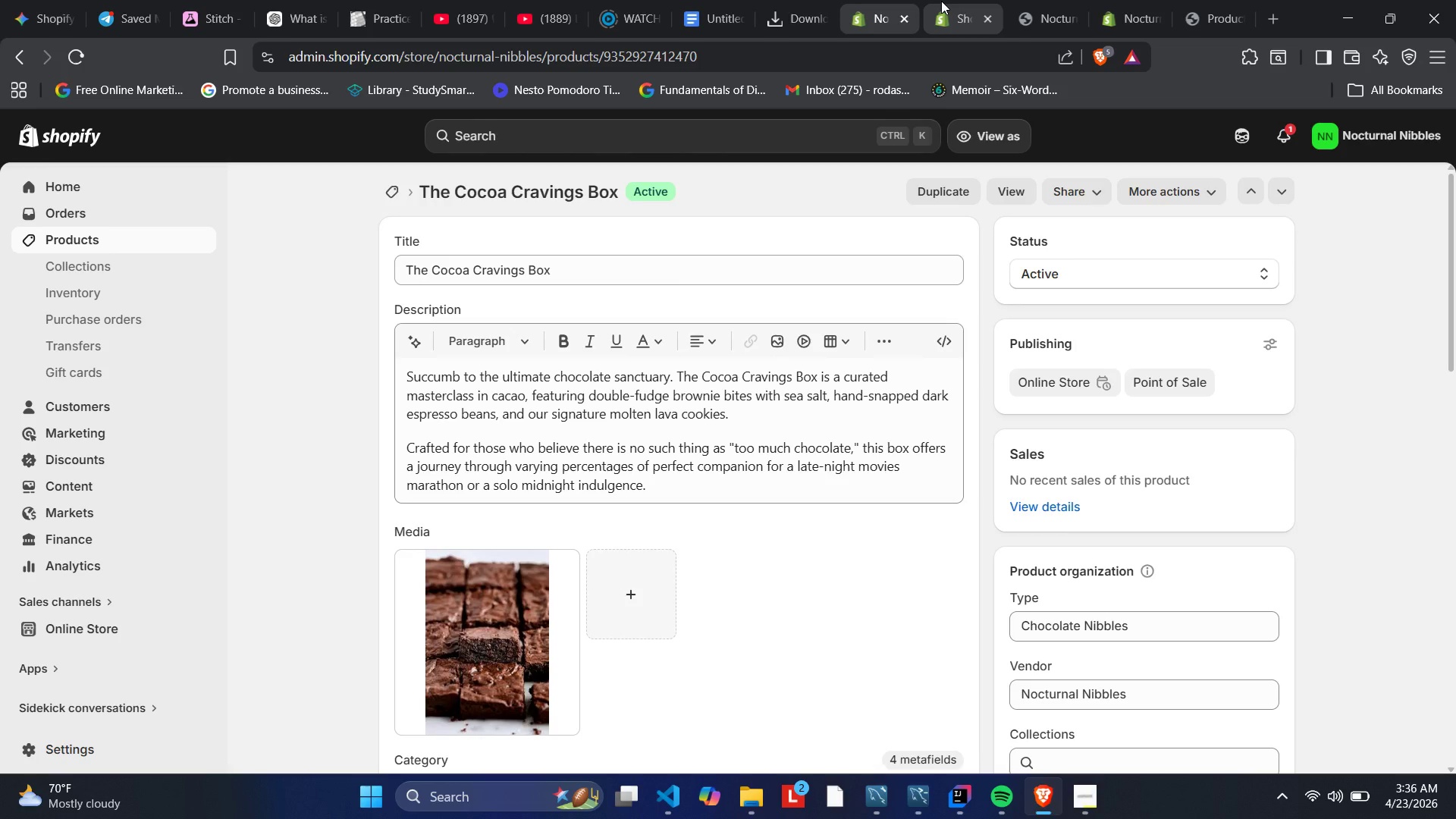 
hold_key(key=Backquote, duration=1.5)
 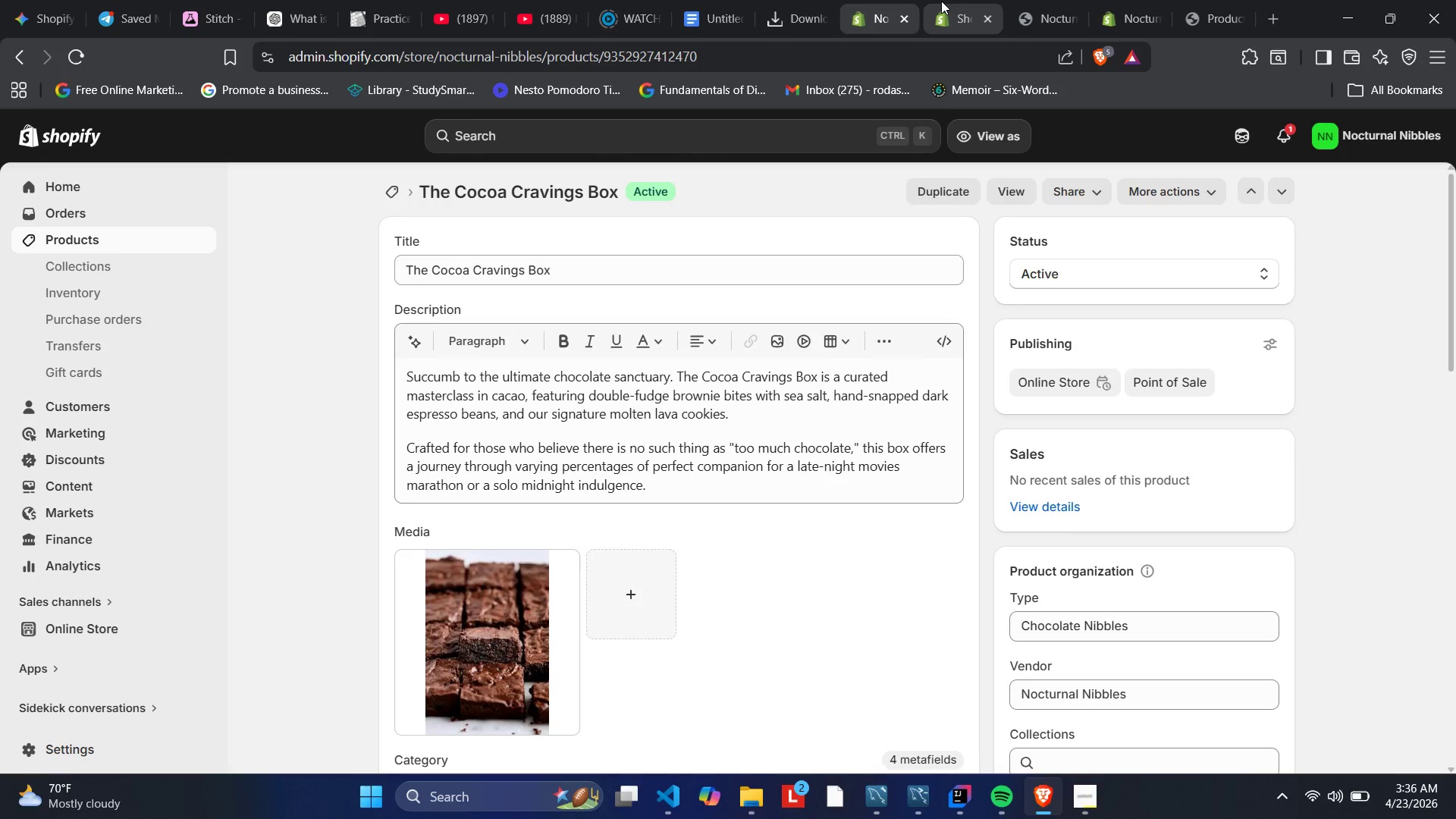 
hold_key(key=Backquote, duration=1.5)
 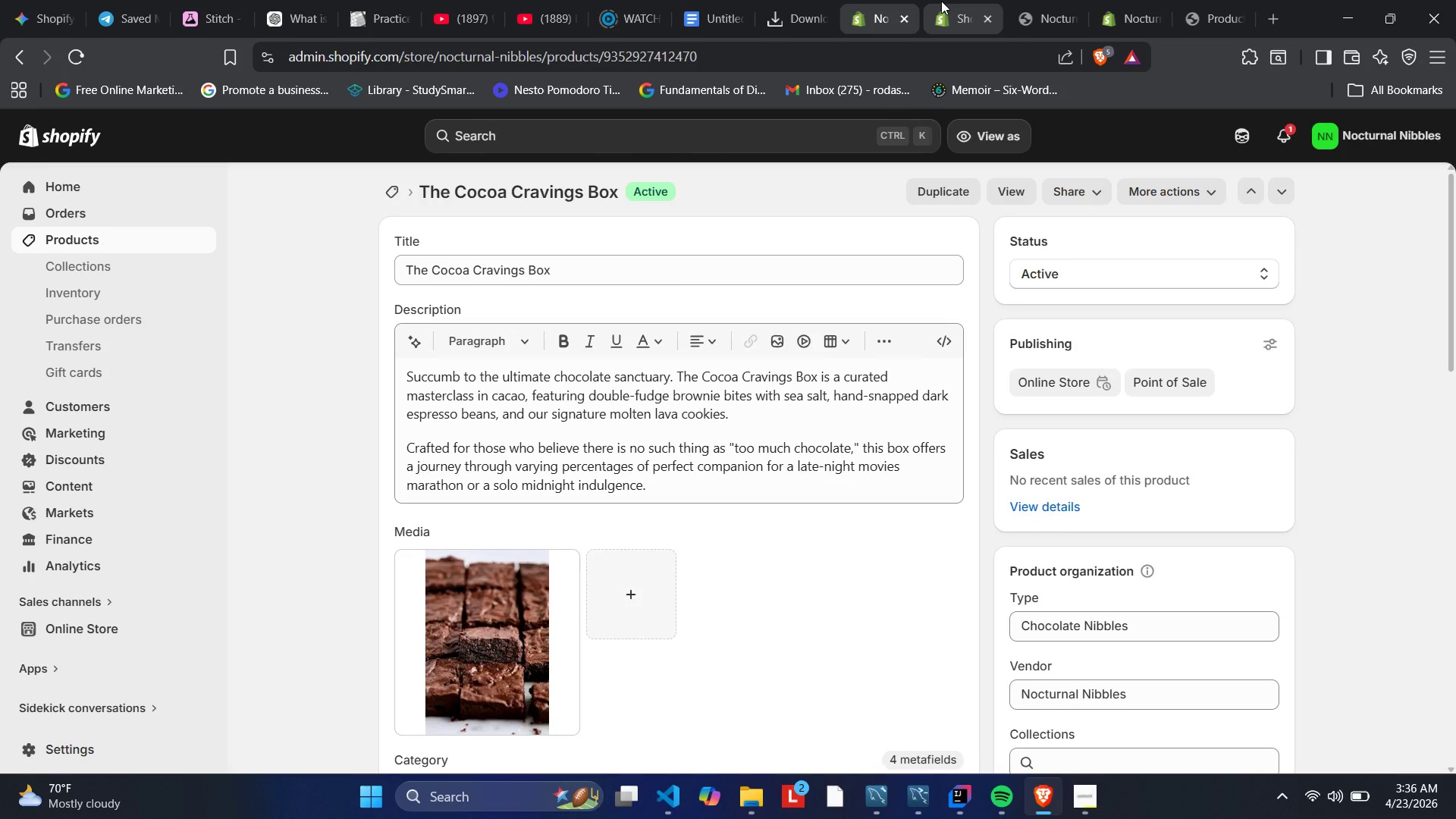 
hold_key(key=Backquote, duration=1.5)
 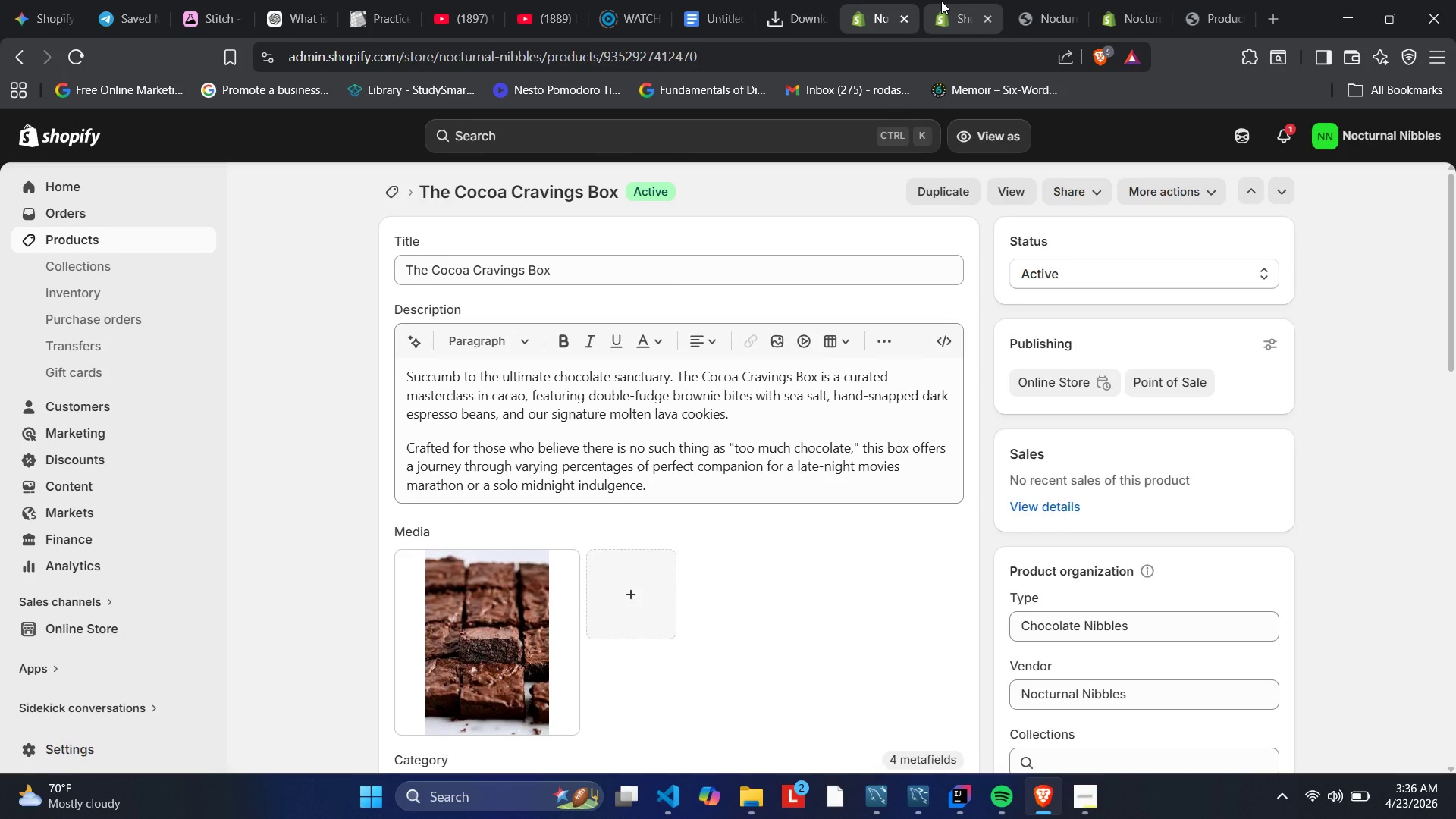 
hold_key(key=Backquote, duration=1.5)
 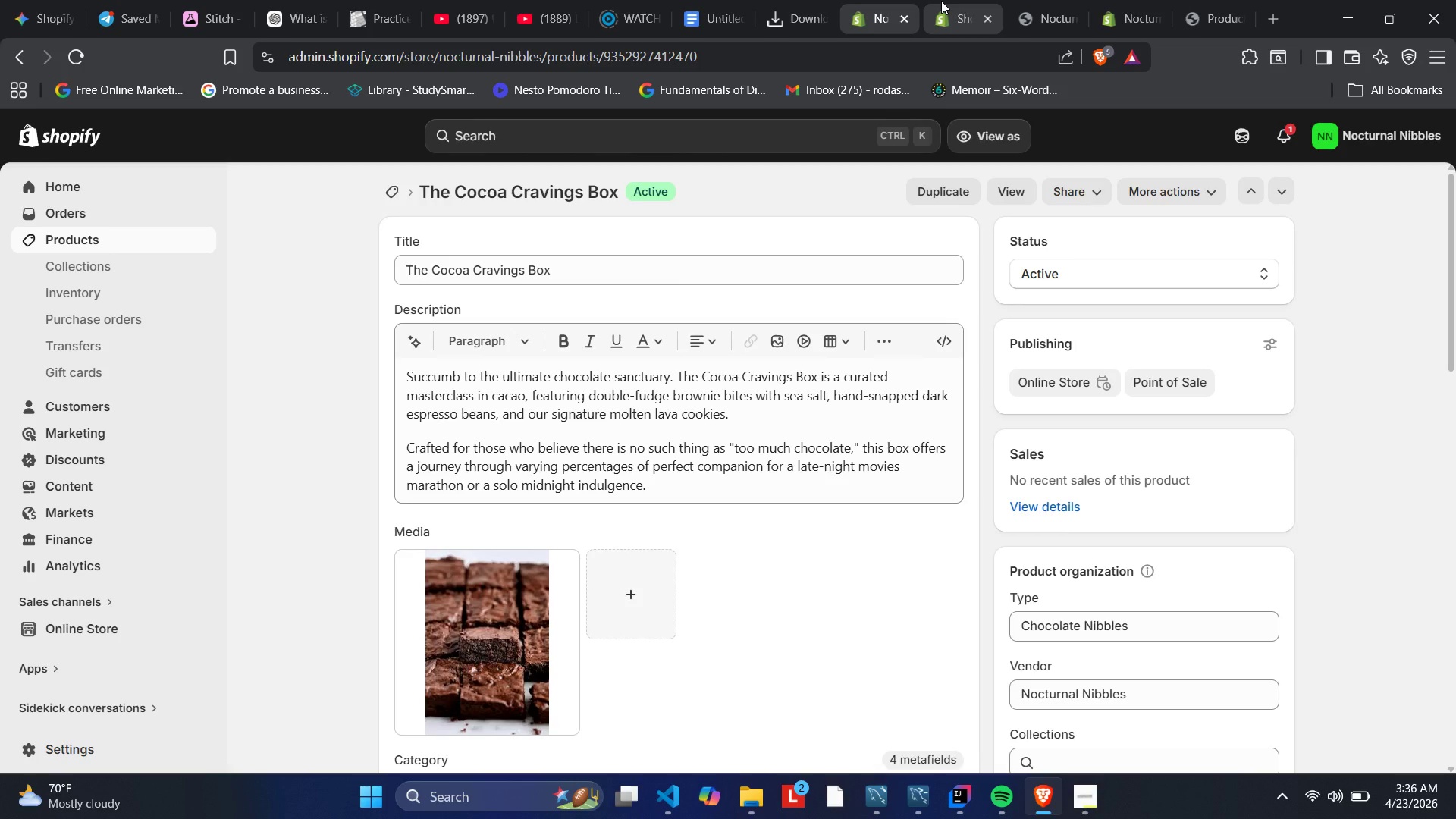 
hold_key(key=Backquote, duration=1.5)
 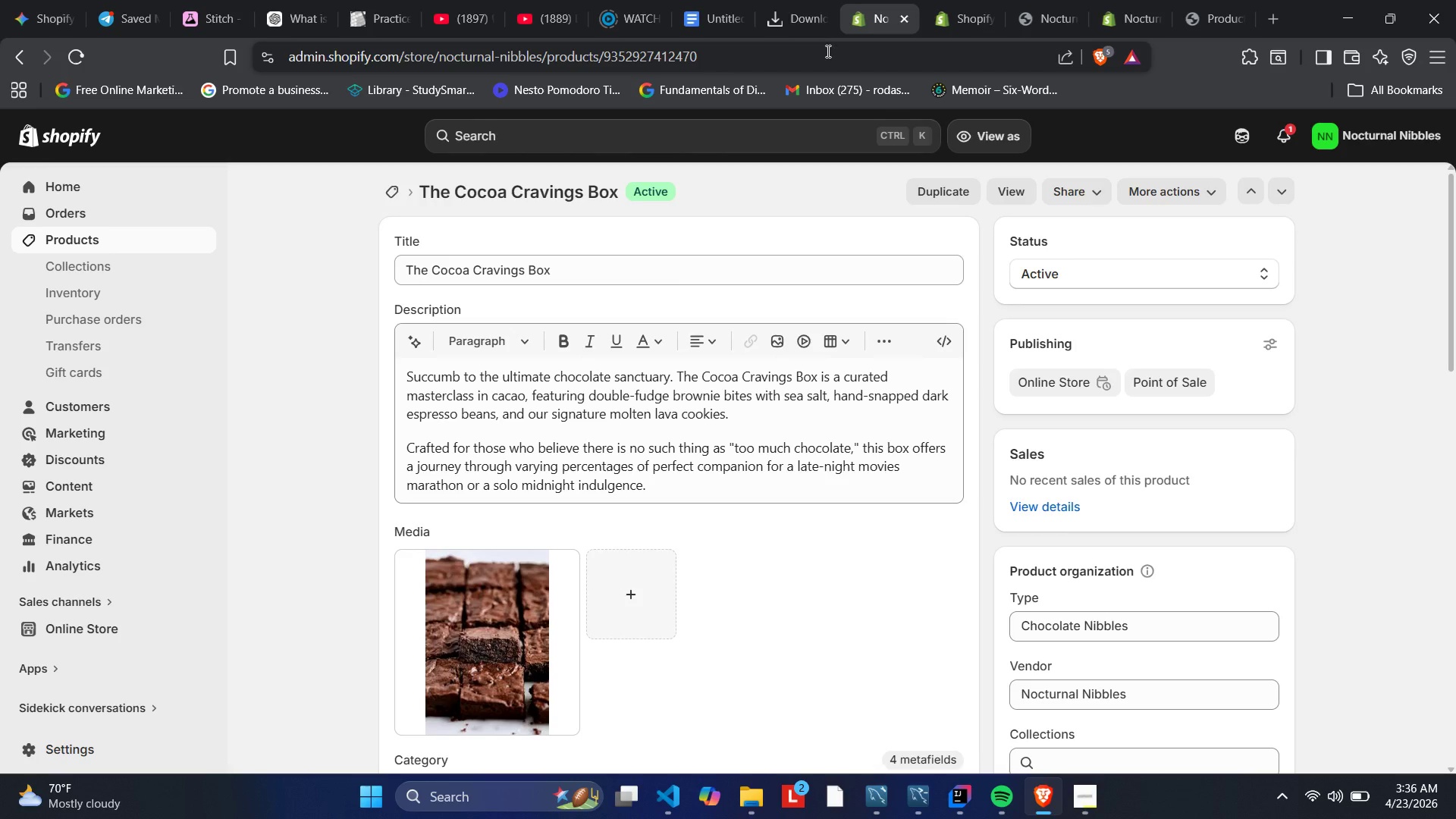 
hold_key(key=Backquote, duration=1.5)
 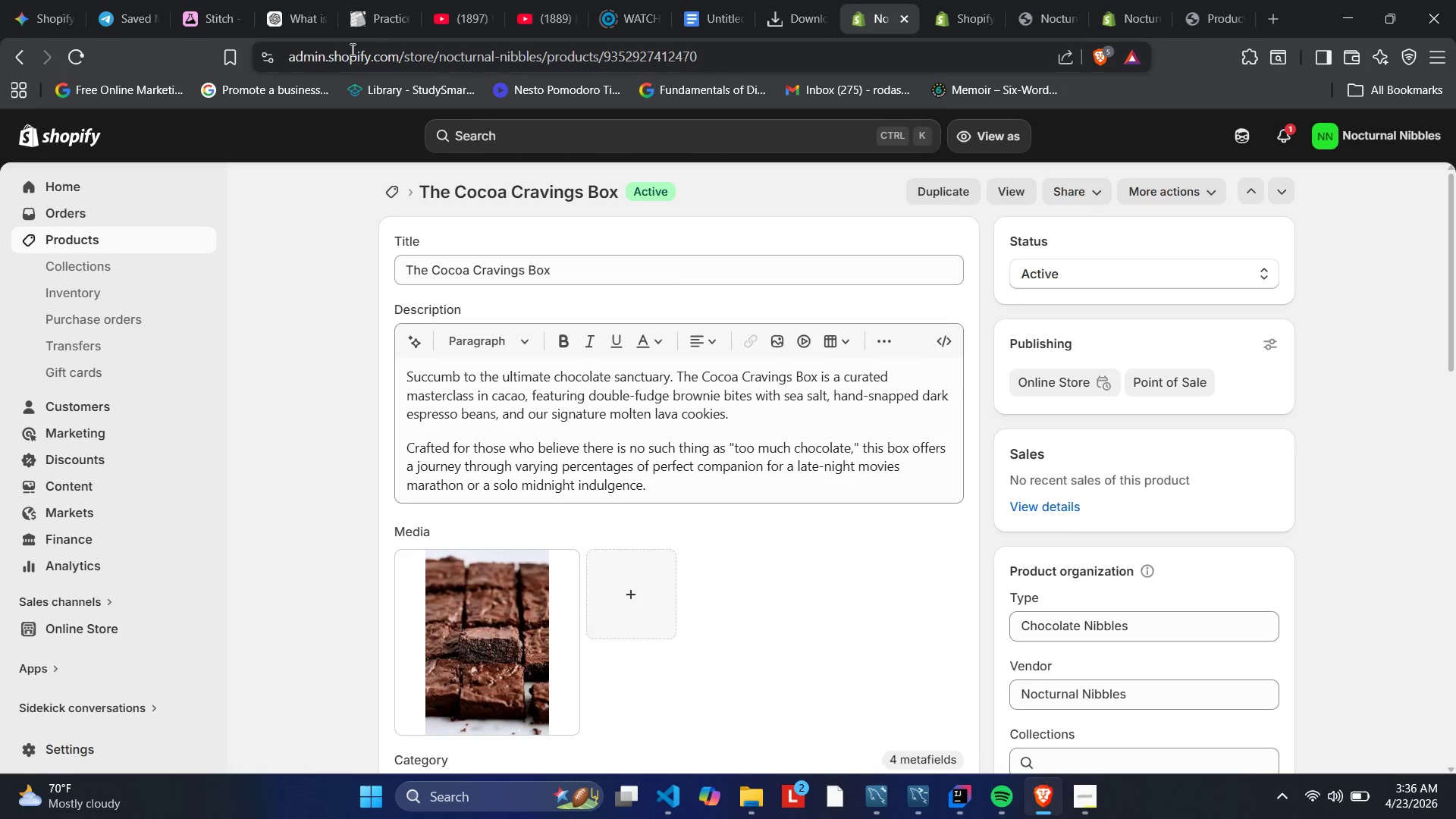 
hold_key(key=Backquote, duration=1.5)
 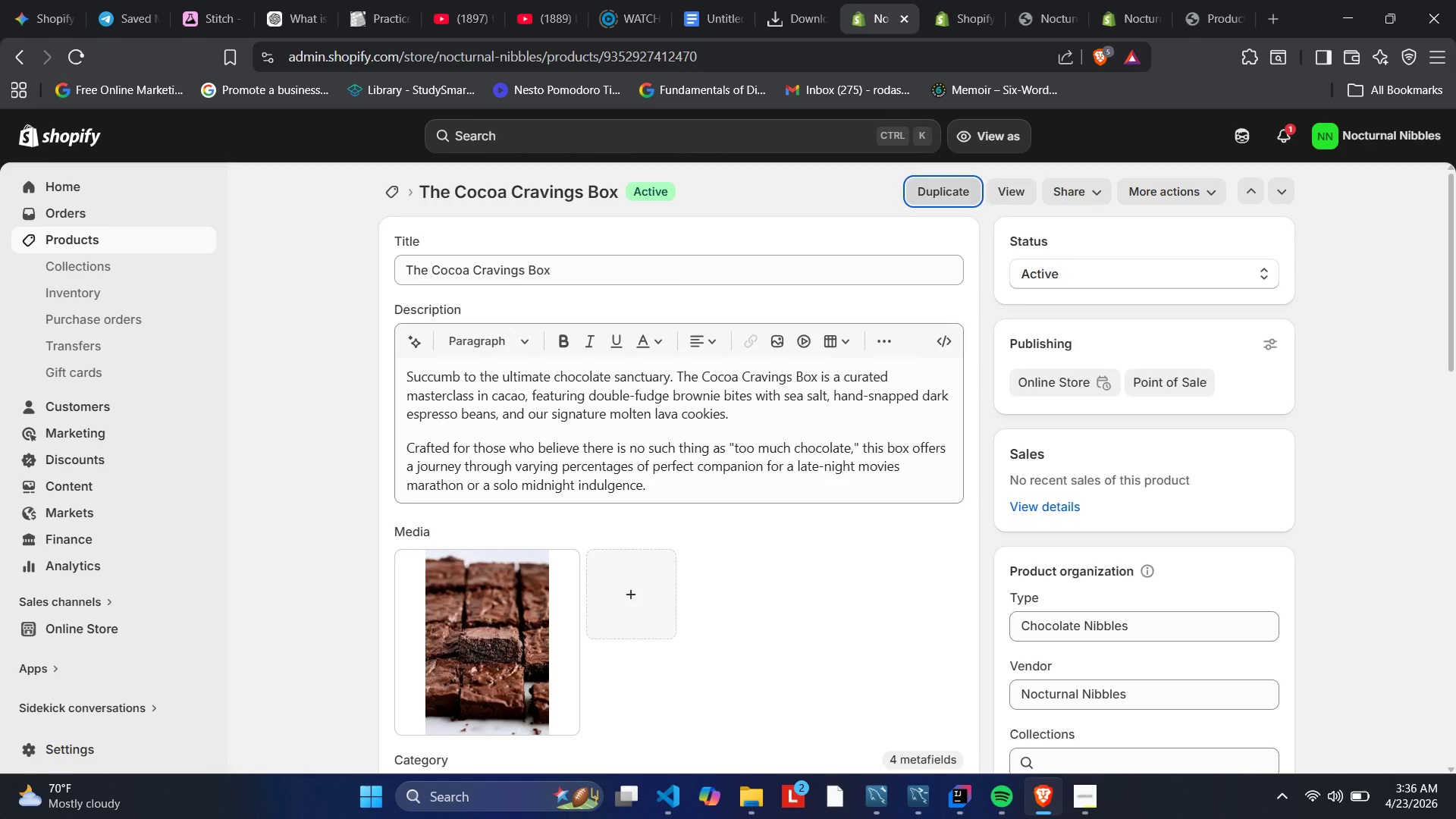 
hold_key(key=Backquote, duration=0.55)
 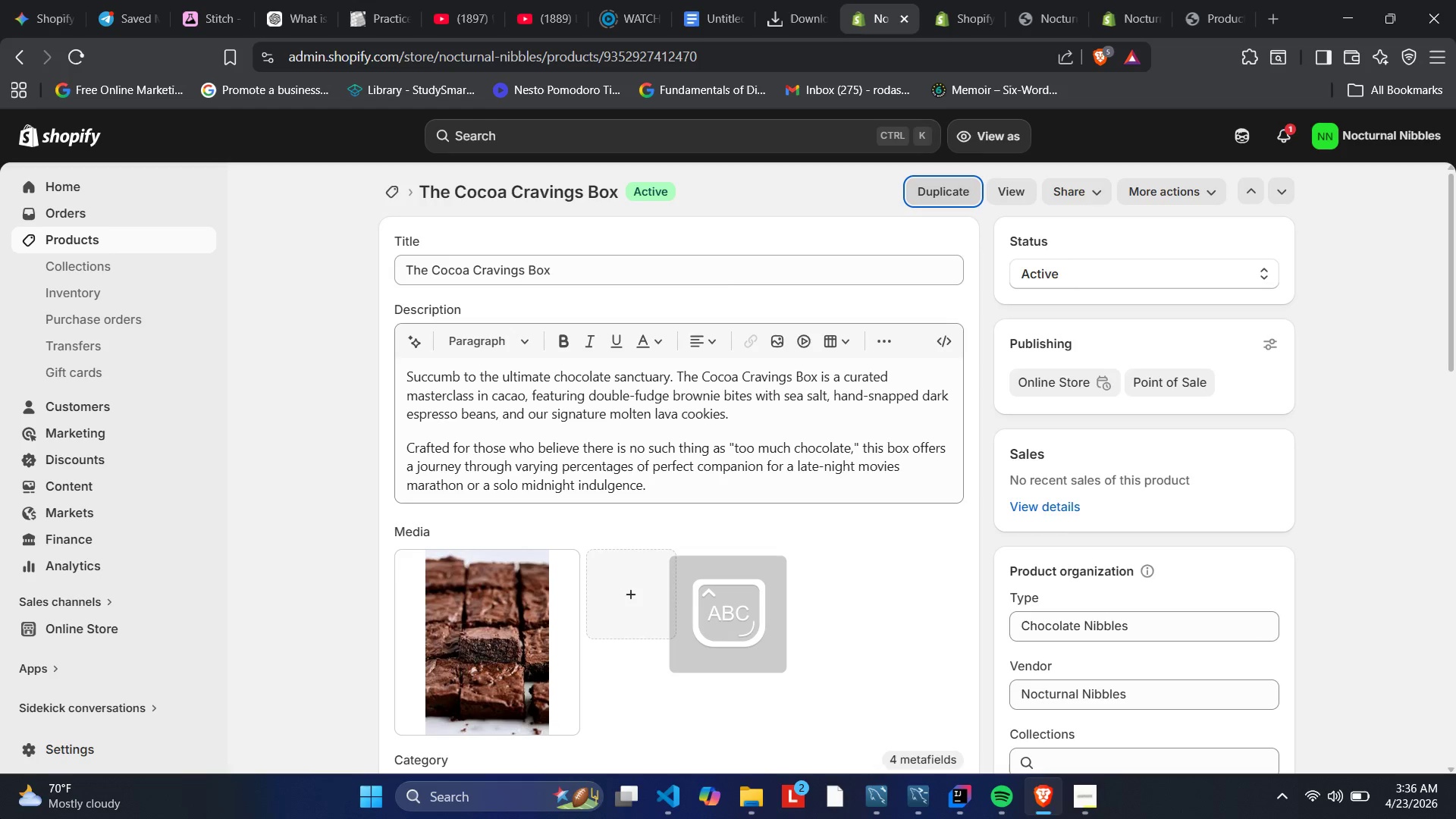 
key(Tab)
 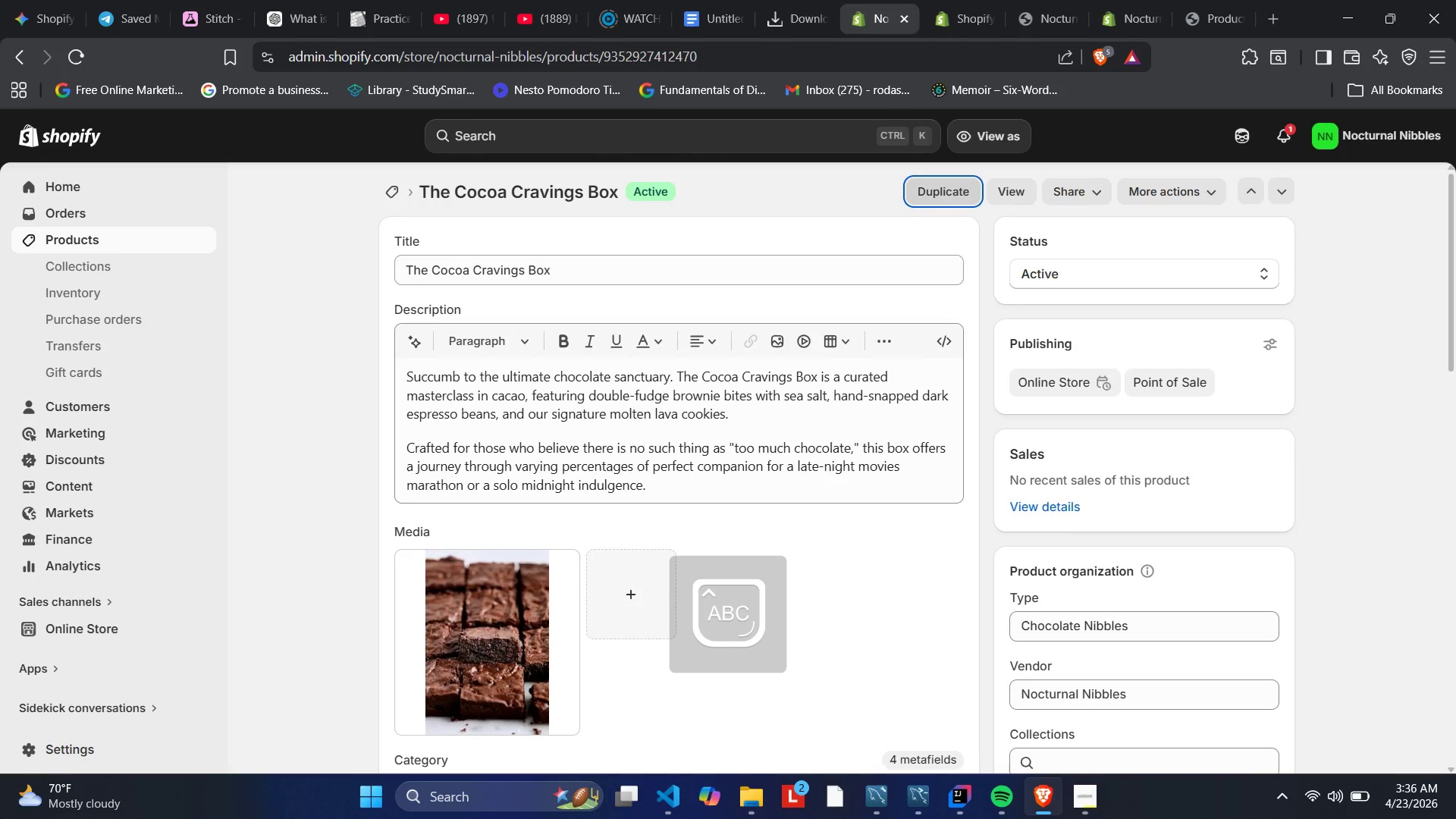 
key(CapsLock)
 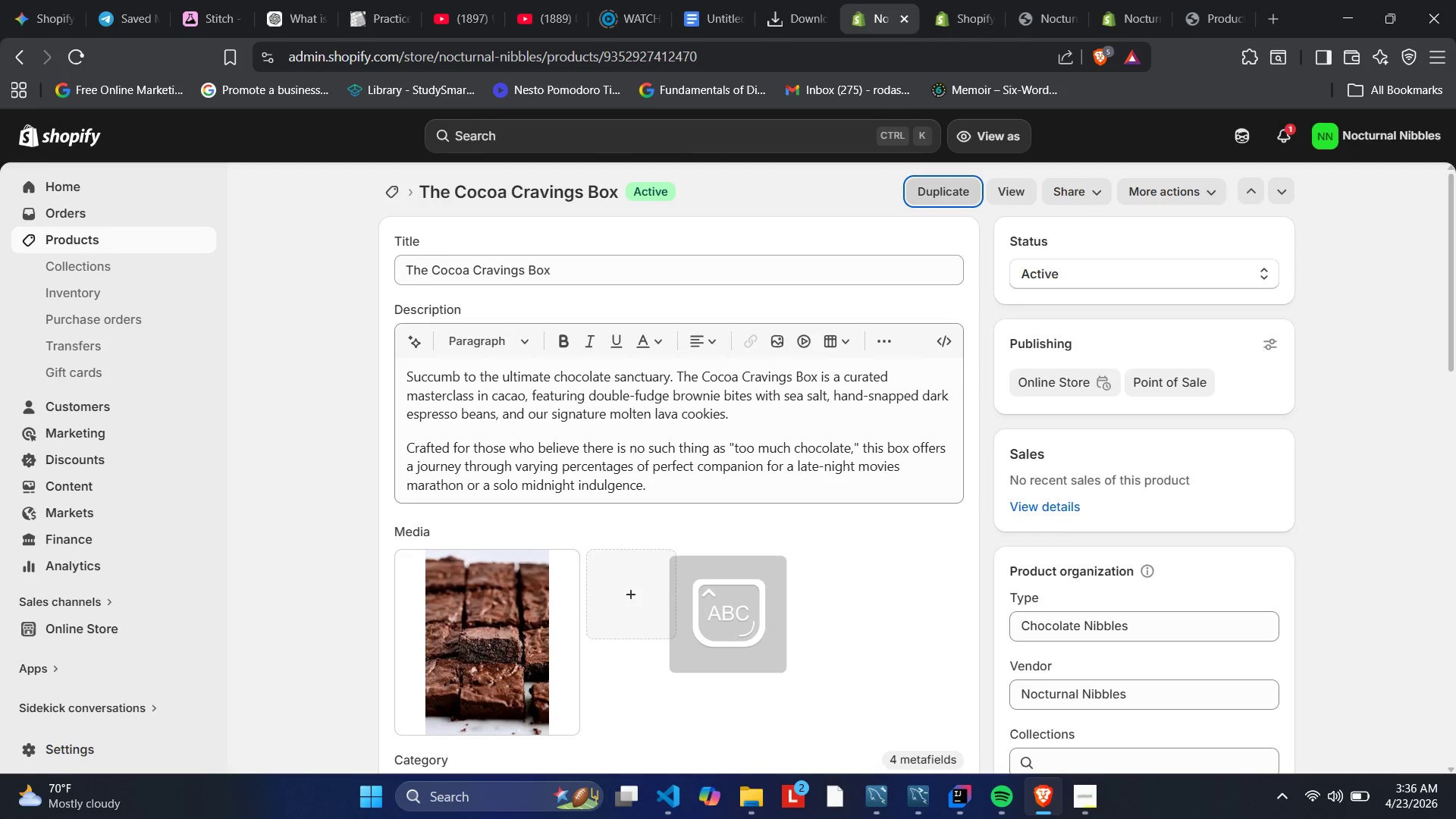 
key(Shift+ShiftLeft)
 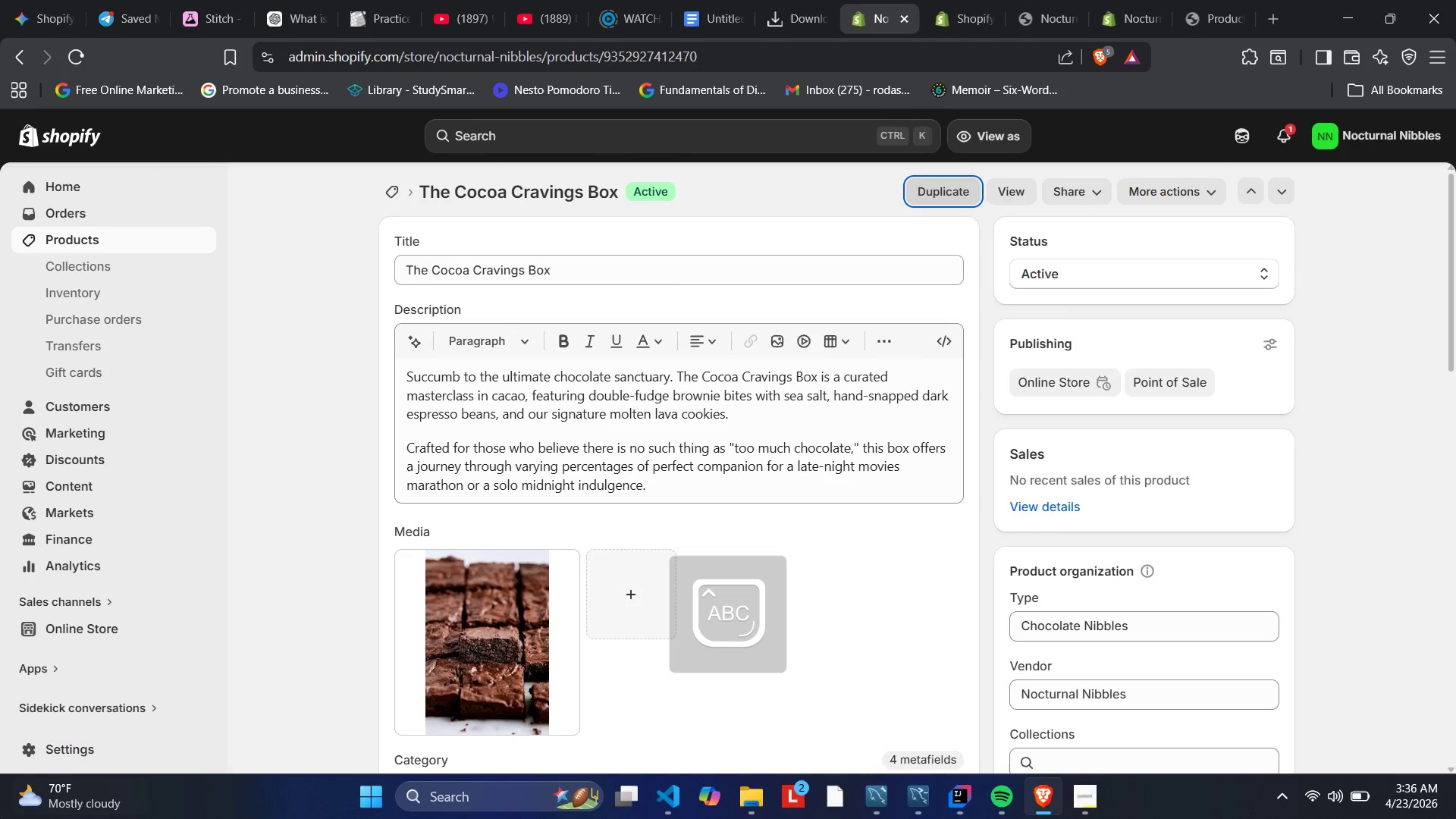 
key(Tab)
 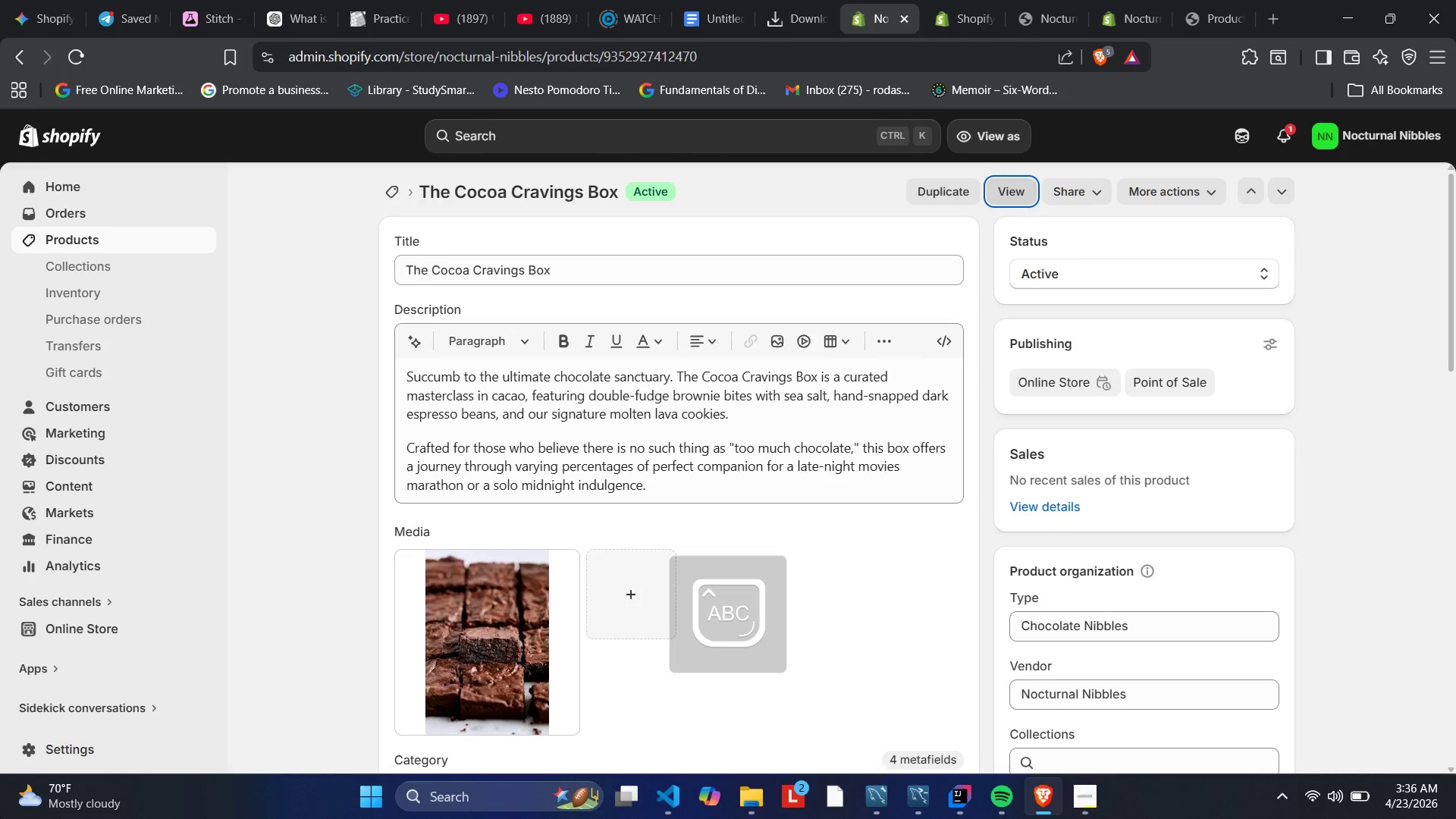 
key(CapsLock)
 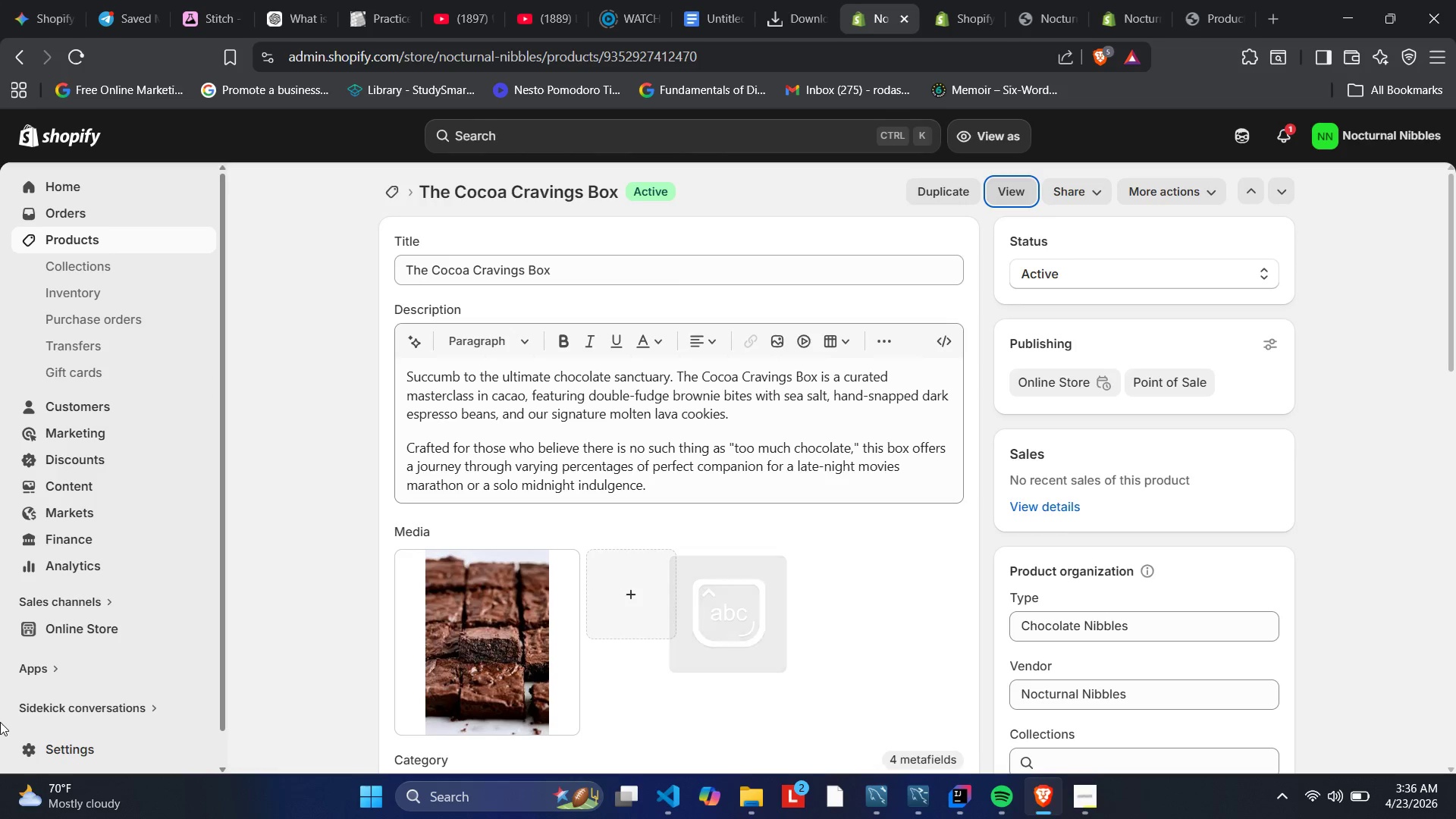 
double_click([41, 742])
 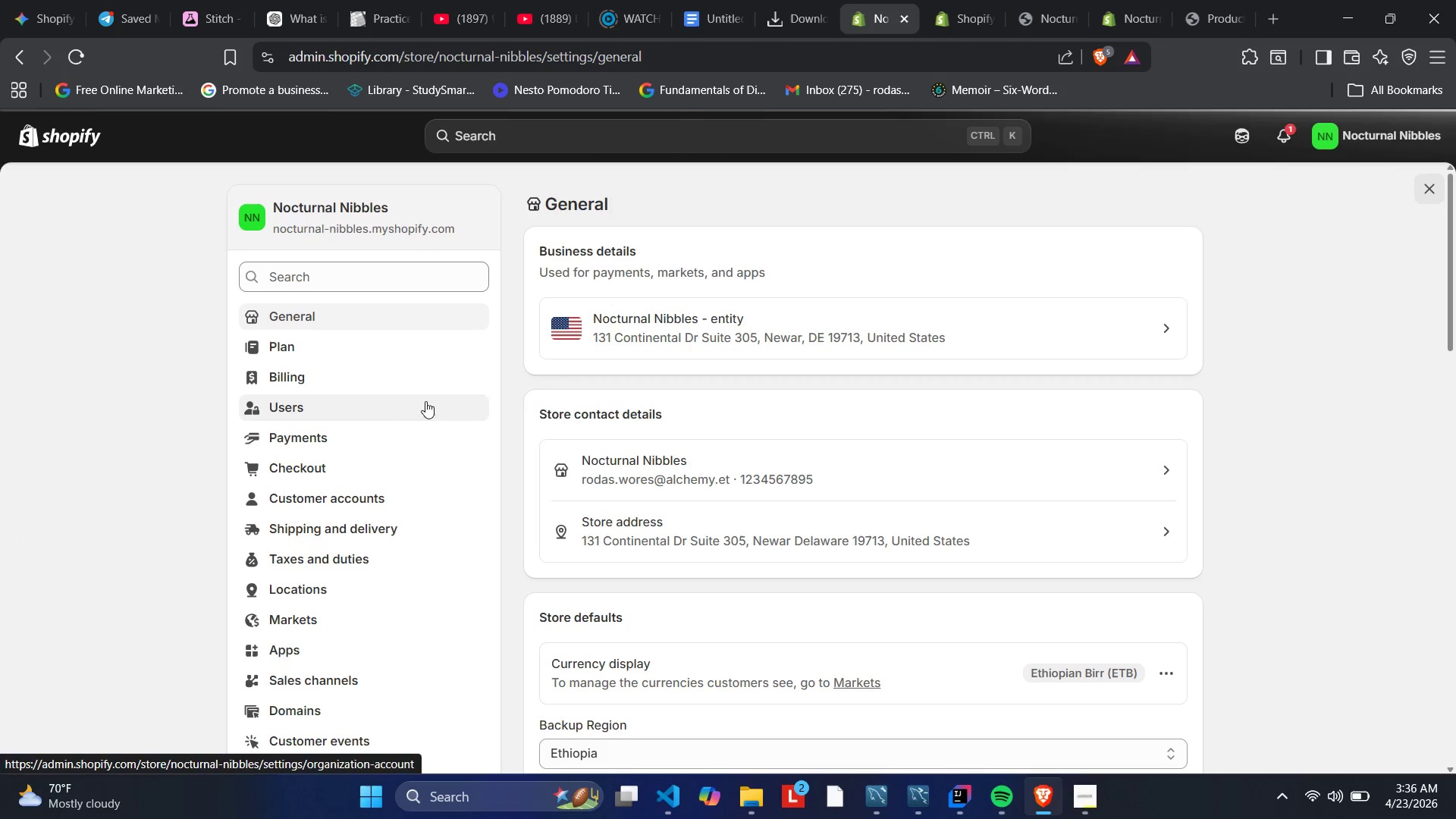 
left_click([306, 537])
 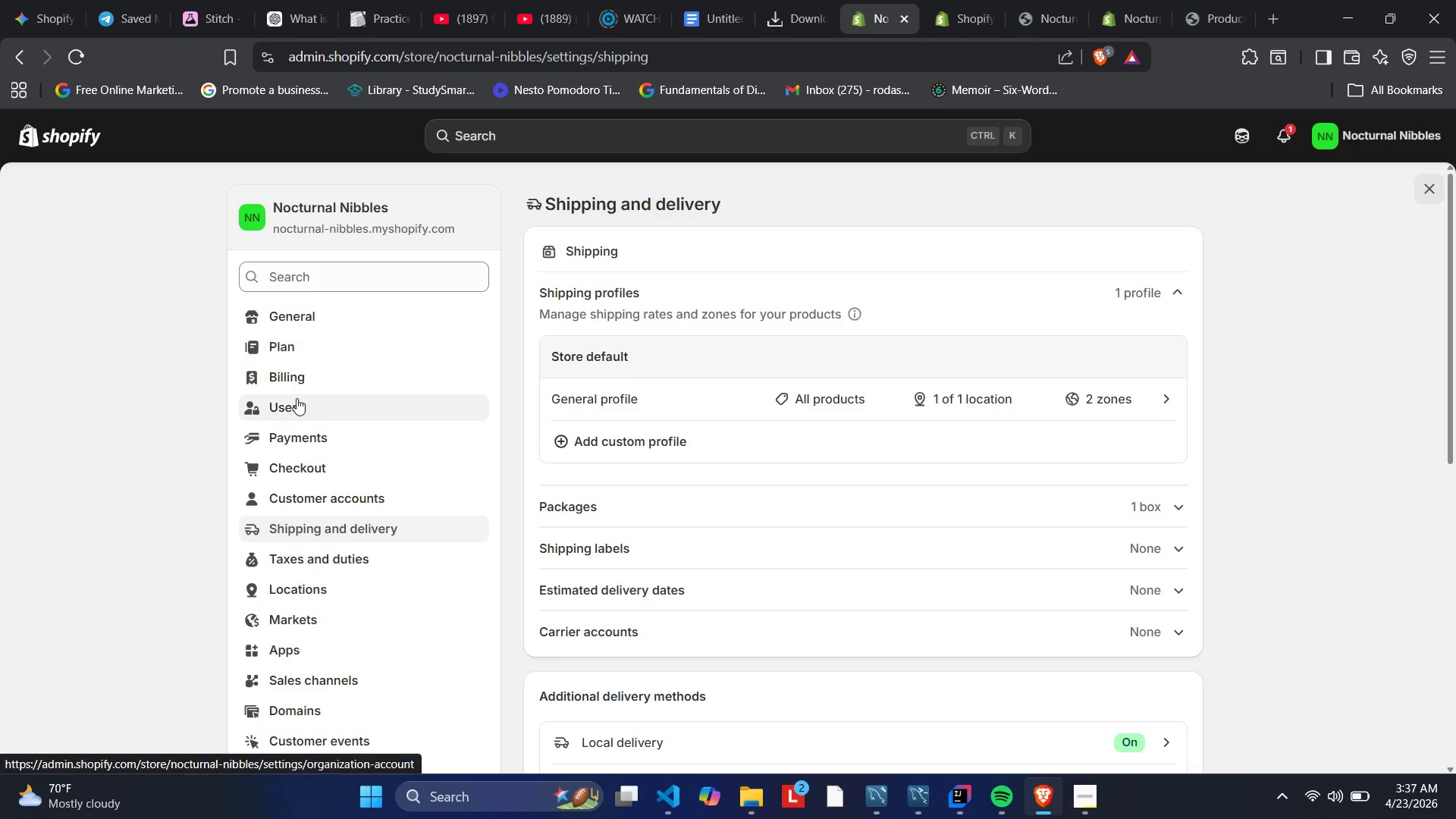 
wait(5.78)
 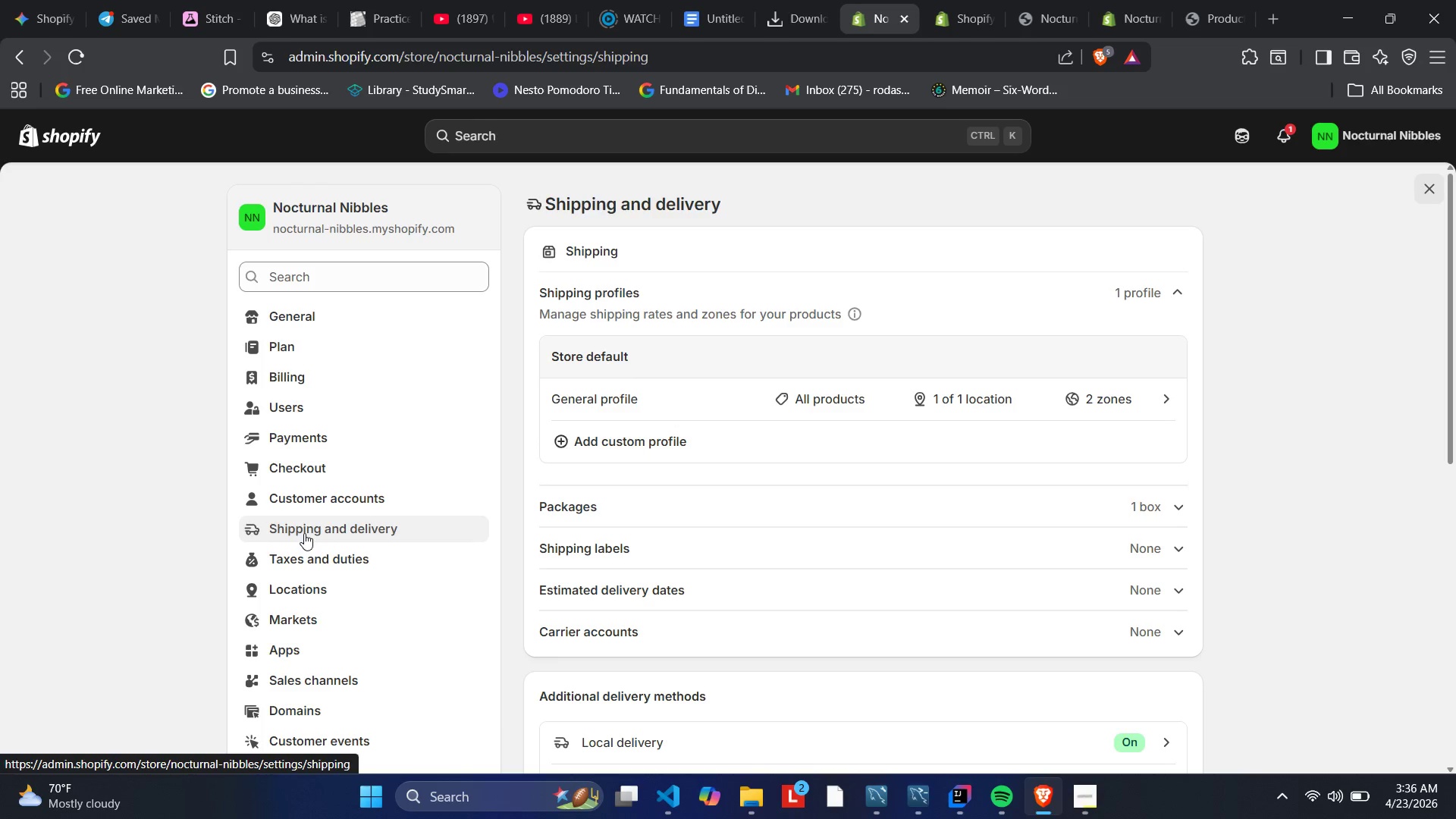 
scroll: coordinate [766, 400], scroll_direction: down, amount: 2.0
 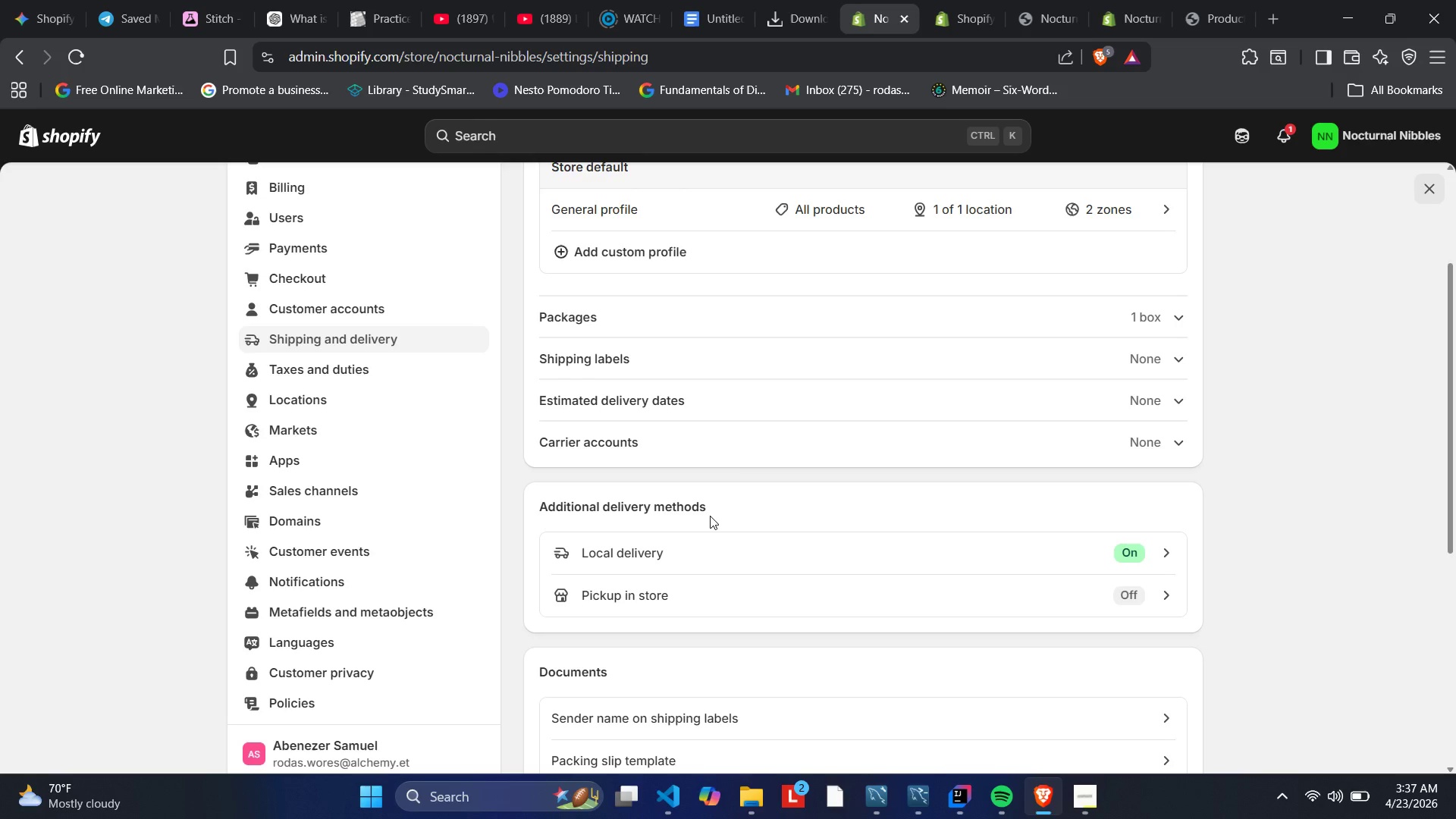 
wait(10.49)
 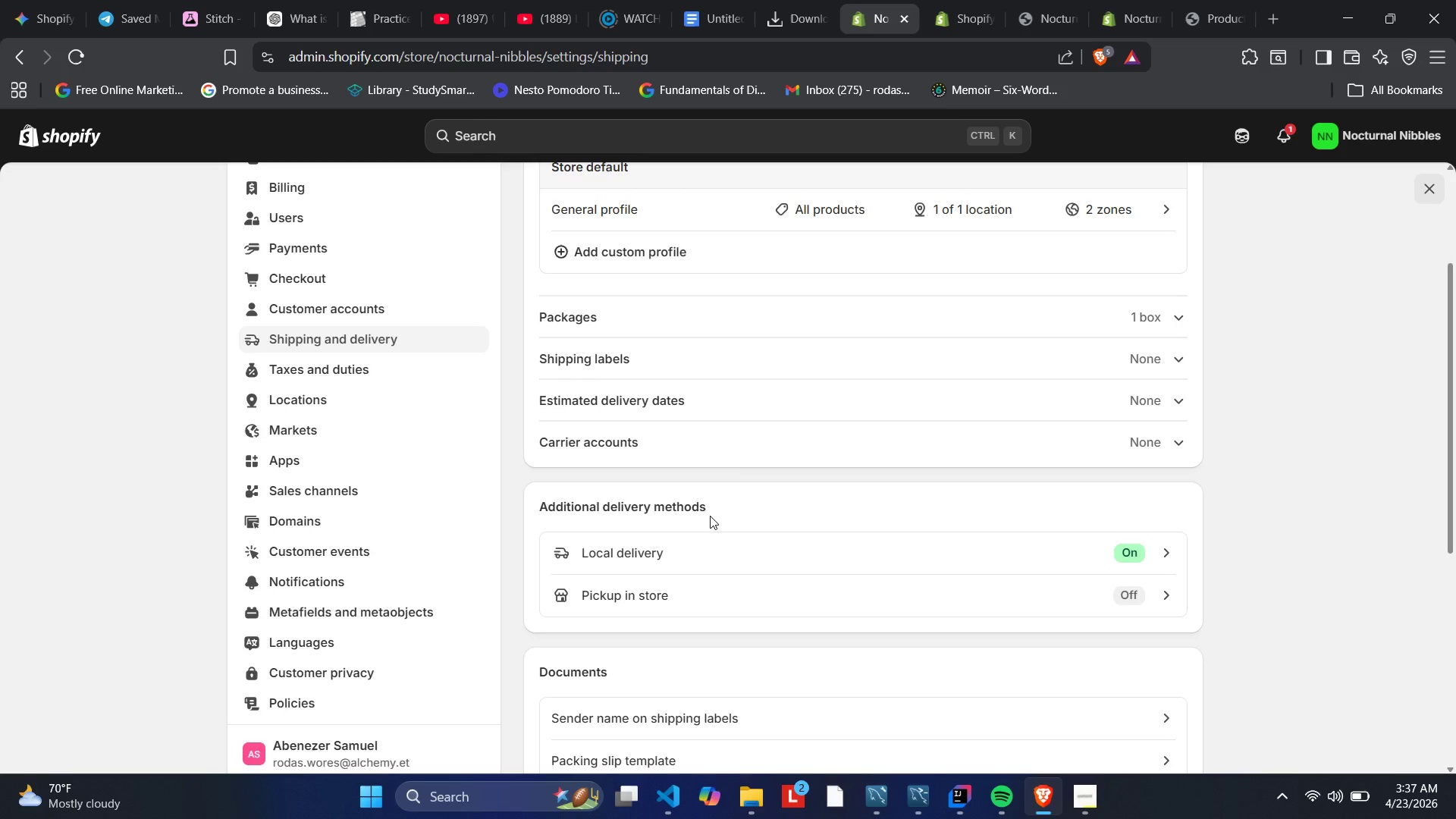 
scroll: coordinate [733, 528], scroll_direction: down, amount: 6.0
 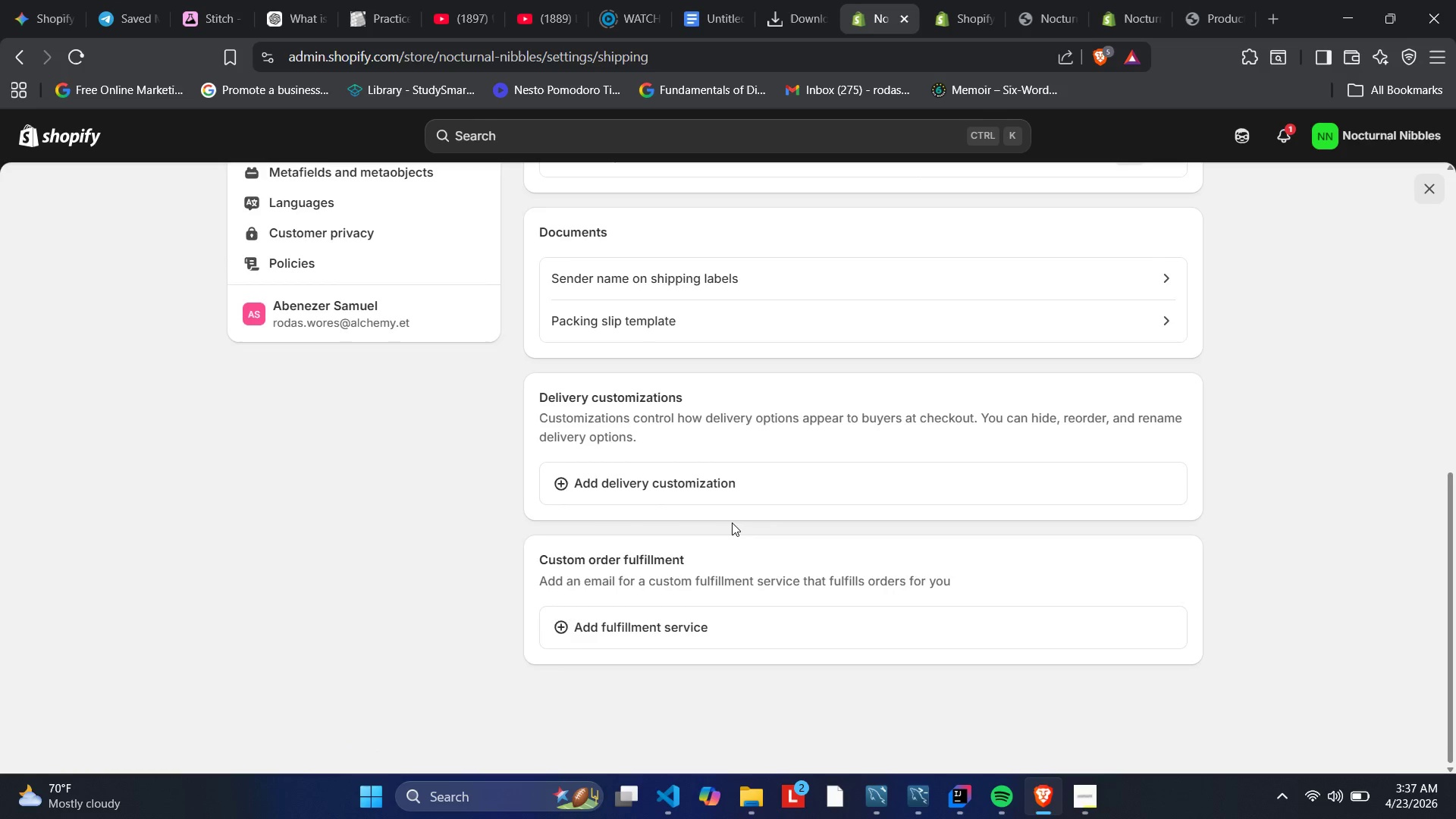 
scroll: coordinate [729, 513], scroll_direction: up, amount: 10.0
 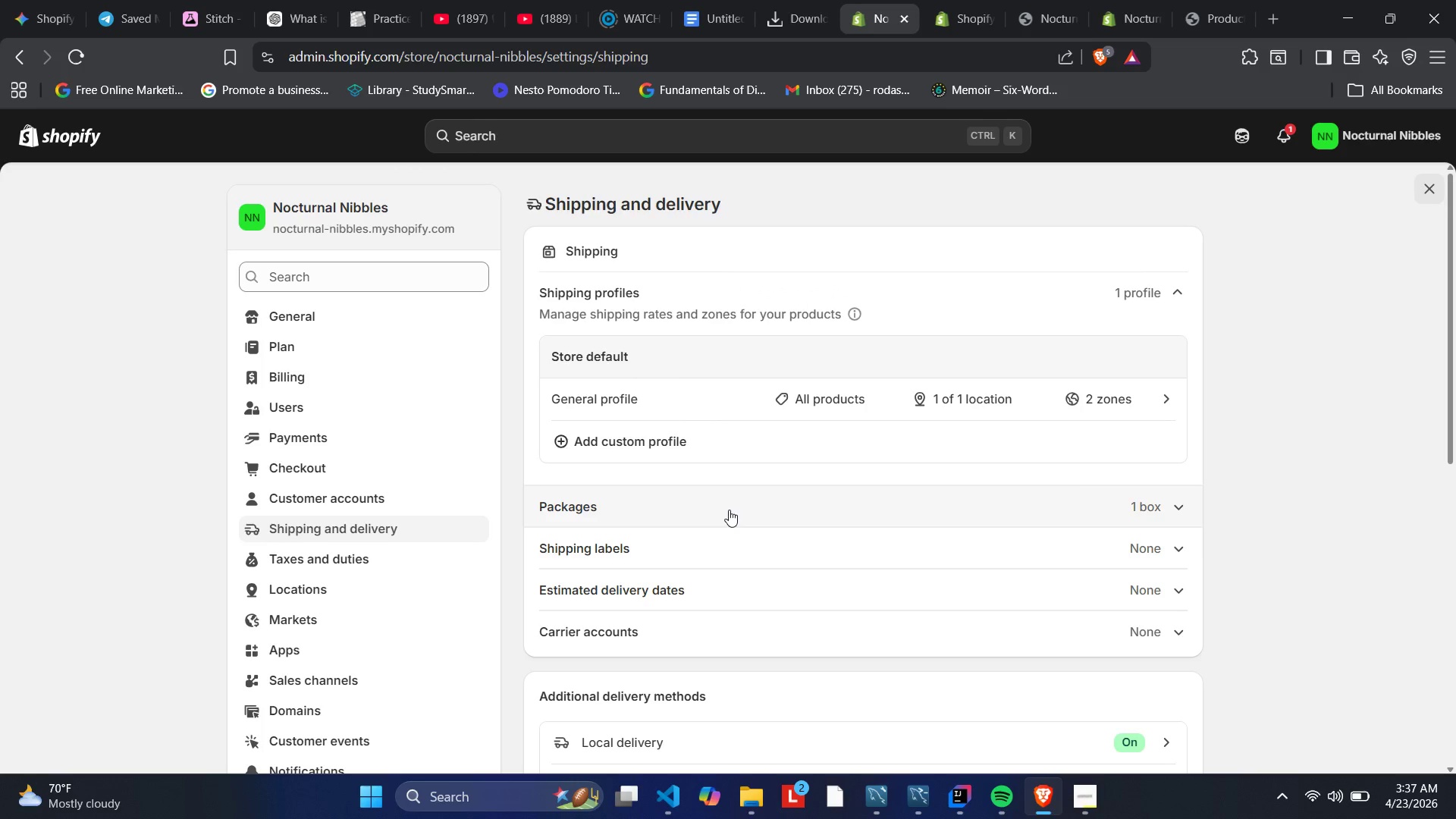 
scroll: coordinate [729, 510], scroll_direction: down, amount: 2.0
 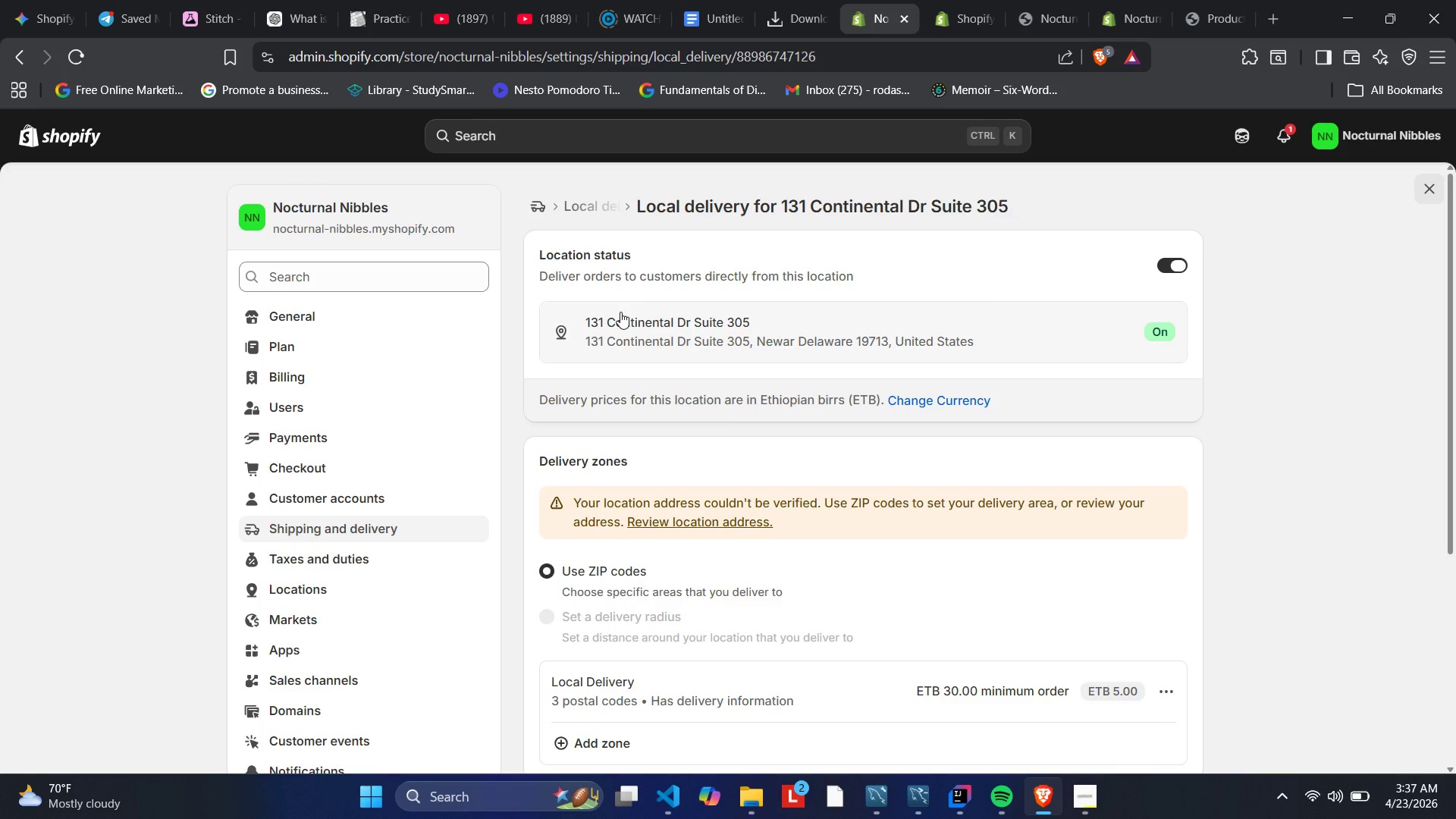 
wait(15.12)
 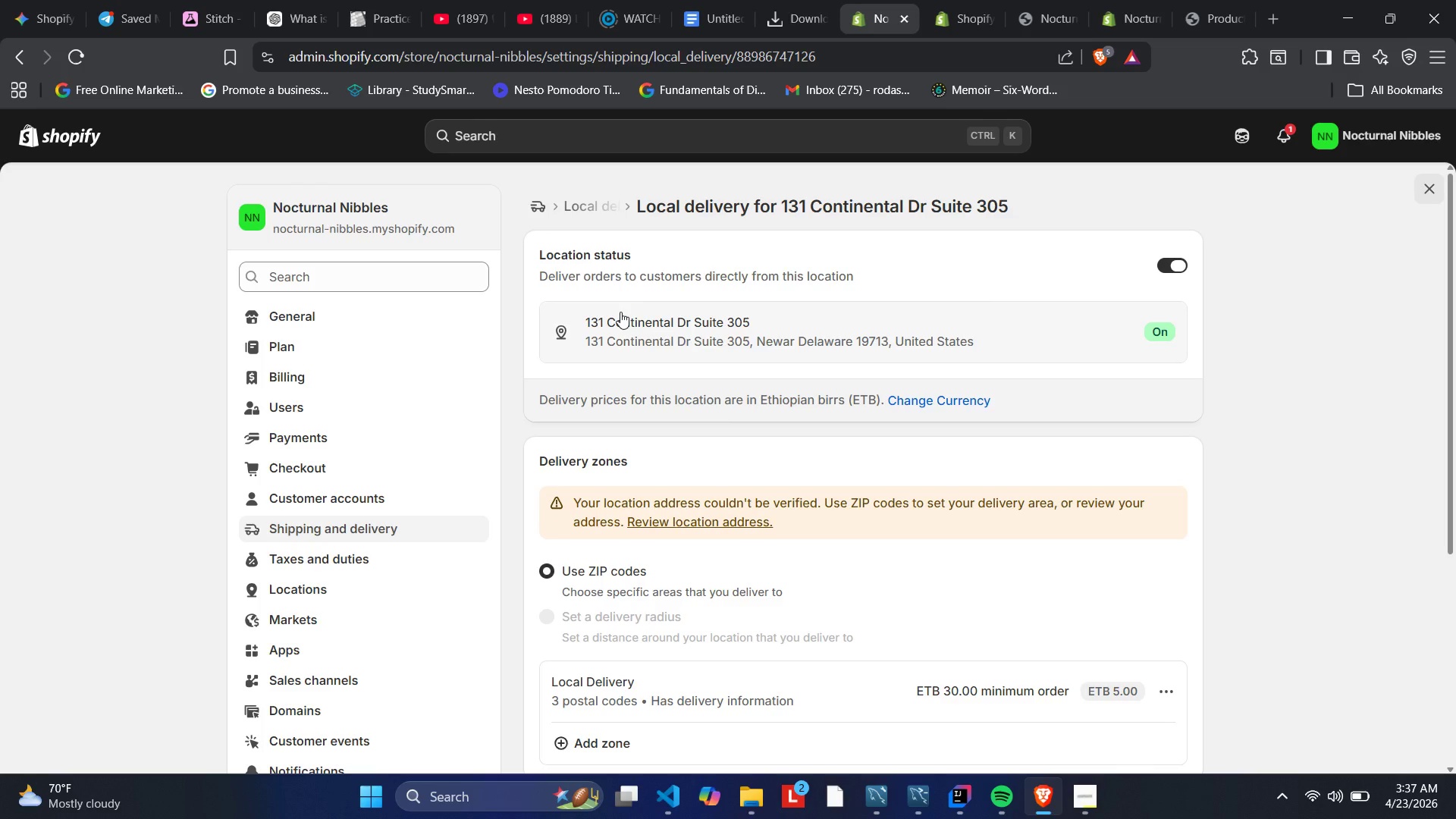 
scroll: coordinate [730, 325], scroll_direction: down, amount: 3.0
 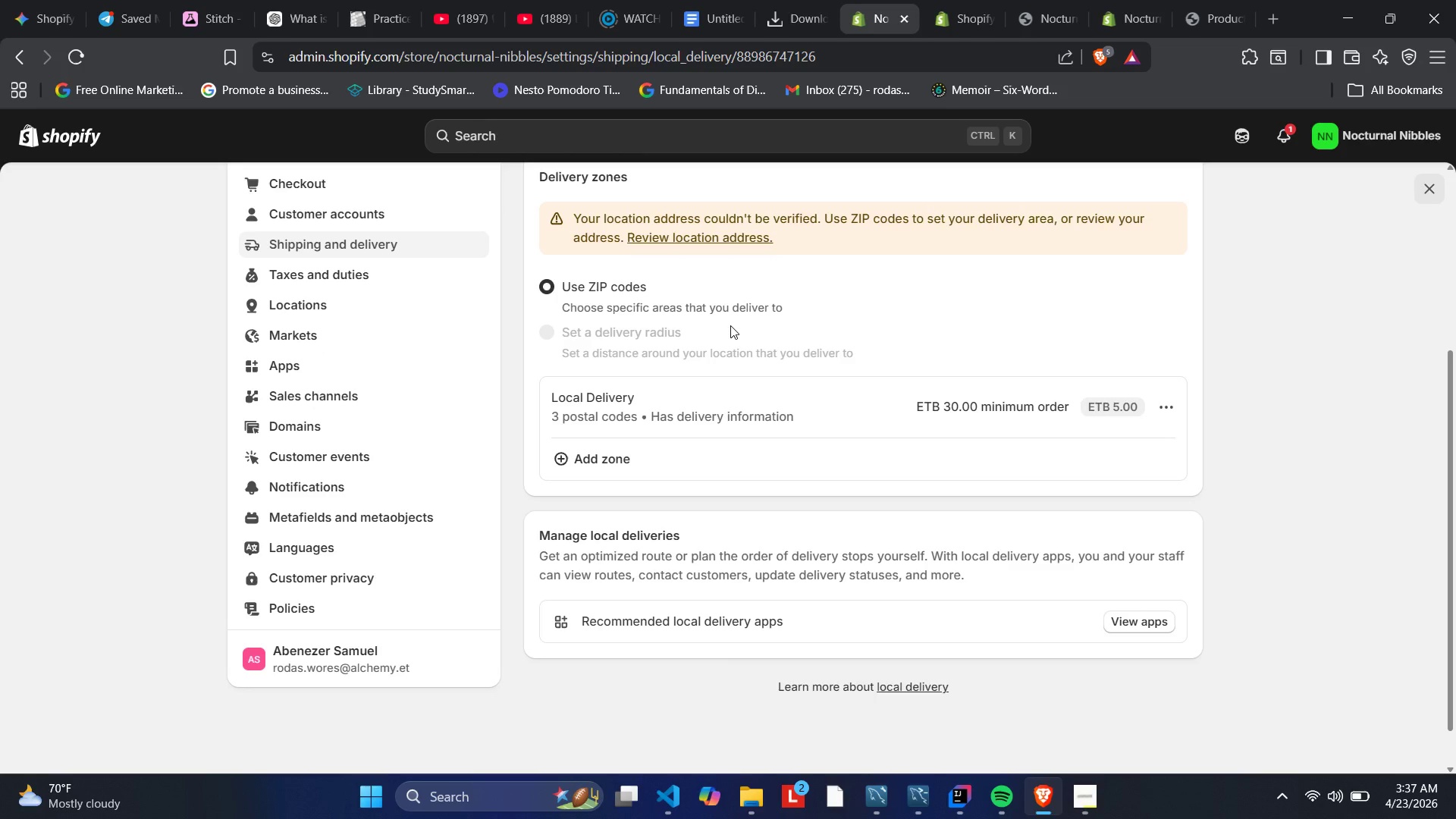 
scroll: coordinate [730, 325], scroll_direction: up, amount: 4.0
 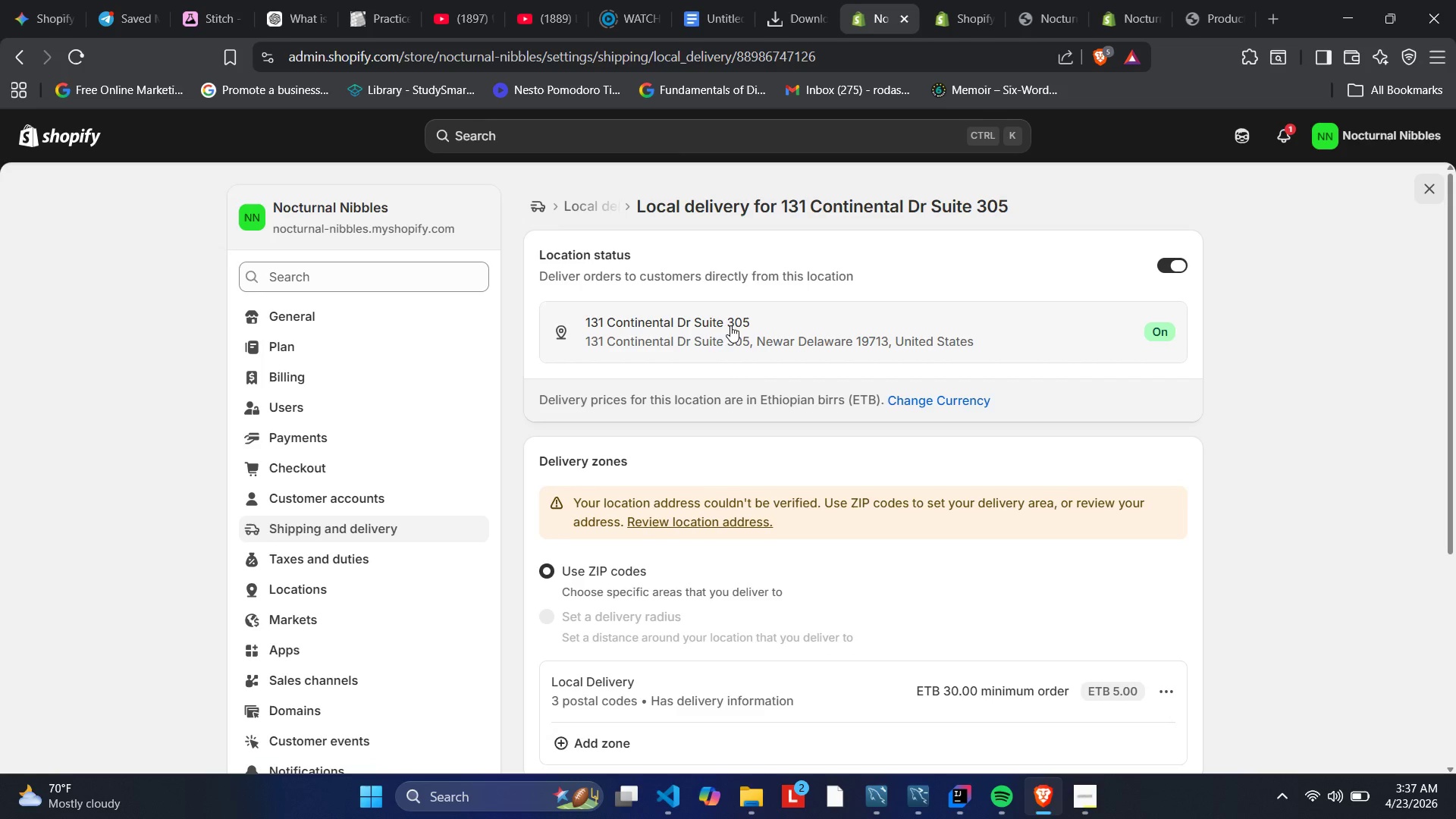 
wait(5.11)
 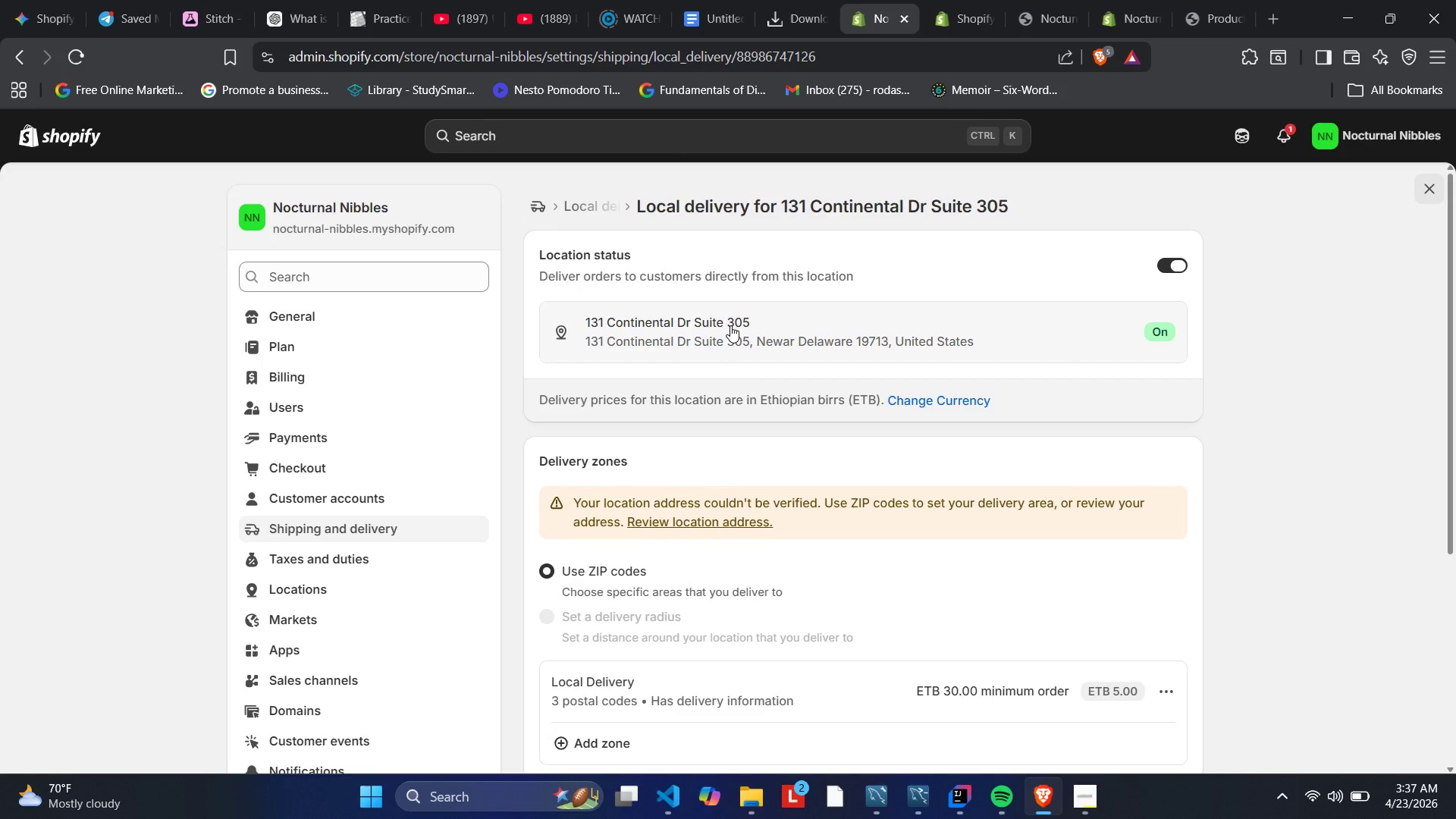 
scroll: coordinate [758, 371], scroll_direction: down, amount: 2.0
 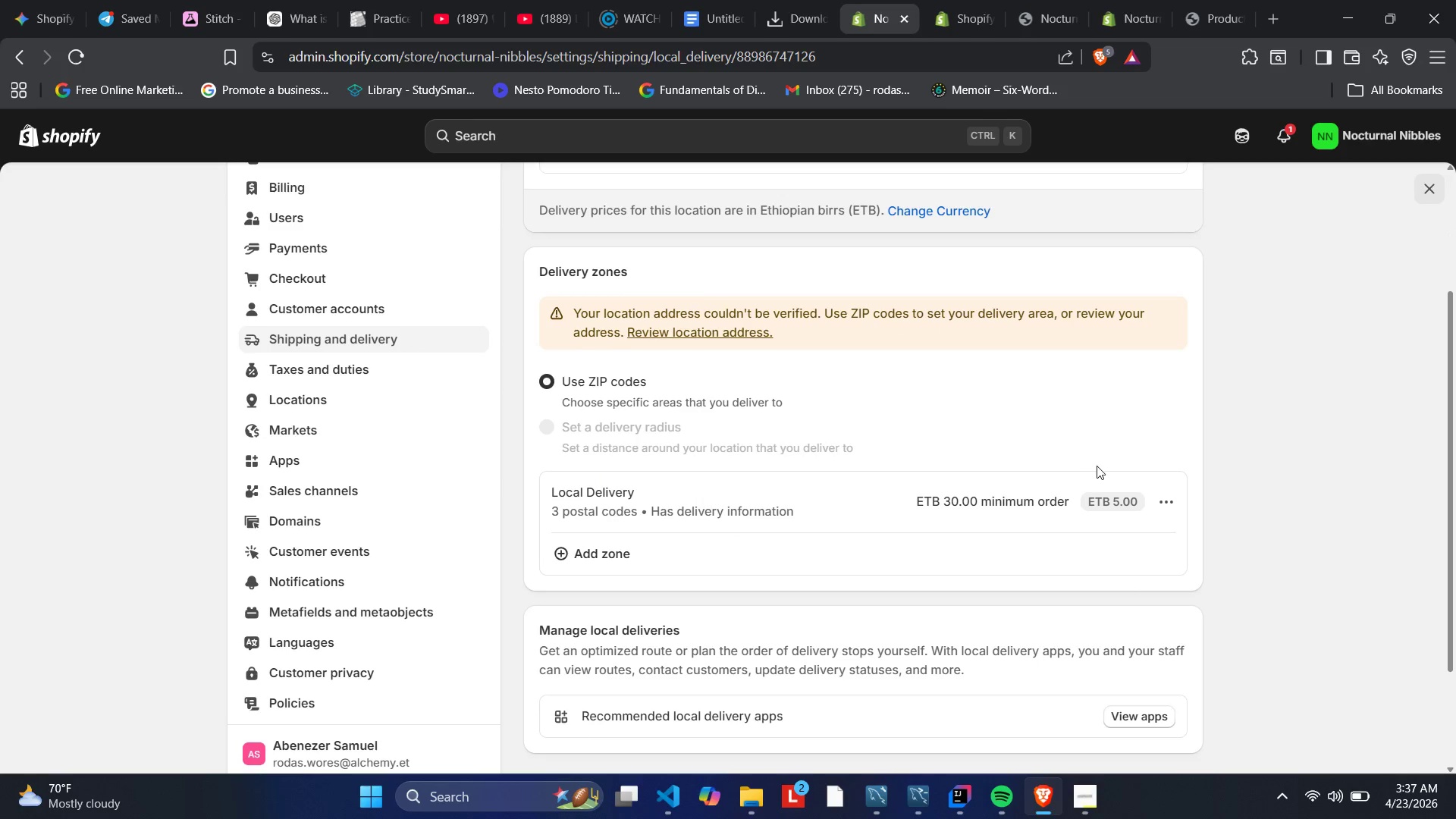 
left_click([1164, 492])
 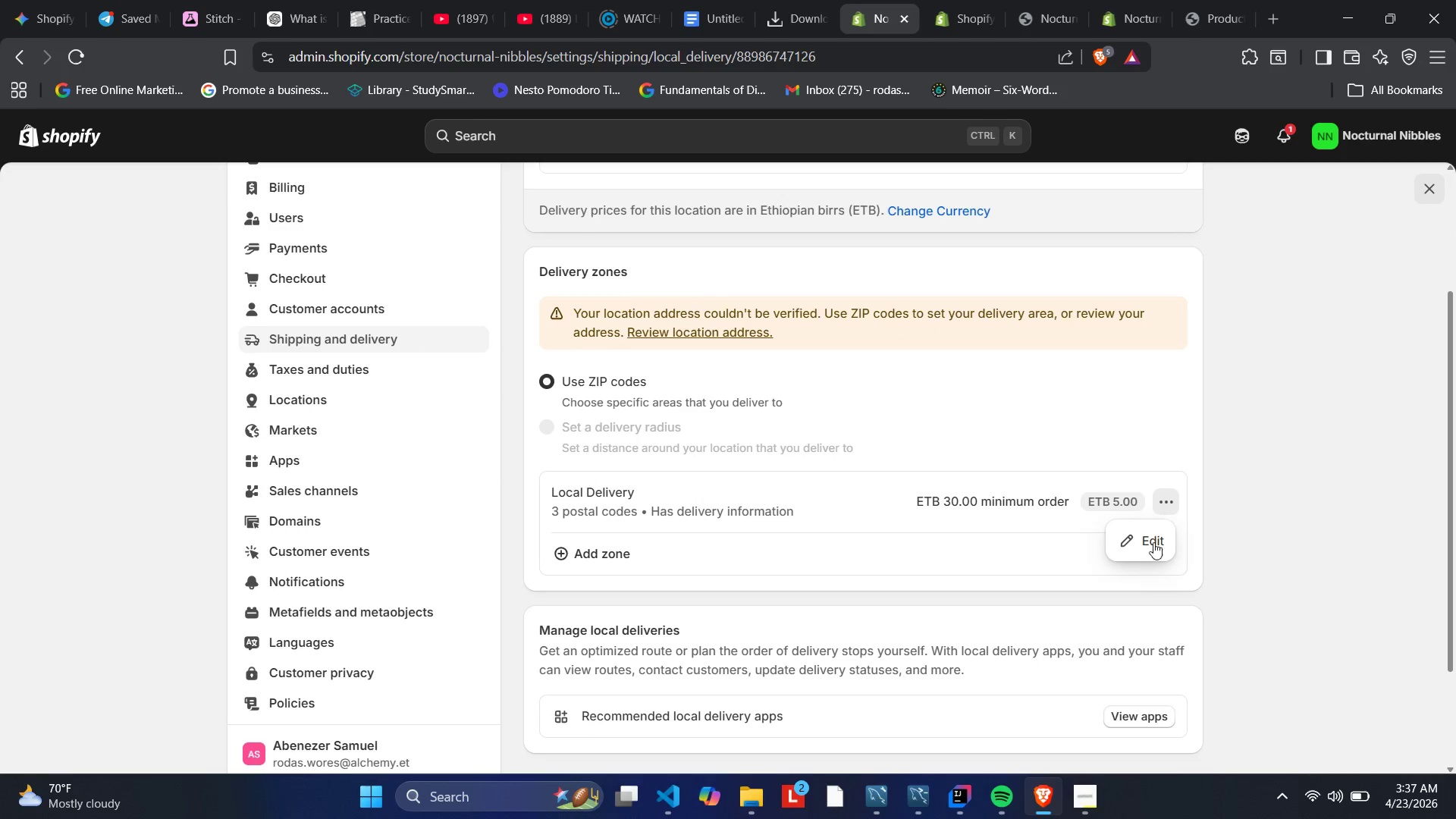 
left_click([1144, 547])
 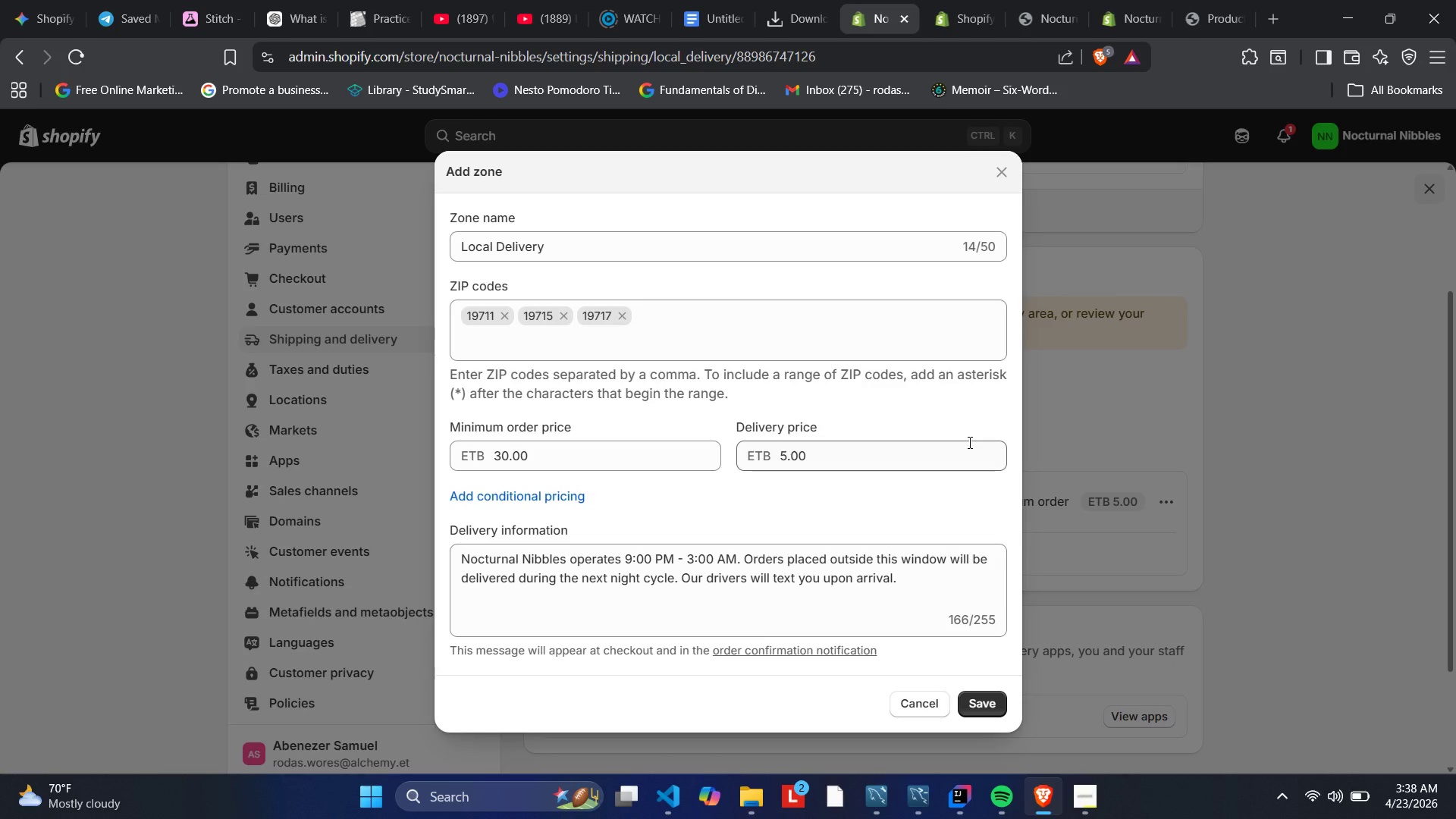 
wait(16.3)
 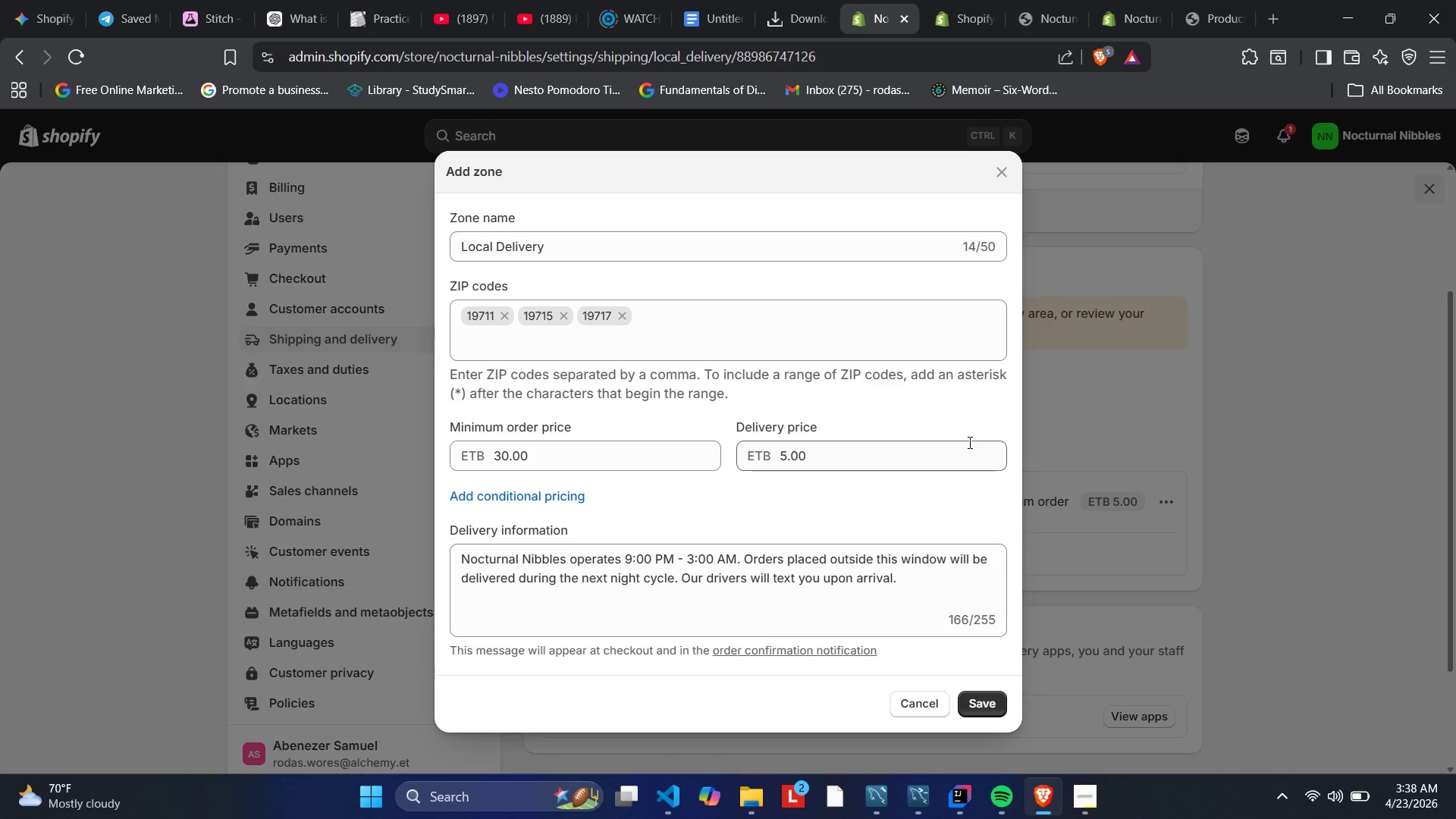 
scroll: coordinate [715, 139], scroll_direction: down, amount: 5.0
 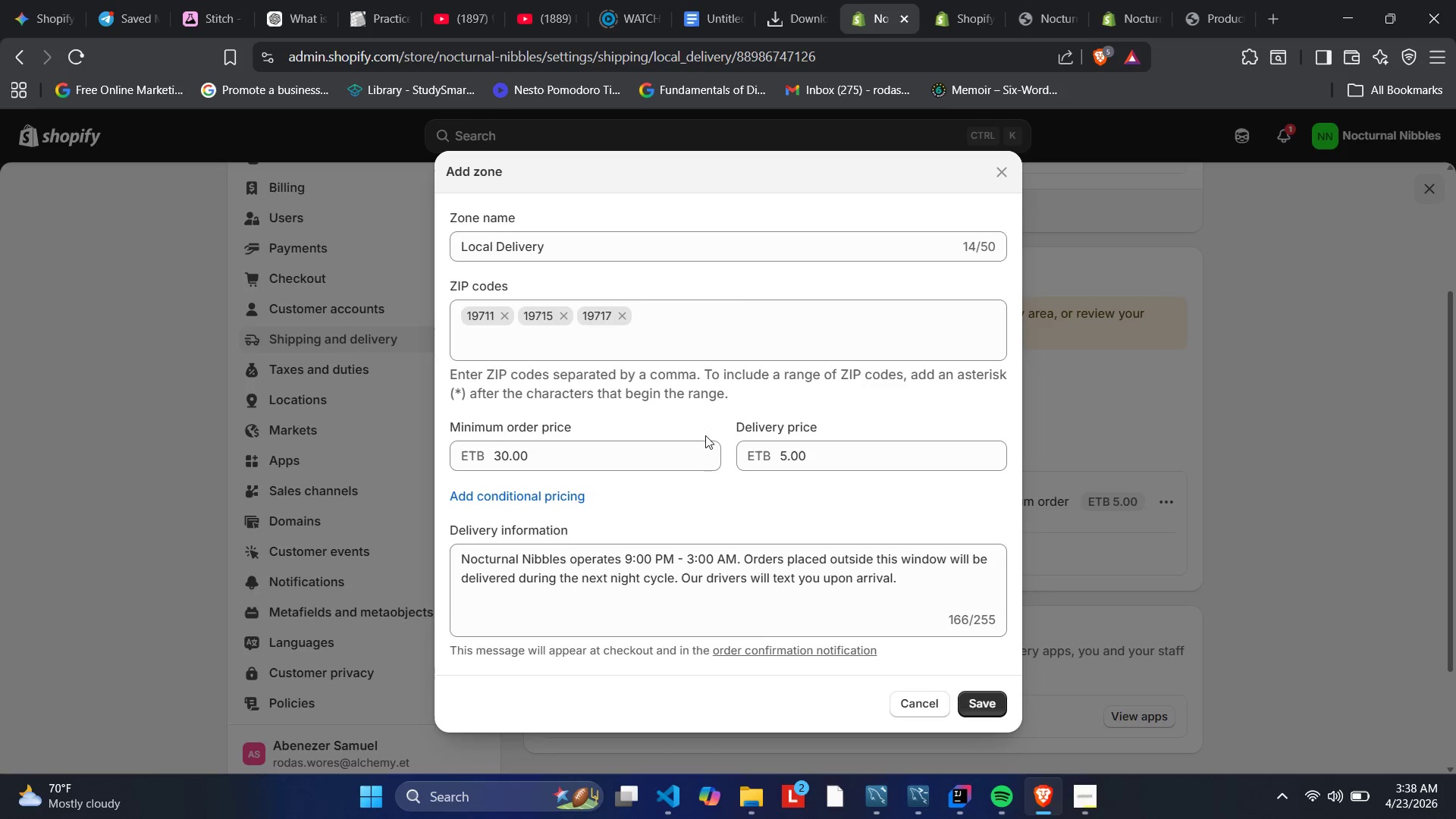 
scroll: coordinate [720, 431], scroll_direction: up, amount: 4.0
 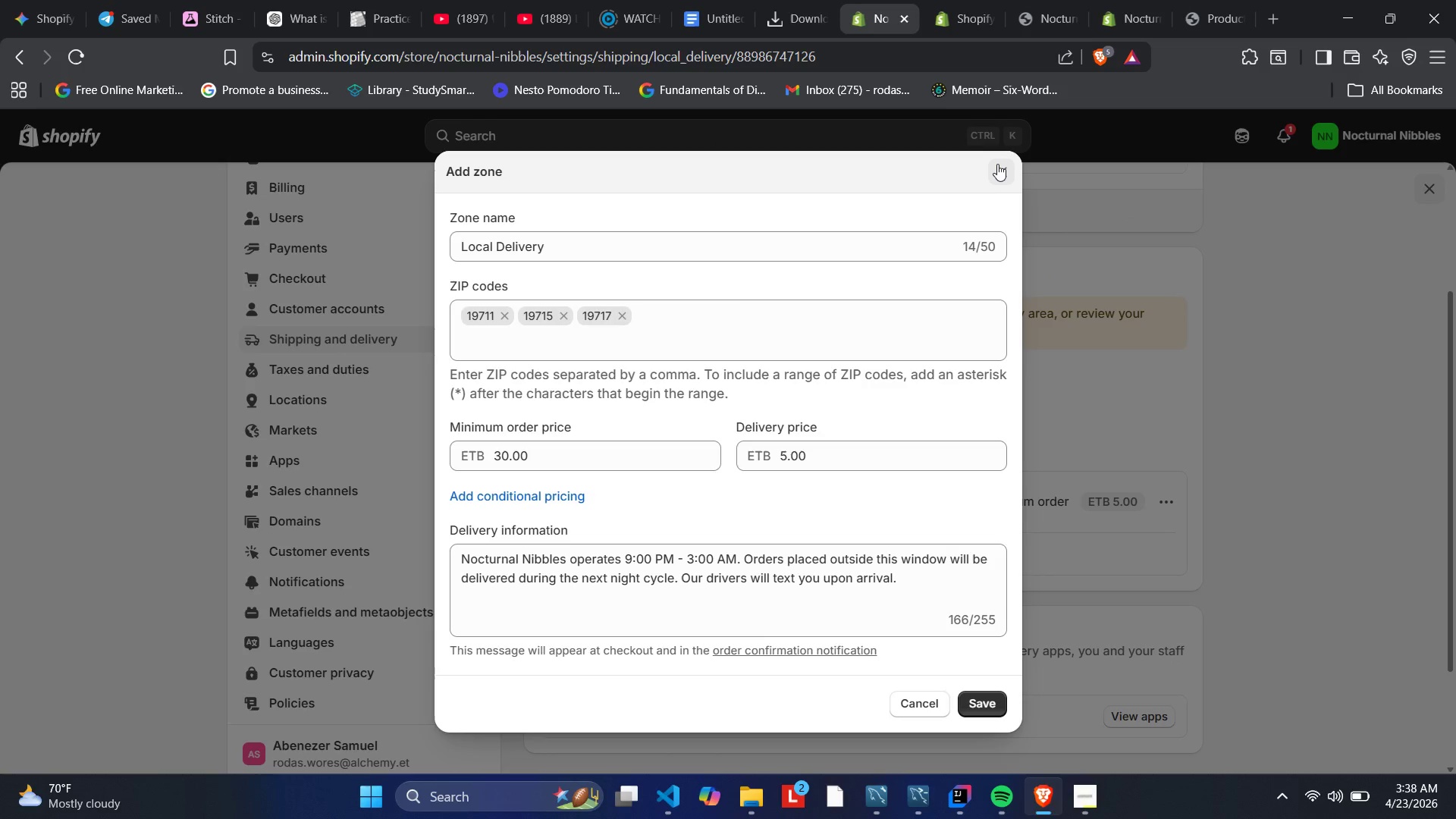 
left_click([997, 162])
 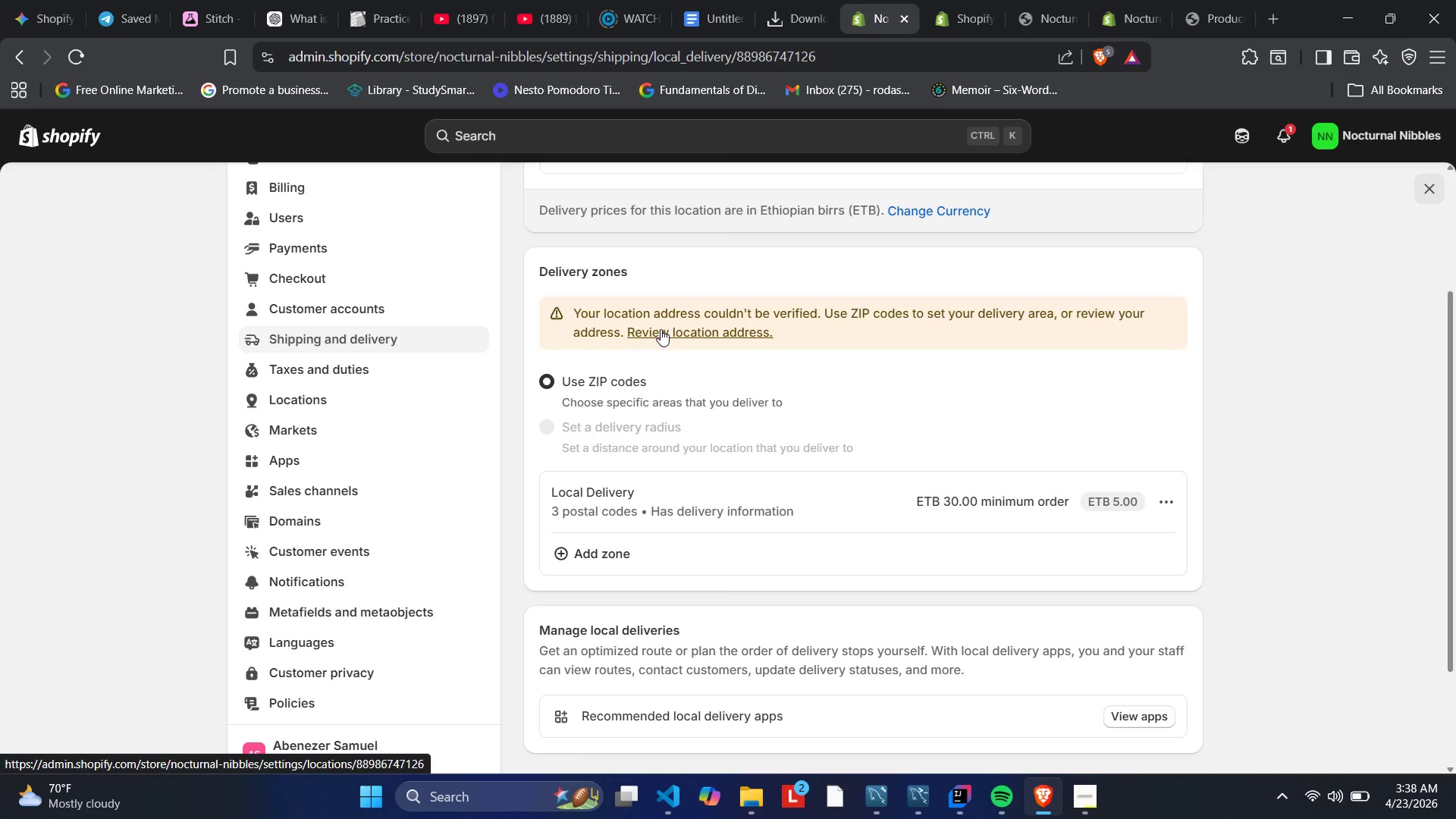 
wait(9.61)
 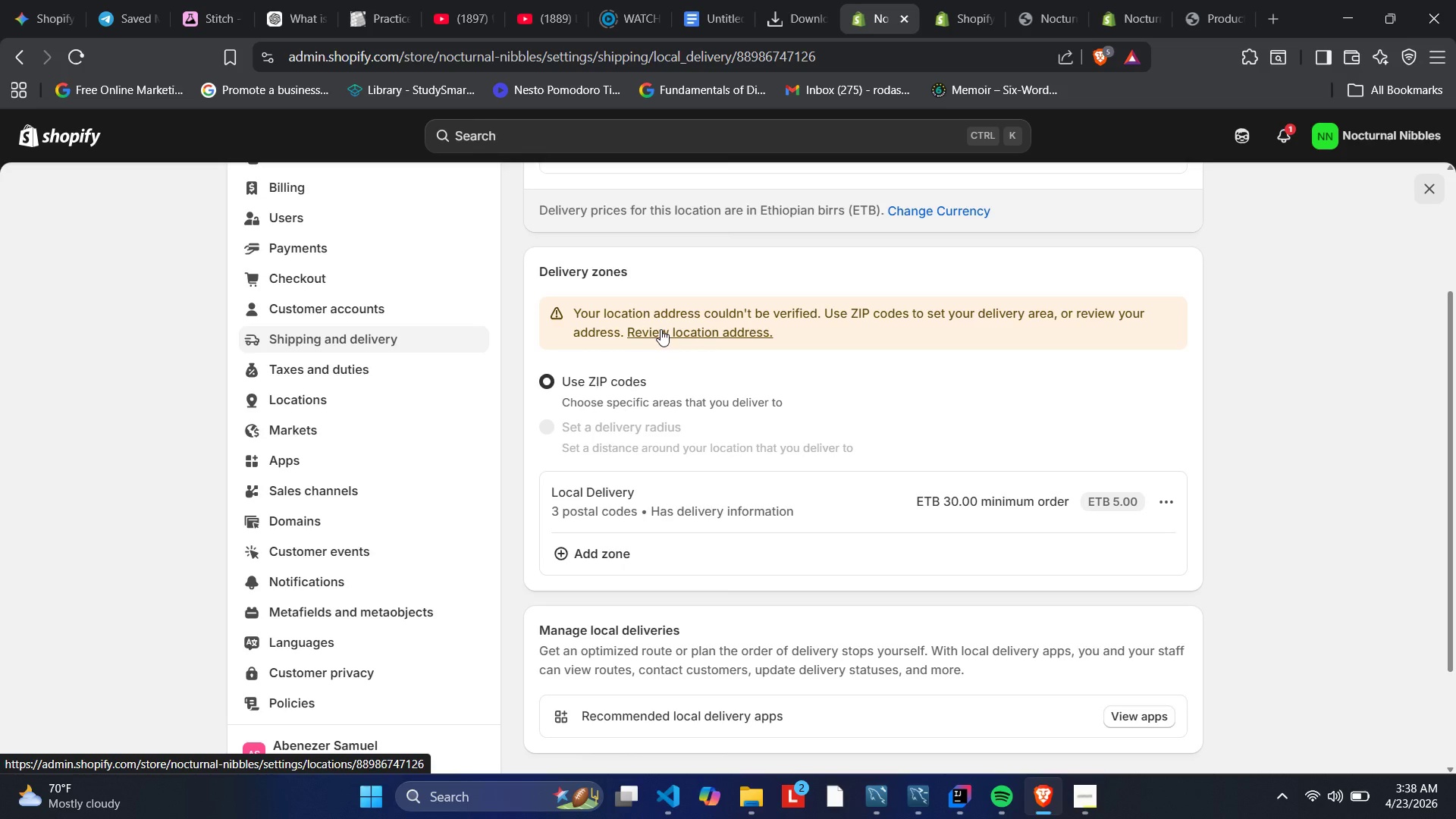 
scroll: coordinate [629, 454], scroll_direction: up, amount: 3.0
 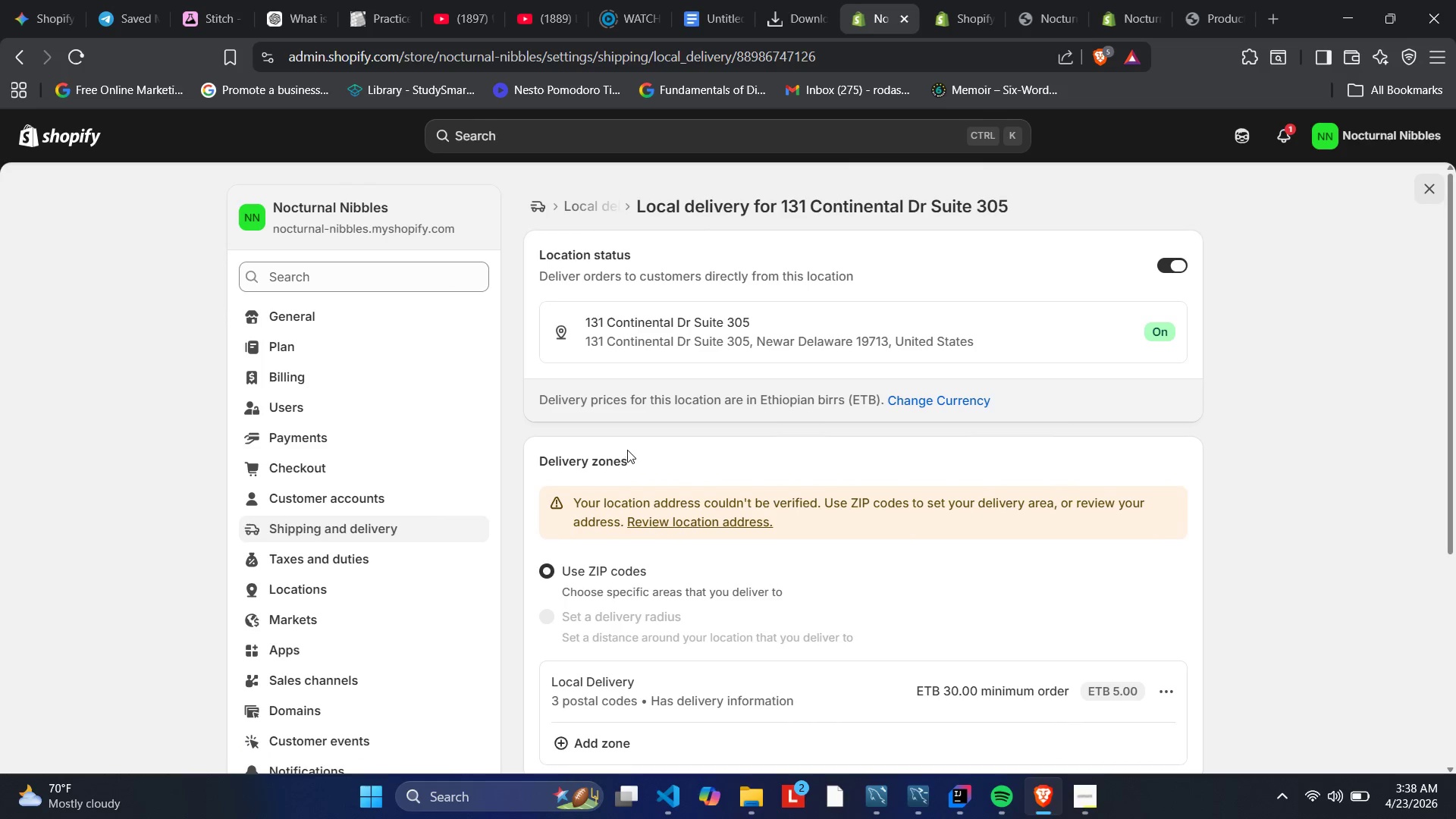 
scroll: coordinate [626, 445], scroll_direction: down, amount: 1.0
 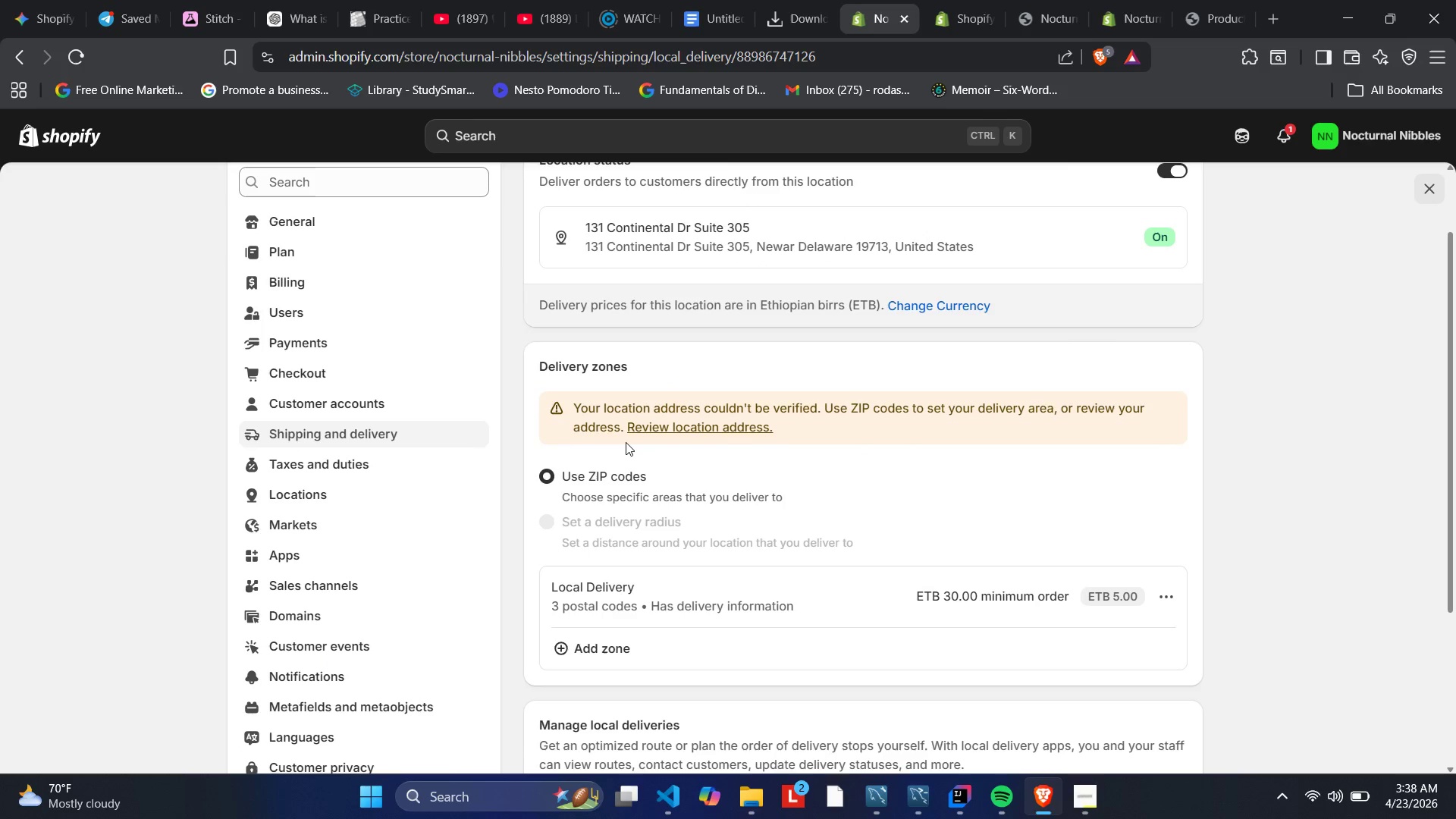 
scroll: coordinate [625, 441], scroll_direction: up, amount: 1.0
 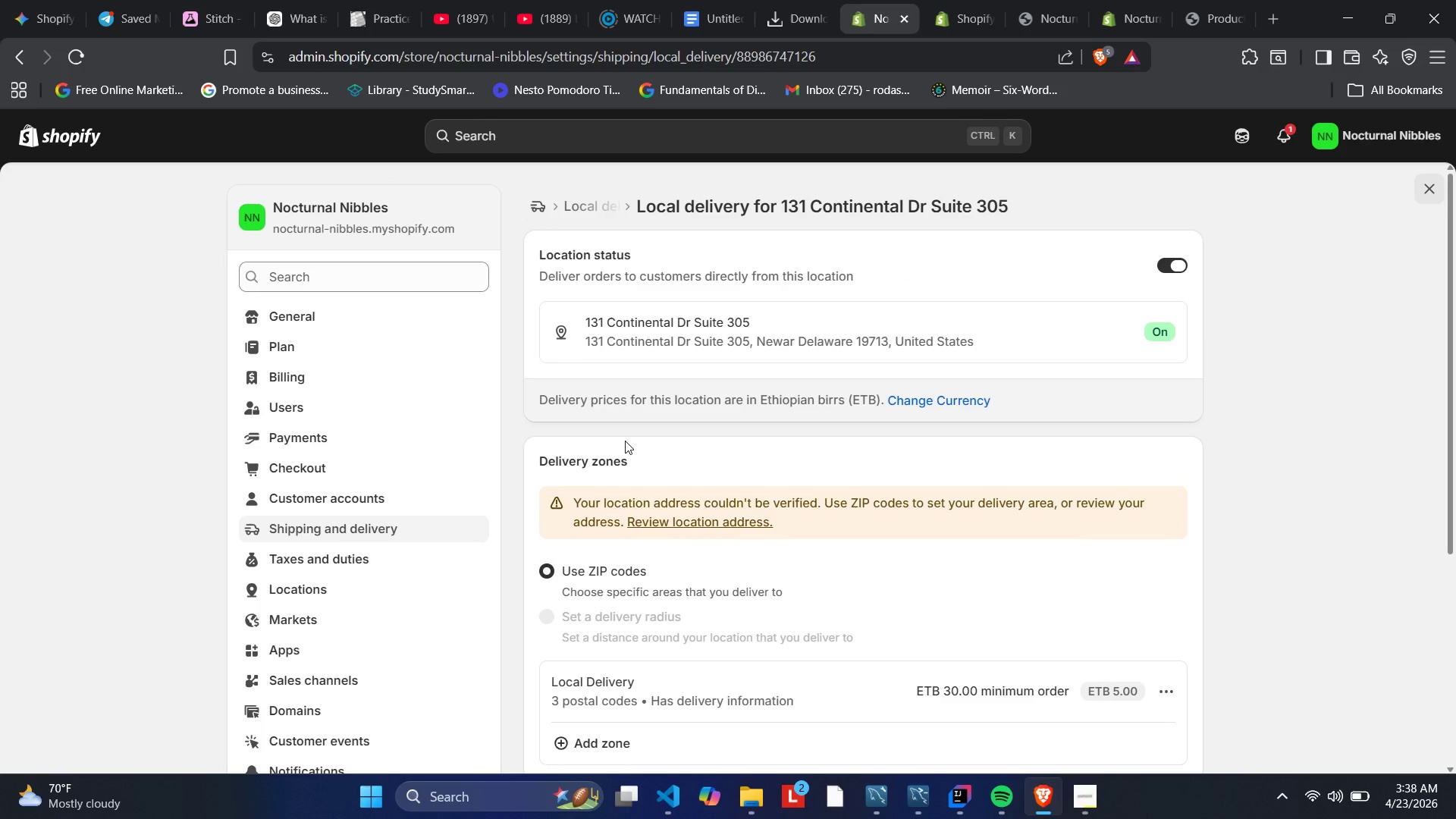 
scroll: coordinate [625, 441], scroll_direction: down, amount: 1.0
 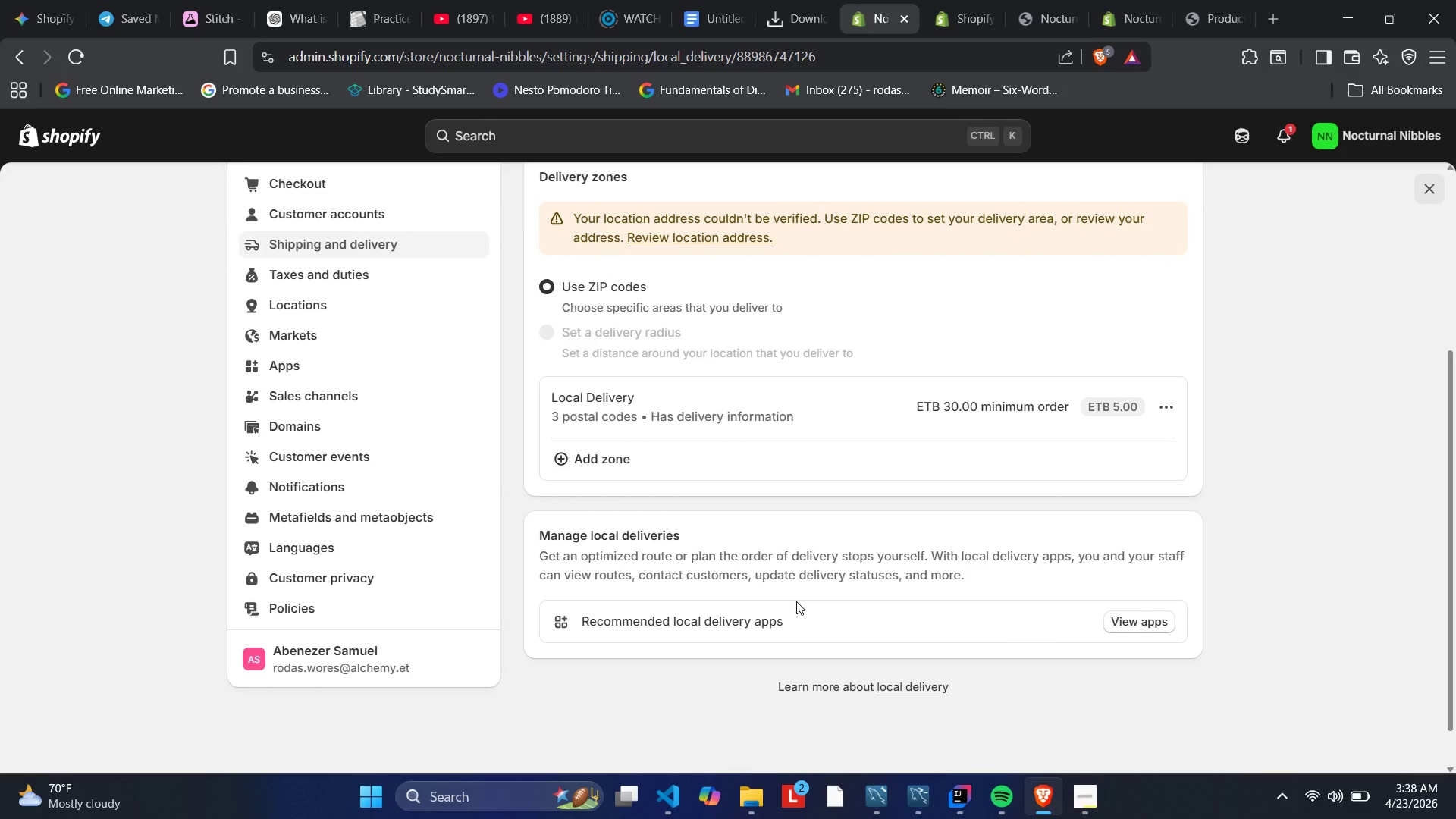 
wait(10.91)
 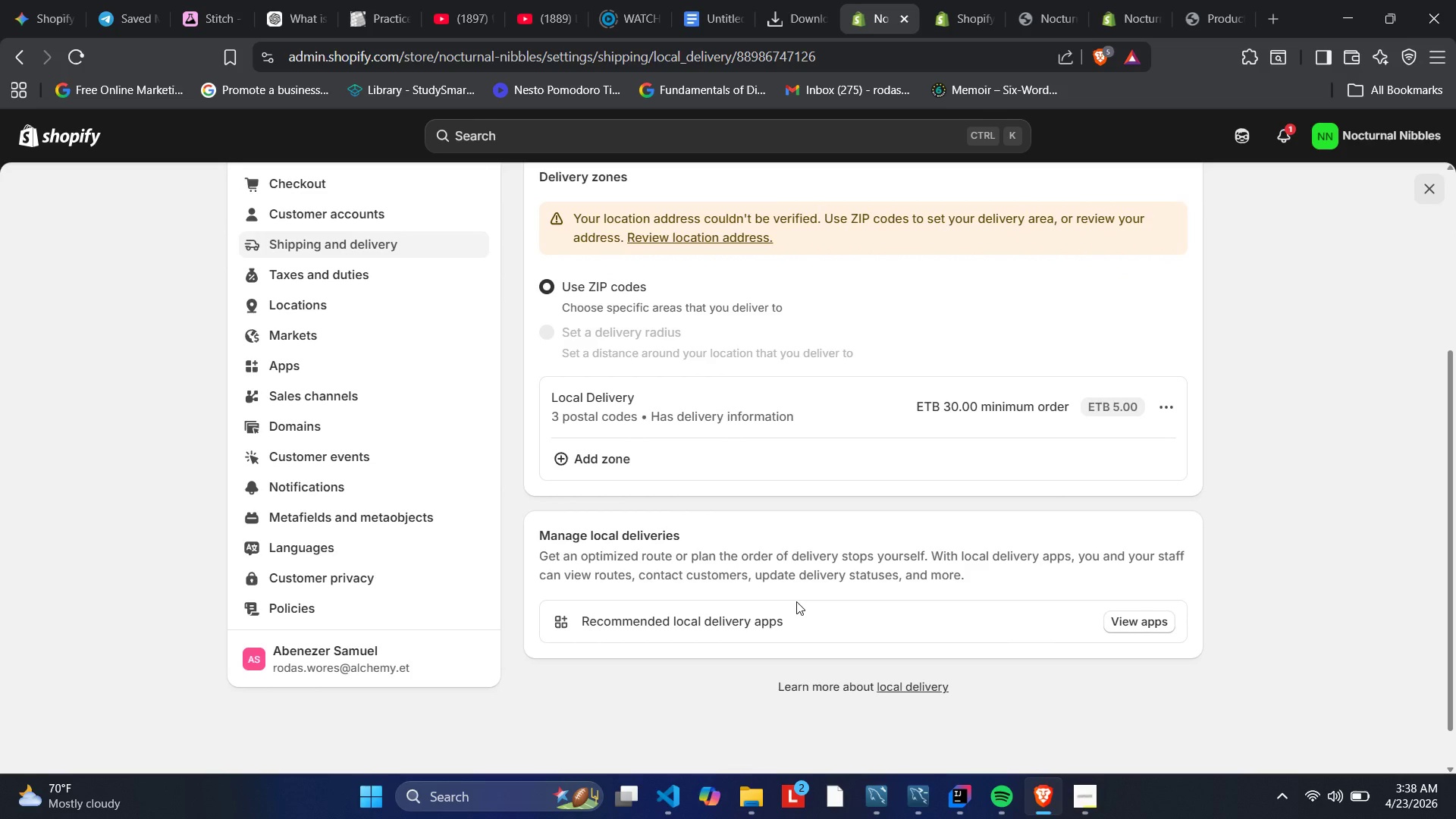 
scroll: coordinate [833, 598], scroll_direction: up, amount: 1.0
 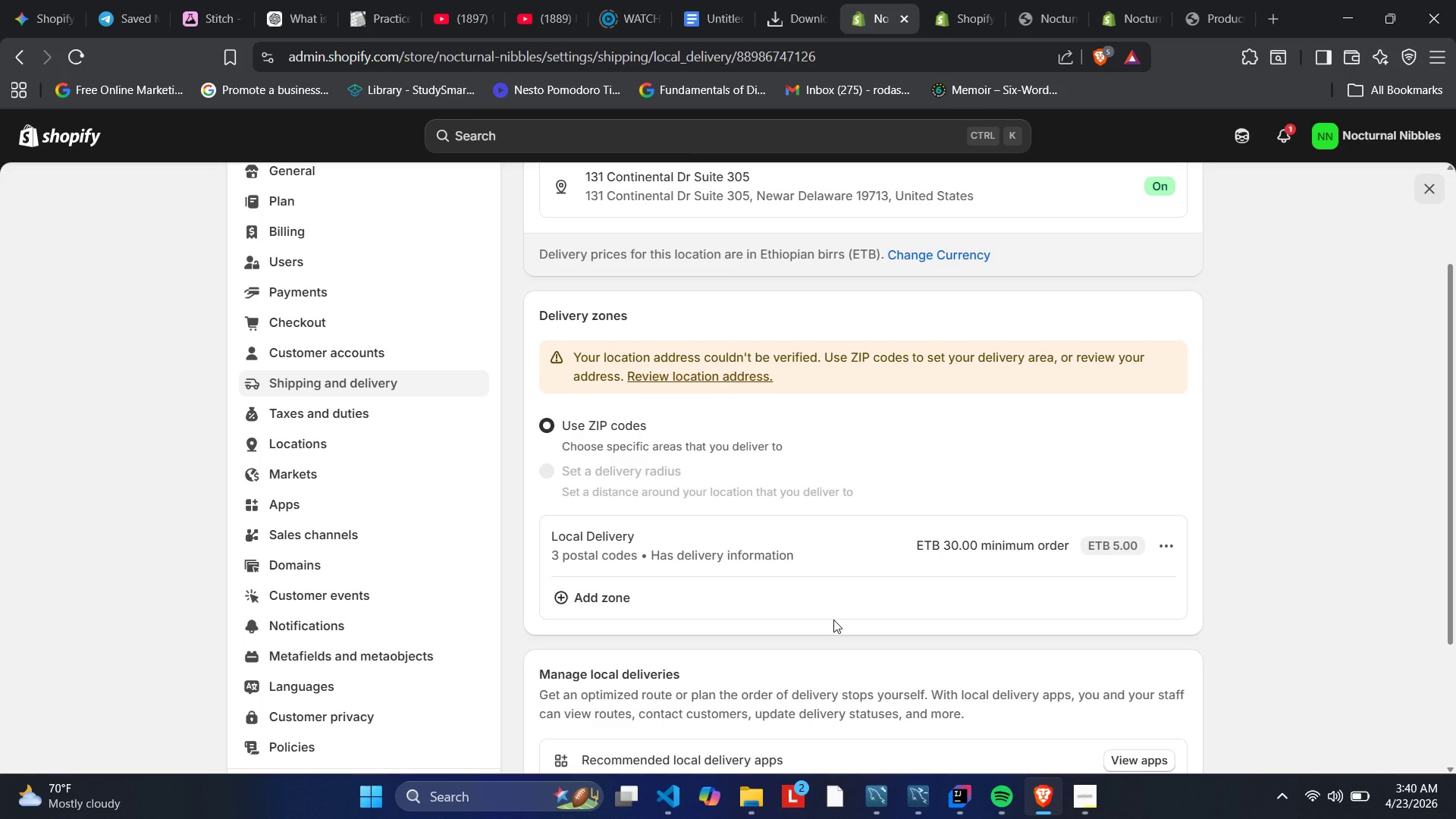 
wait(102.59)
 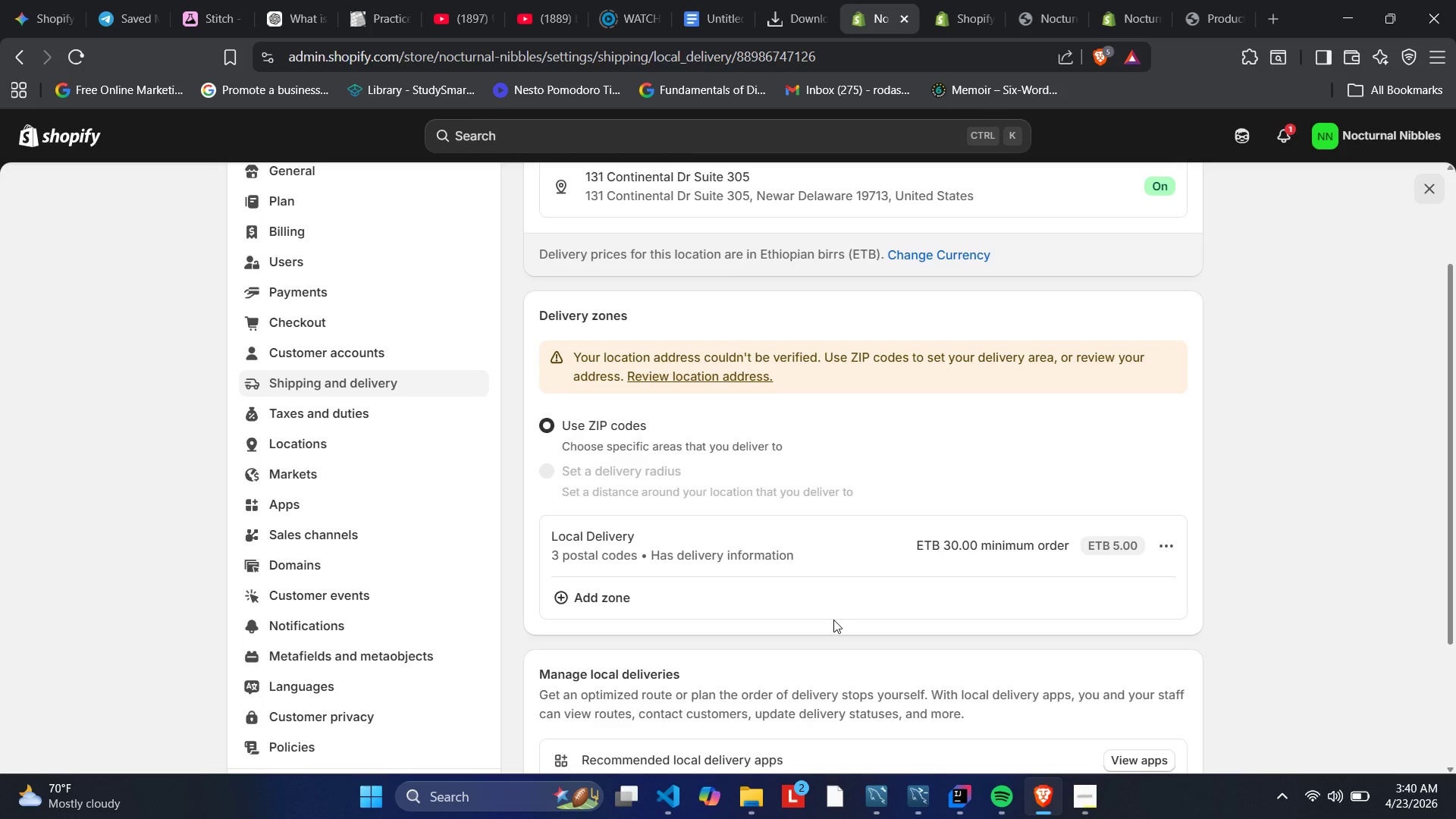 
scroll: coordinate [313, 380], scroll_direction: up, amount: 7.0
 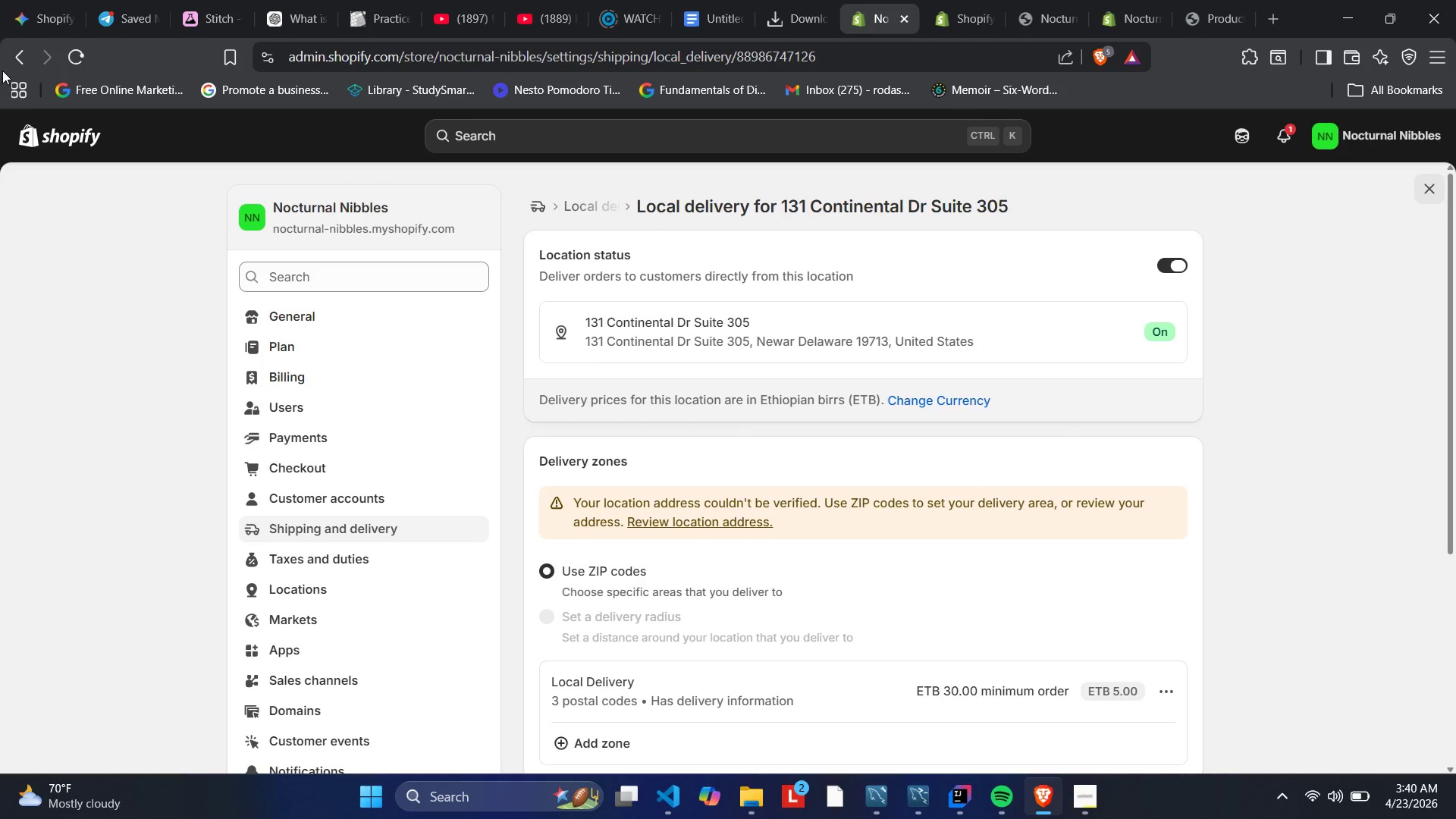 
left_click([21, 57])
 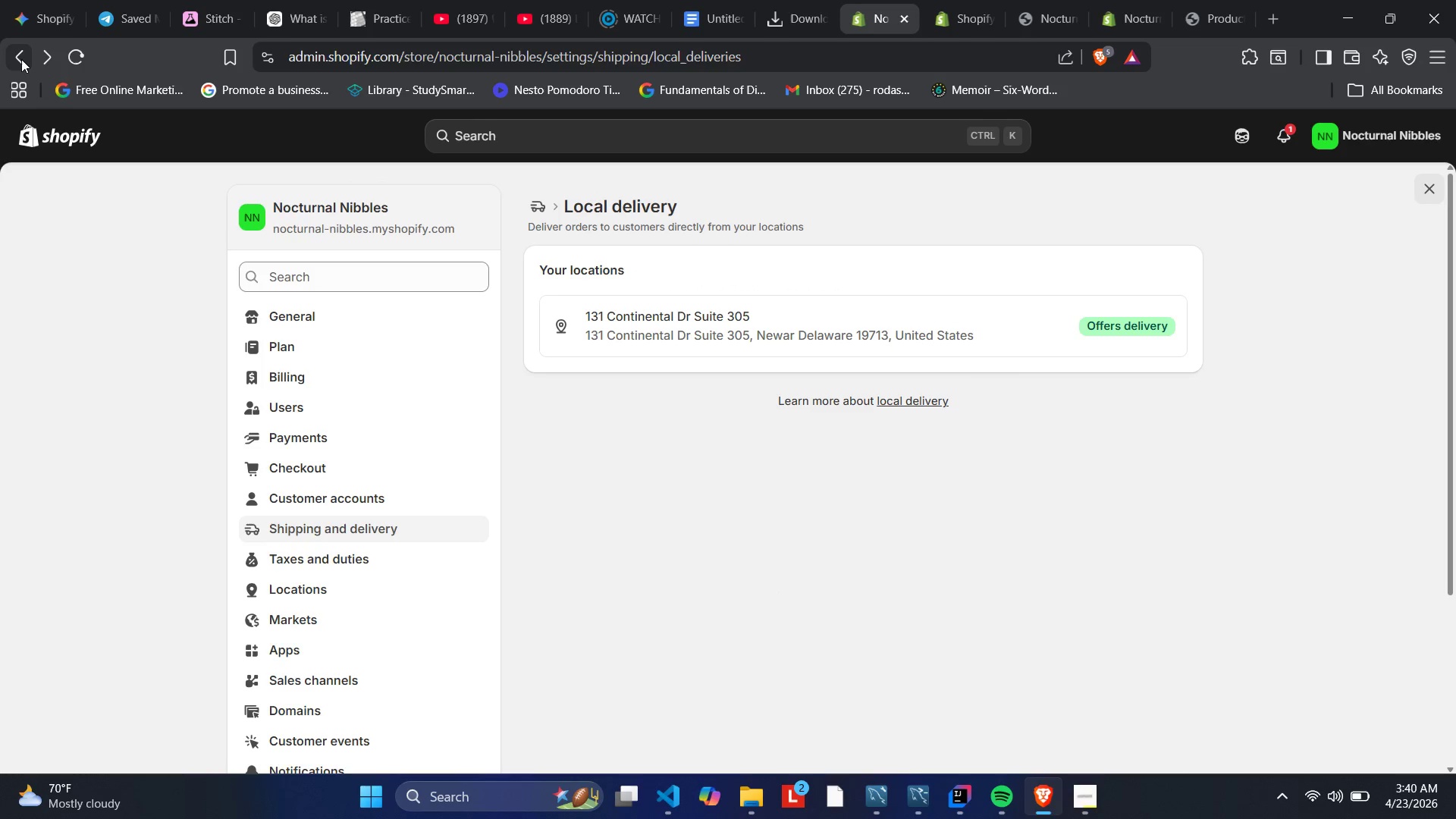 
left_click([21, 59])
 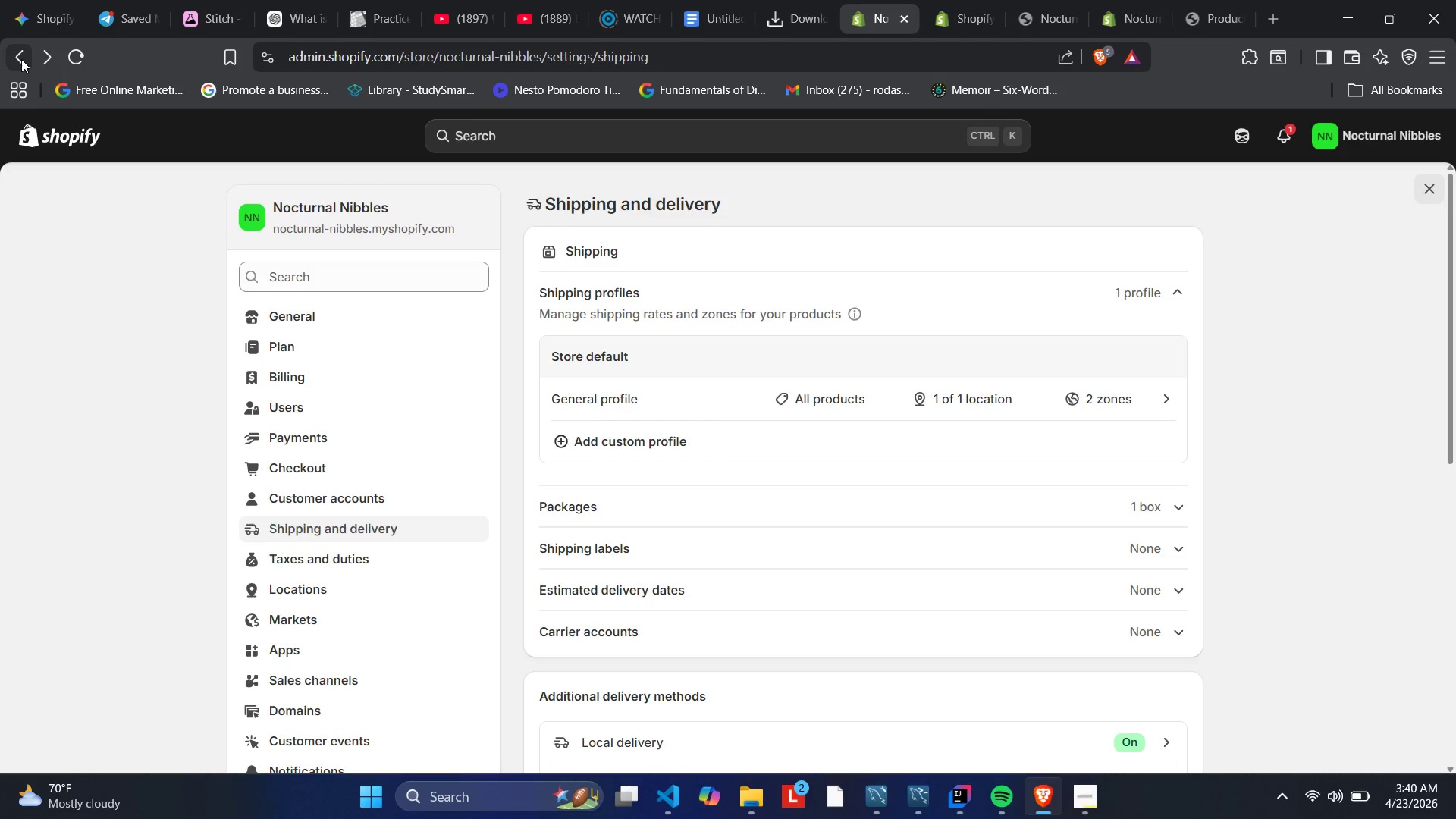 
left_click([21, 59])
 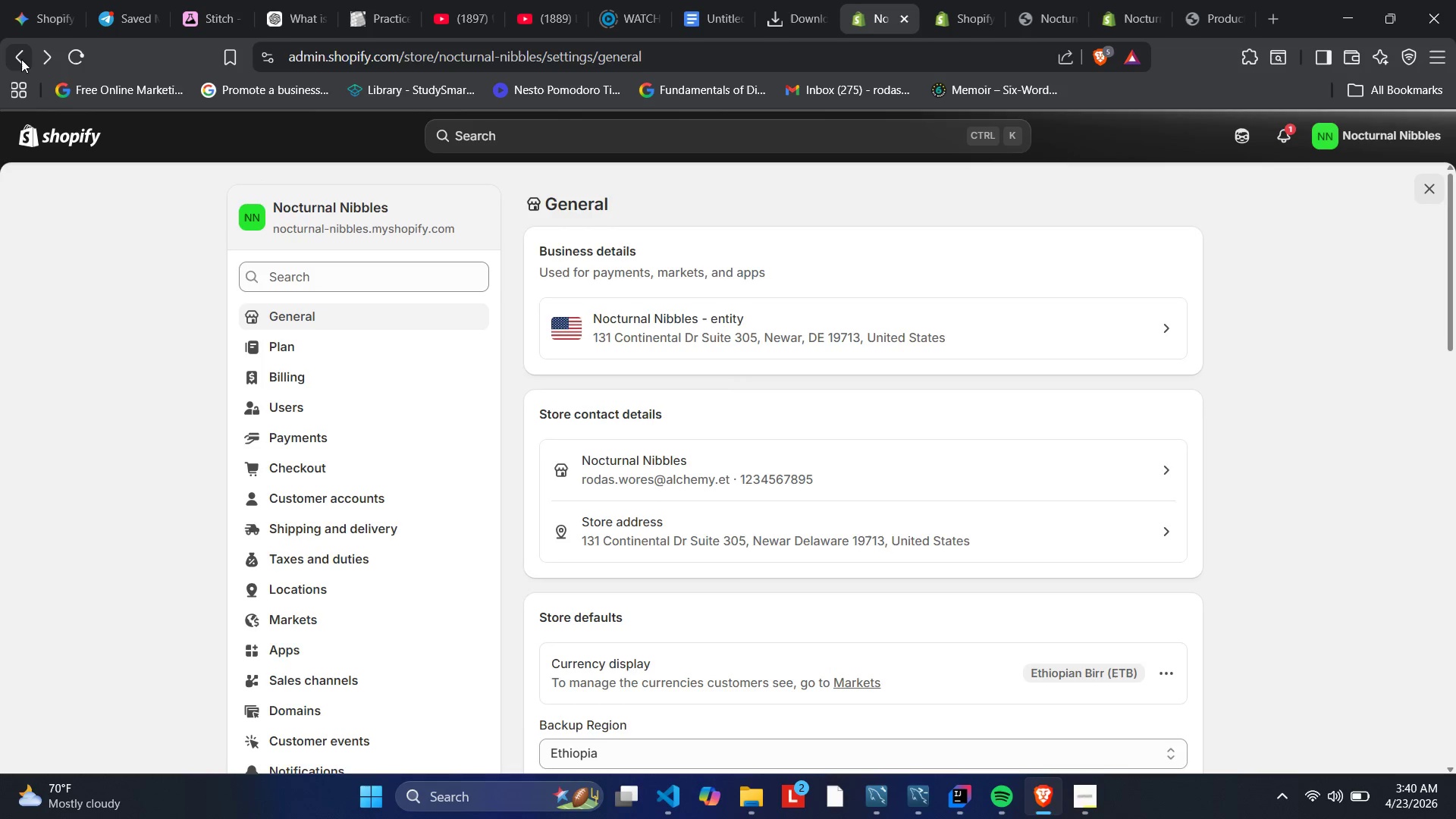 
left_click([21, 59])
 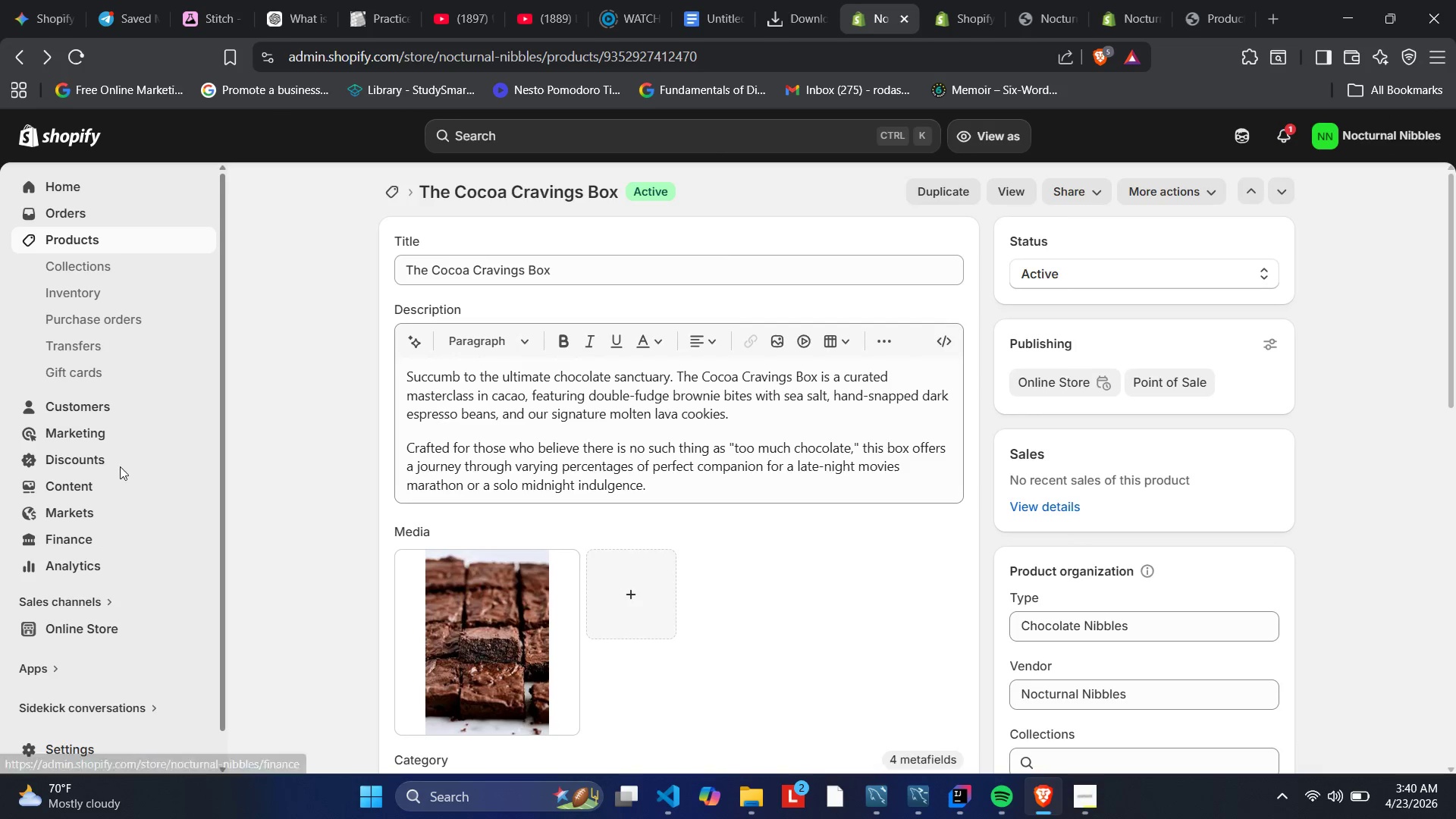 
left_click([90, 641])
 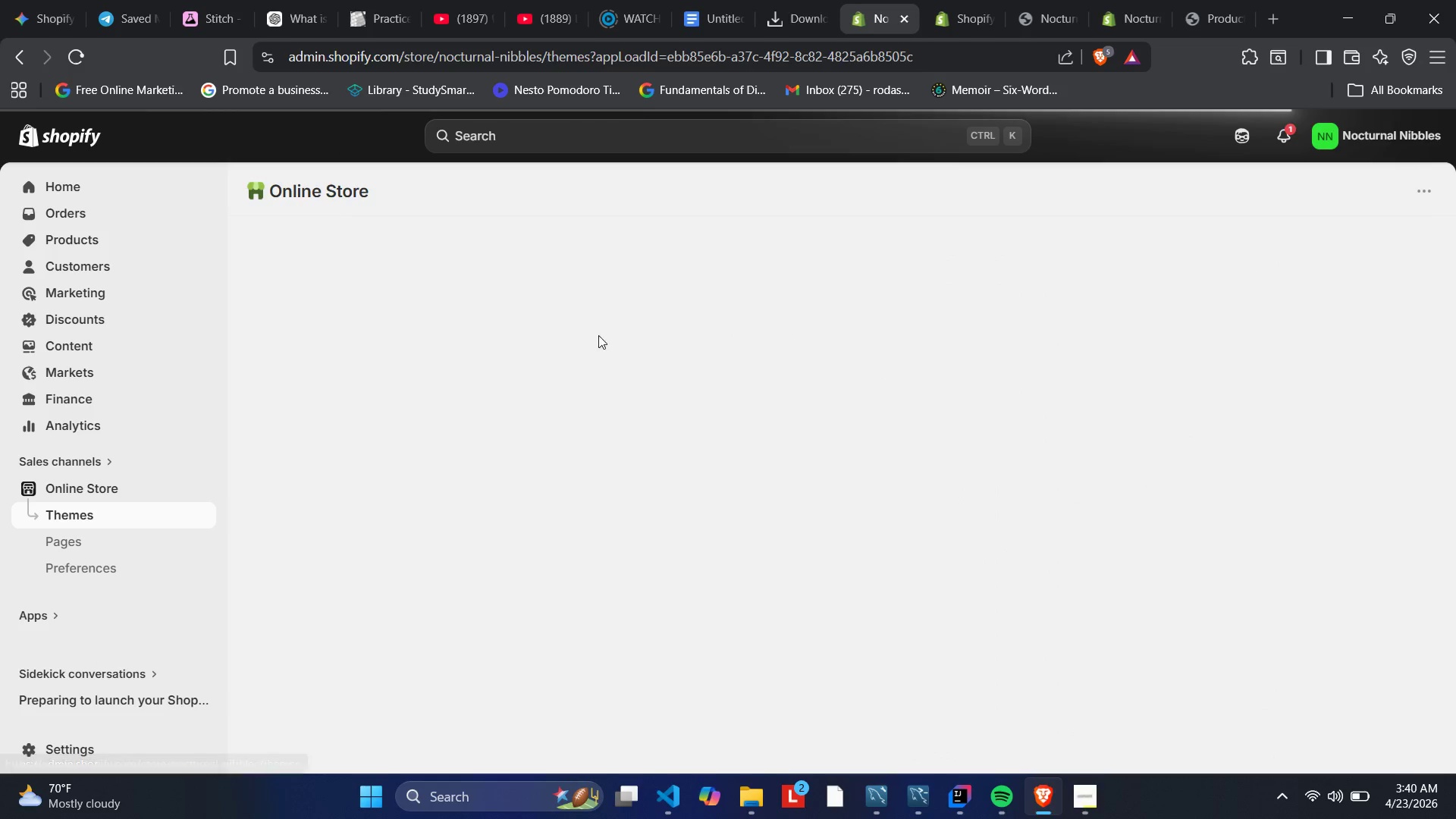 
wait(9.73)
 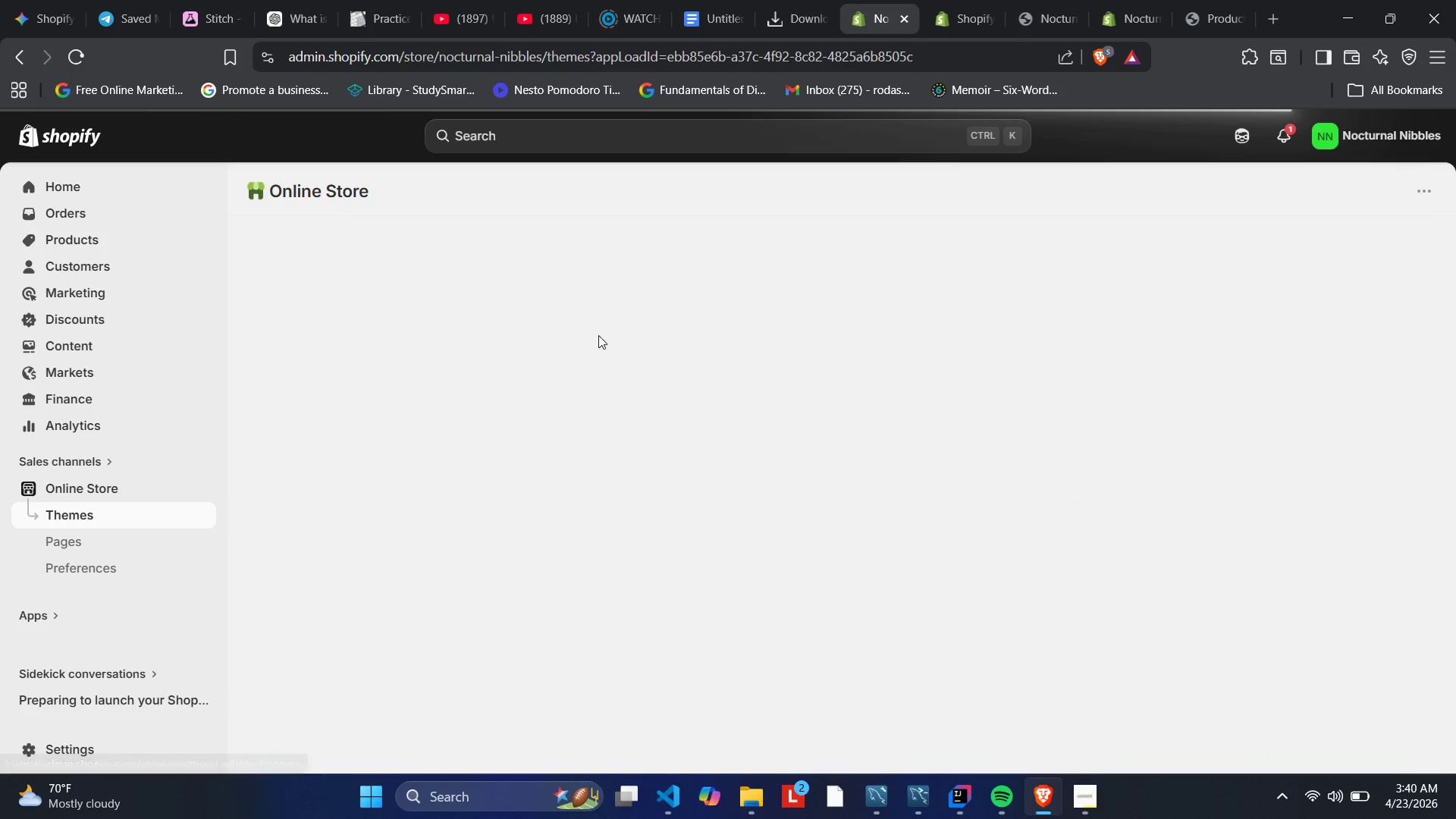 
scroll: coordinate [820, 414], scroll_direction: down, amount: 1.0
 